 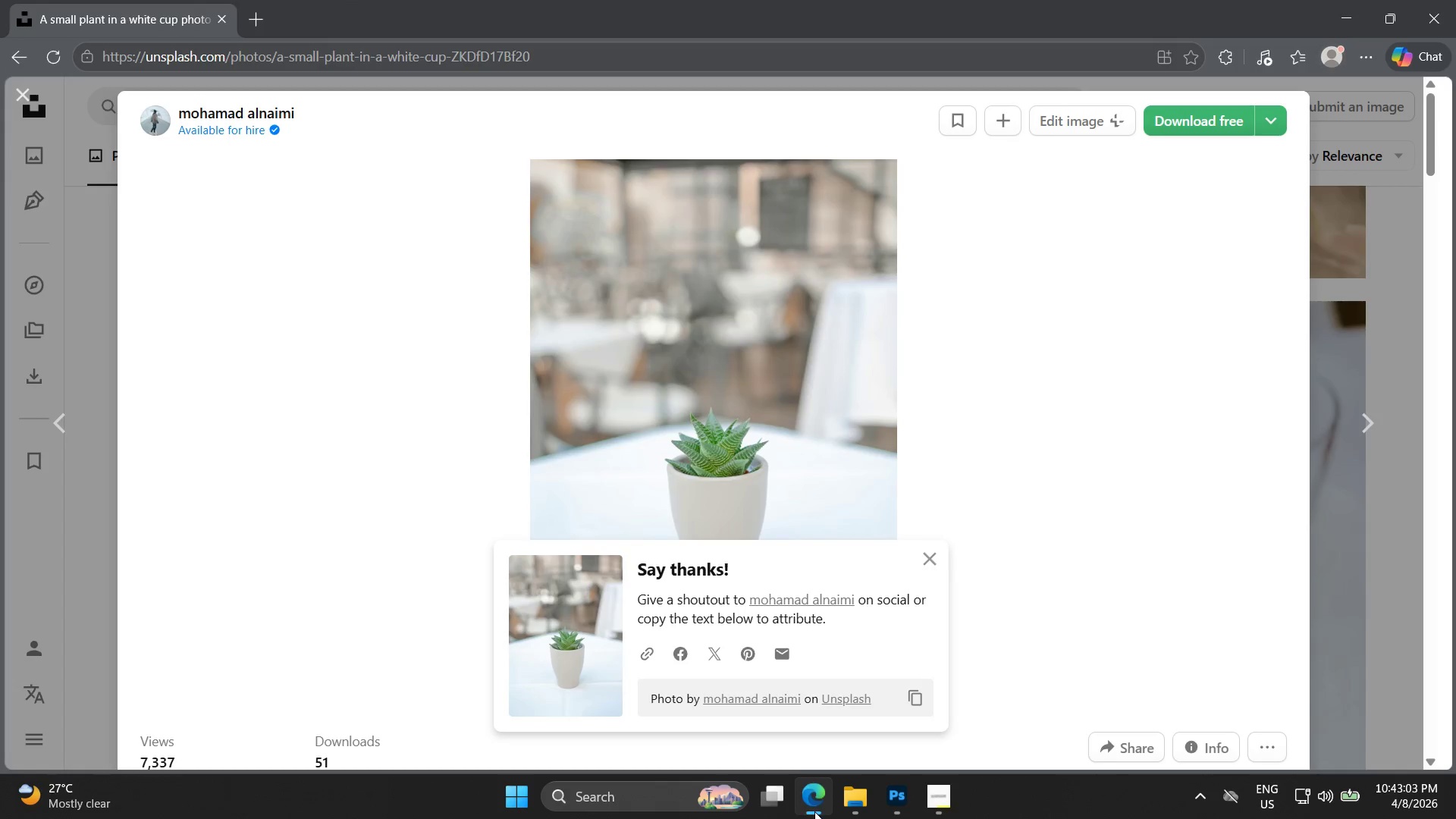 
left_click([1351, 361])
 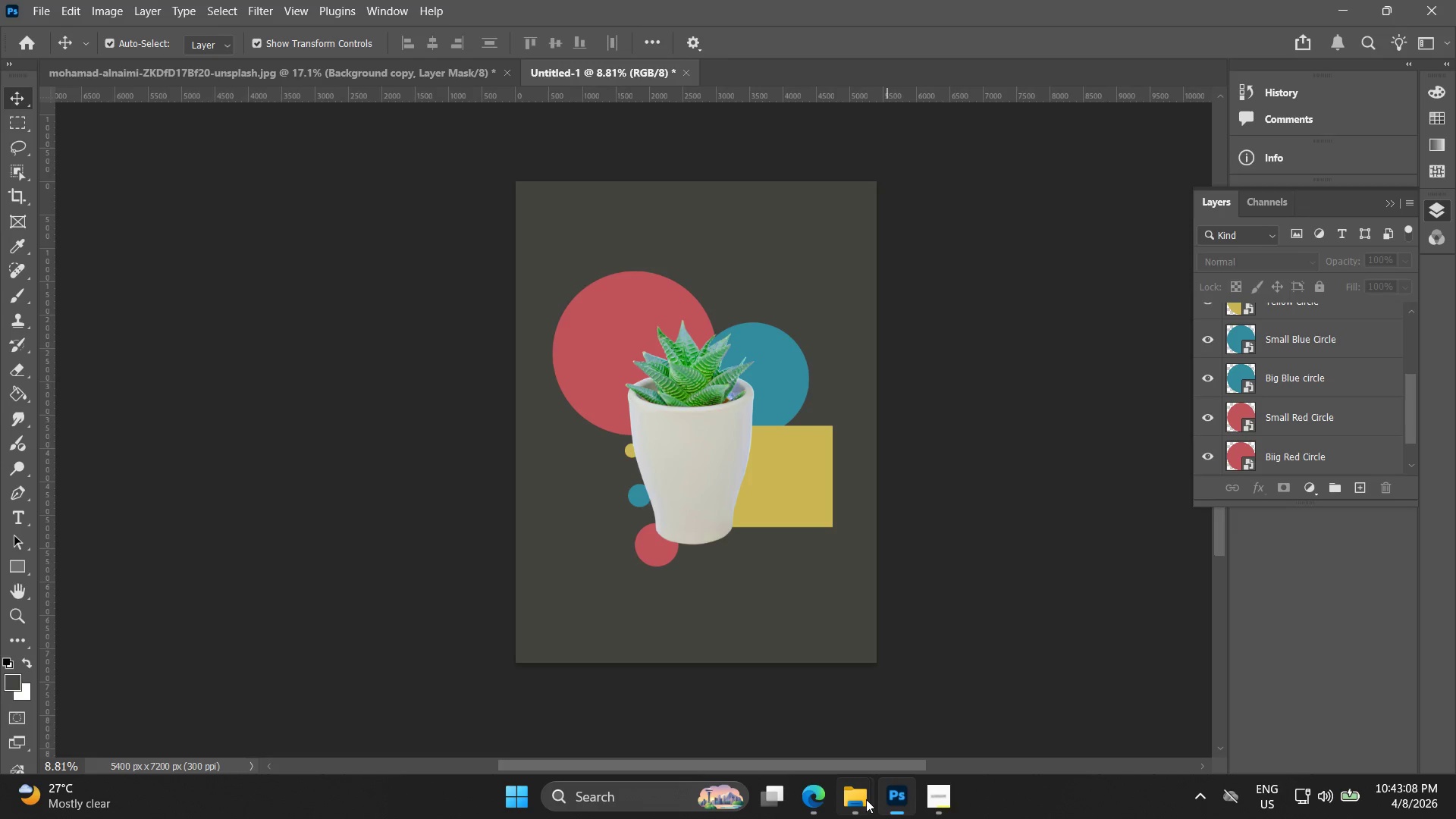 
wait(5.11)
 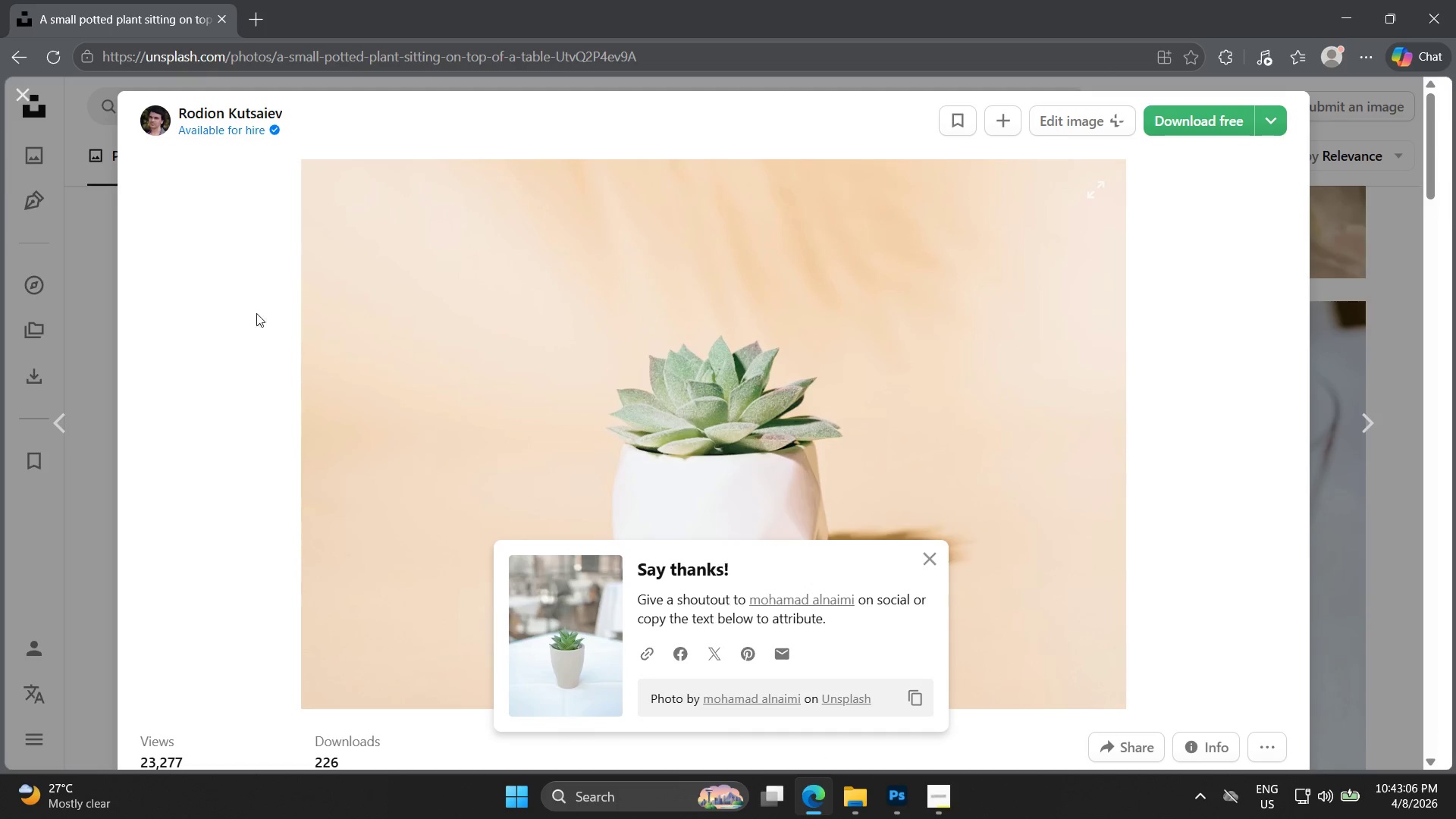 
left_click([864, 808])
 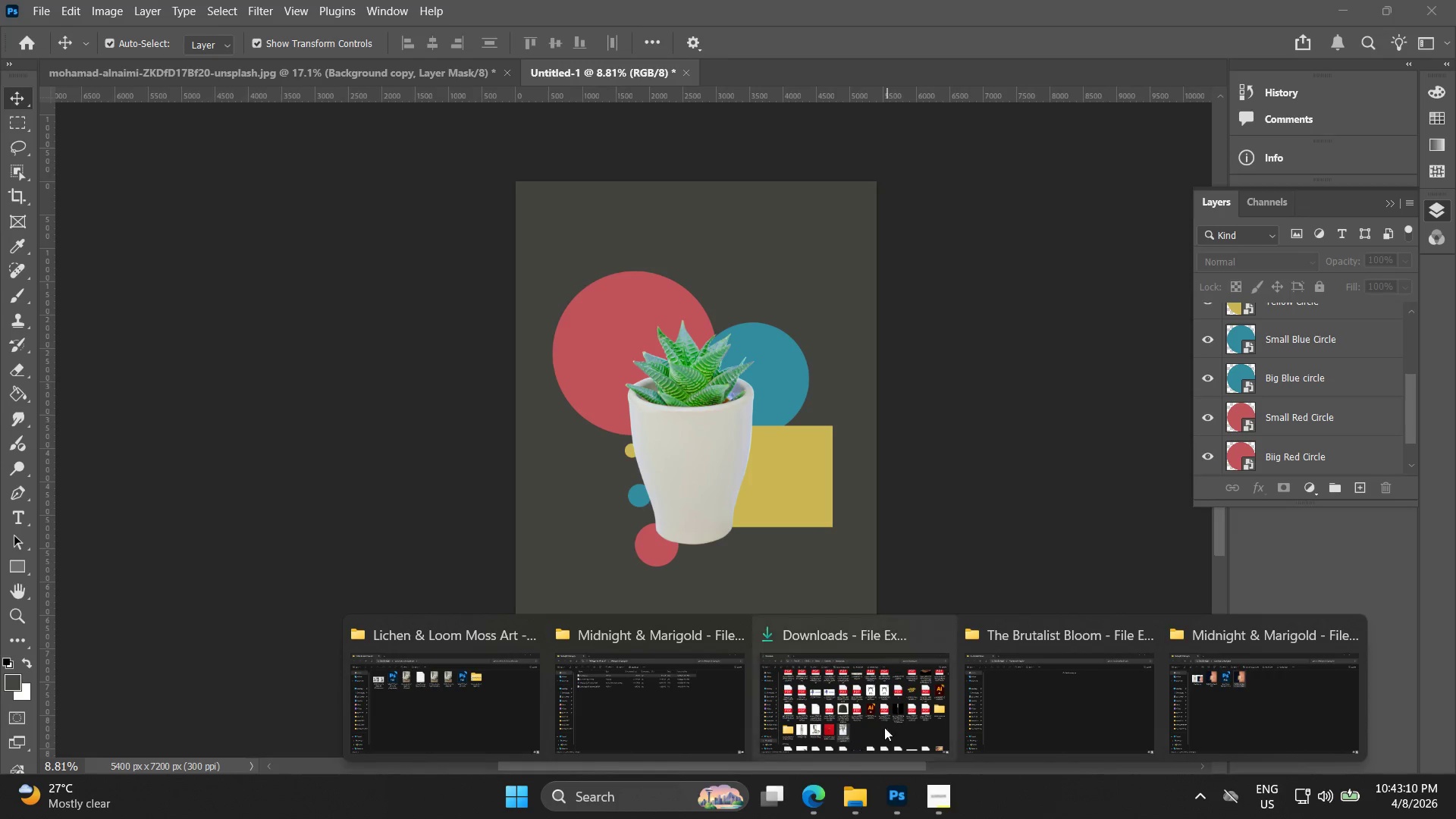 
left_click([972, 494])
 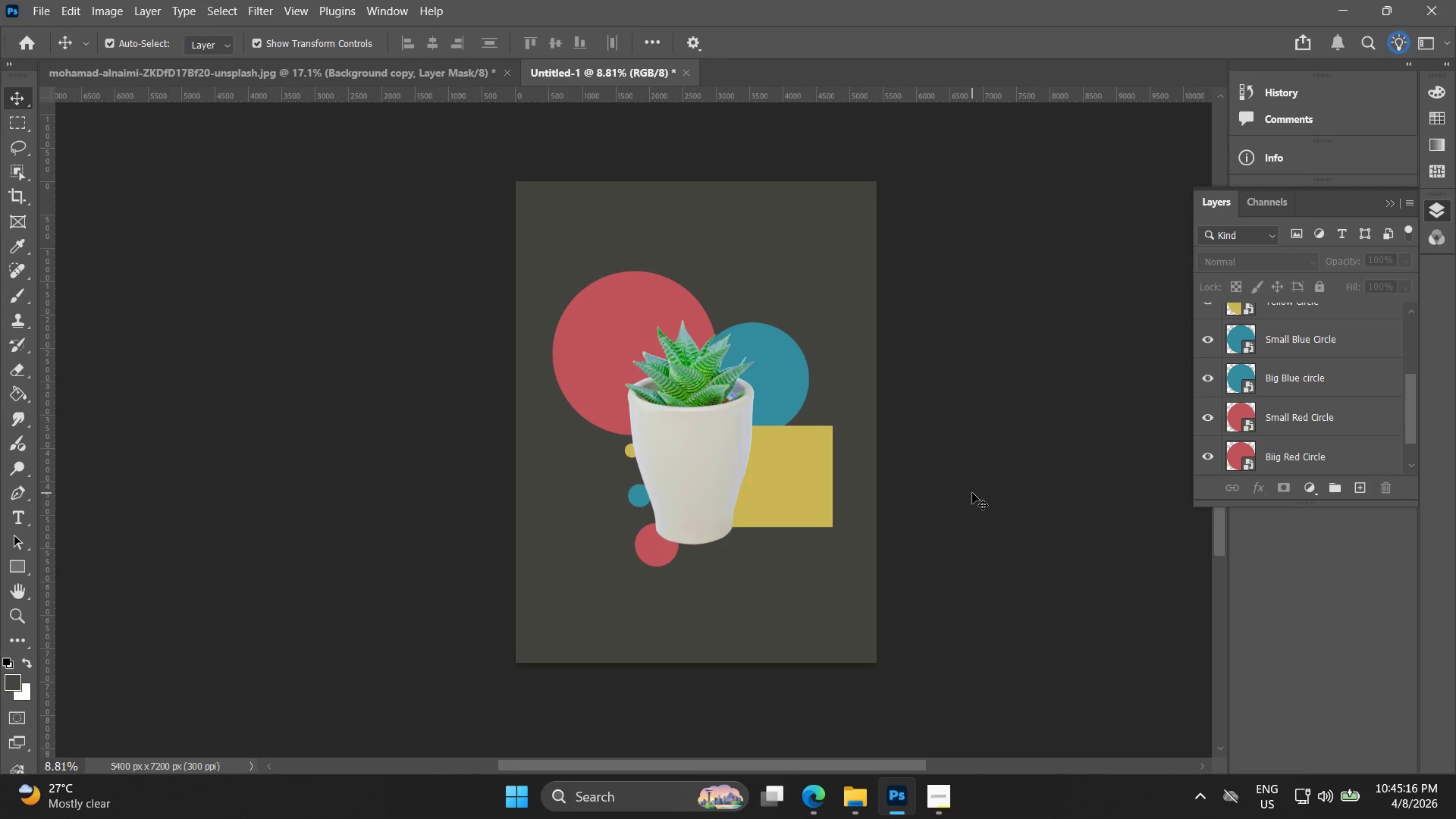 
wait(130.42)
 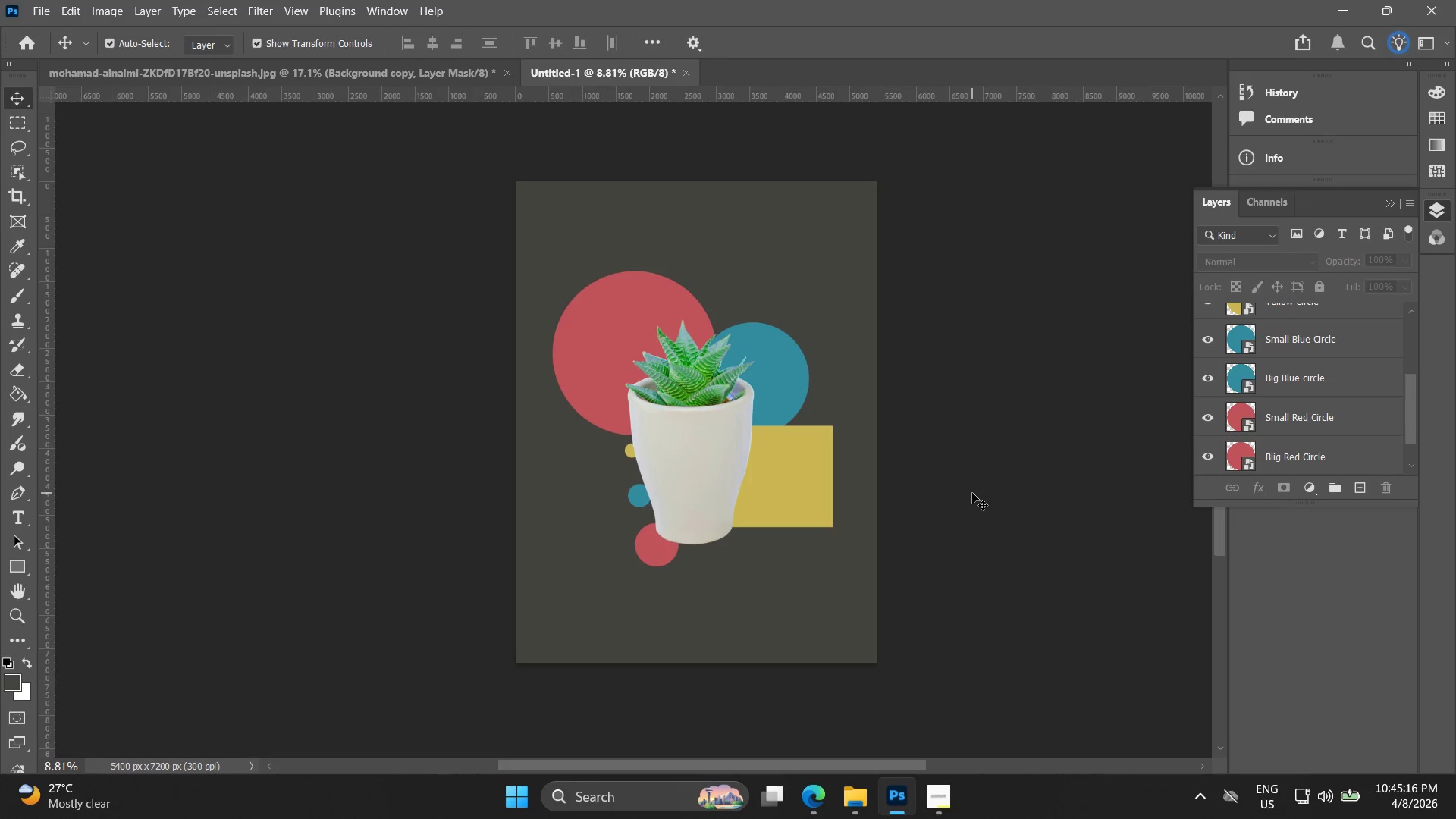 
hold_key(key=AltLeft, duration=1.5)
scroll: coordinate [715, 402], scroll_direction: up, amount: 11.0
 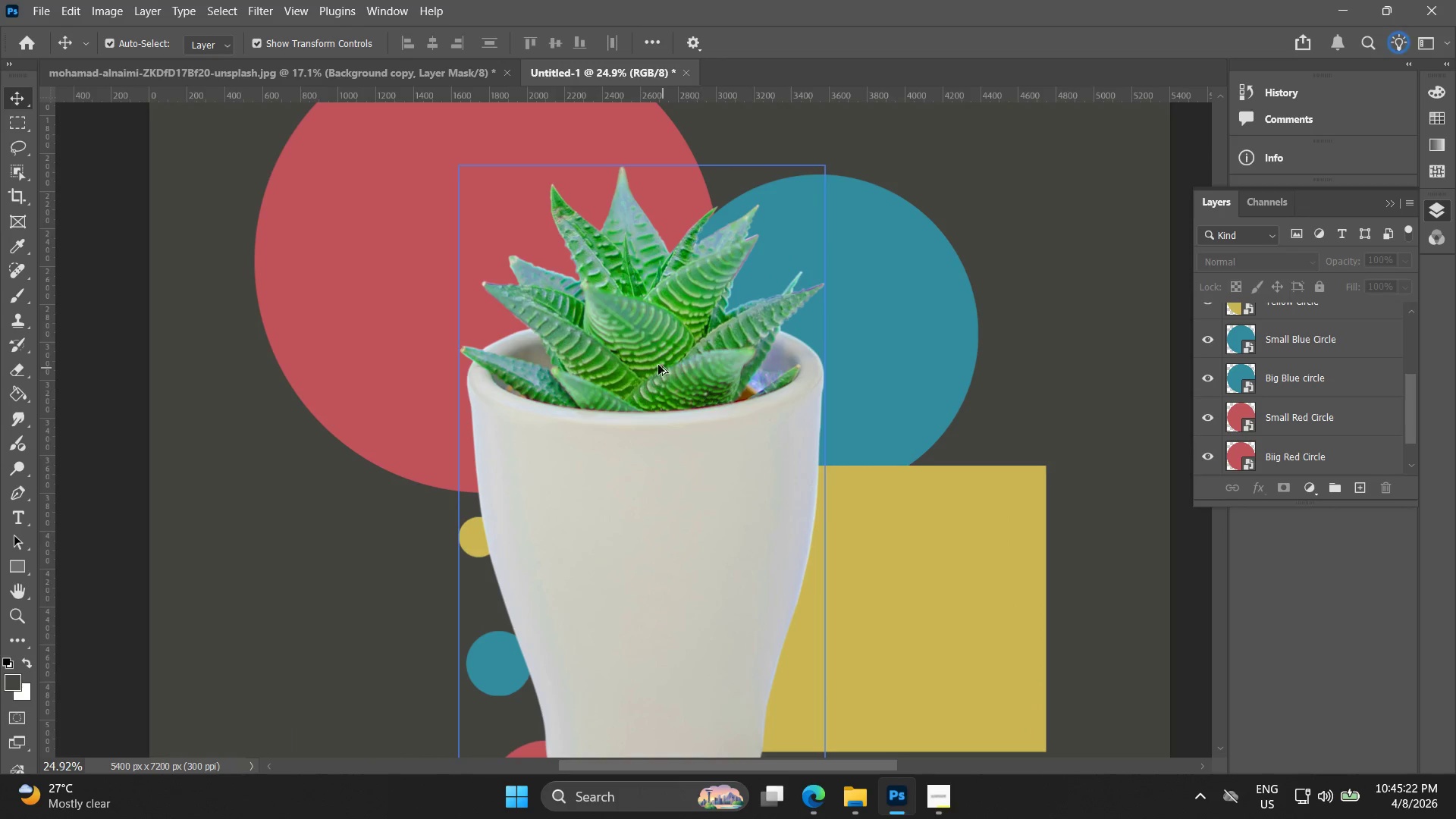 
hold_key(key=AltLeft, duration=0.48)
scroll: coordinate [627, 345], scroll_direction: up, amount: 8.0
 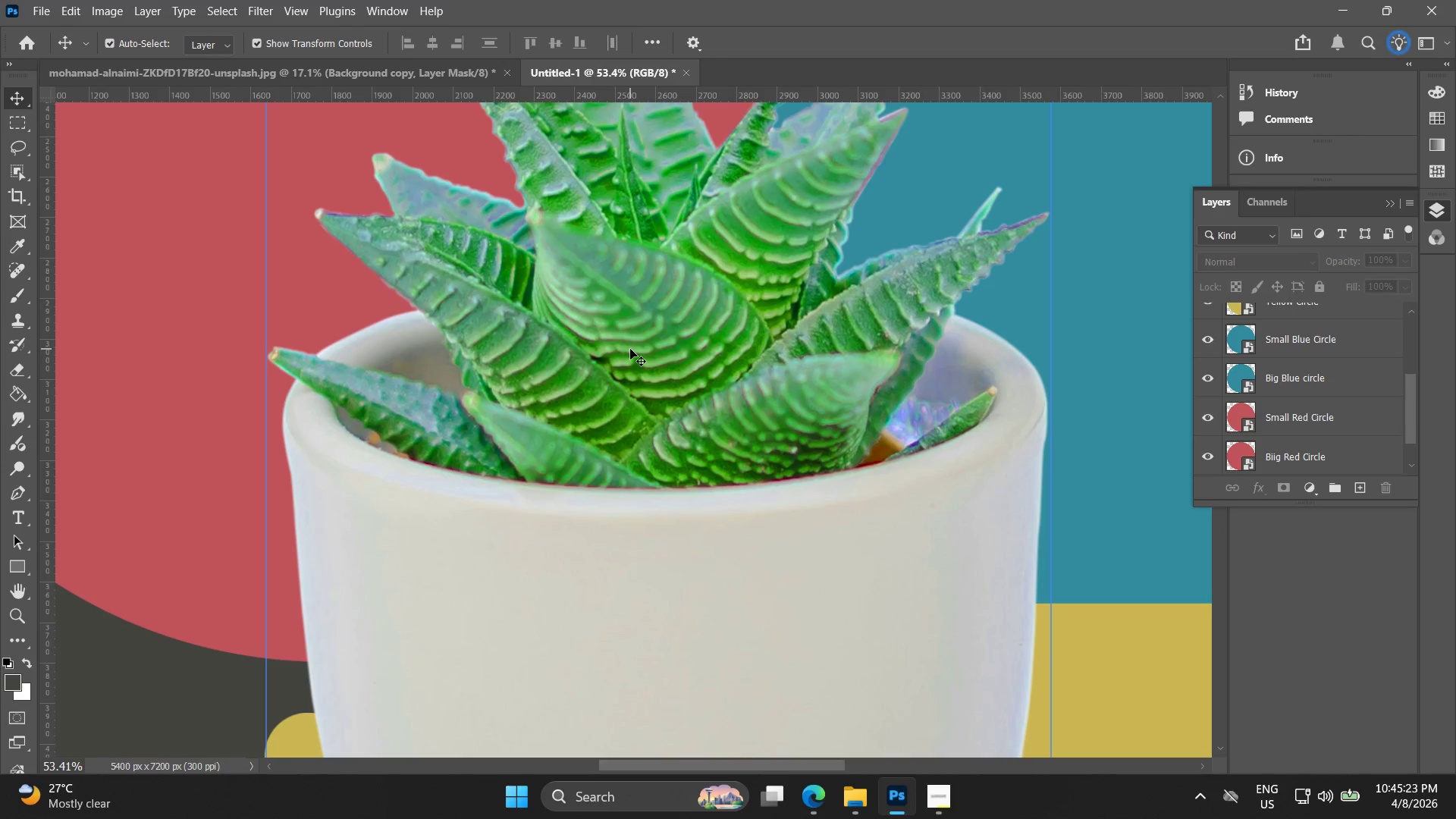 
hold_key(key=Space, duration=0.67)
 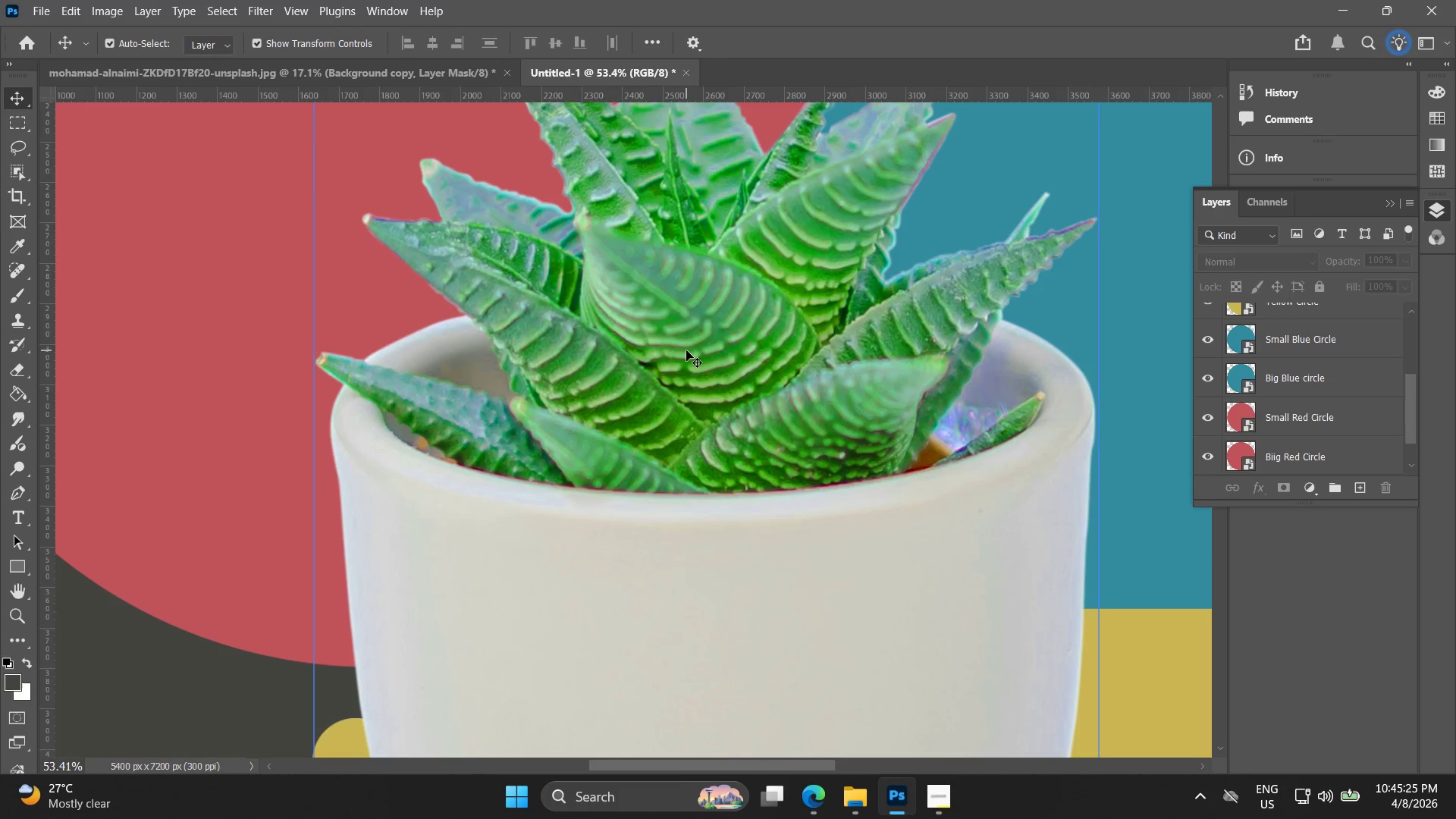 
left_click_drag(start_coordinate=[648, 349], to_coordinate=[696, 354])
 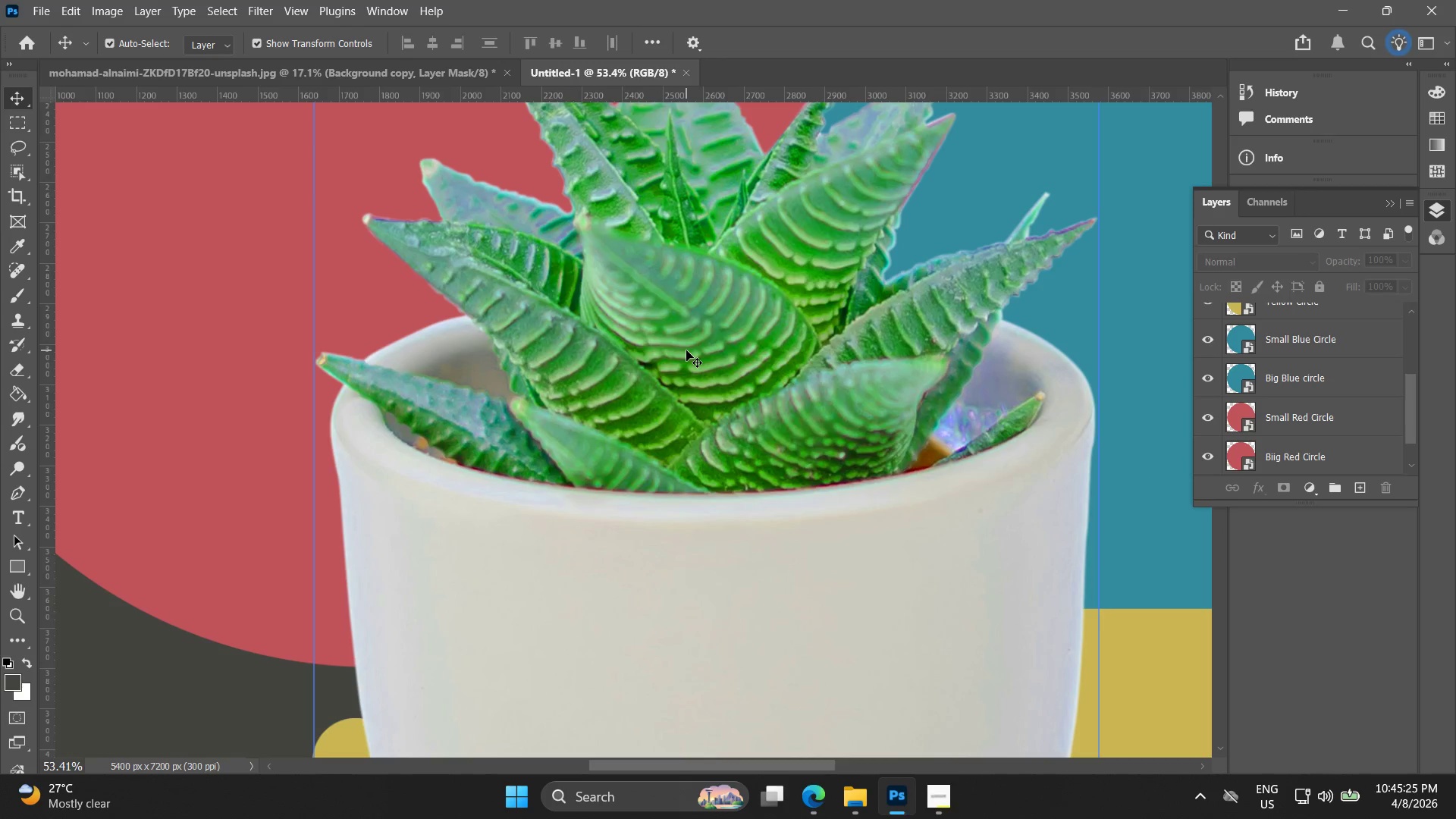 
hold_key(key=AltLeft, duration=1.42)
scroll: coordinate [692, 355], scroll_direction: down, amount: 16.0
 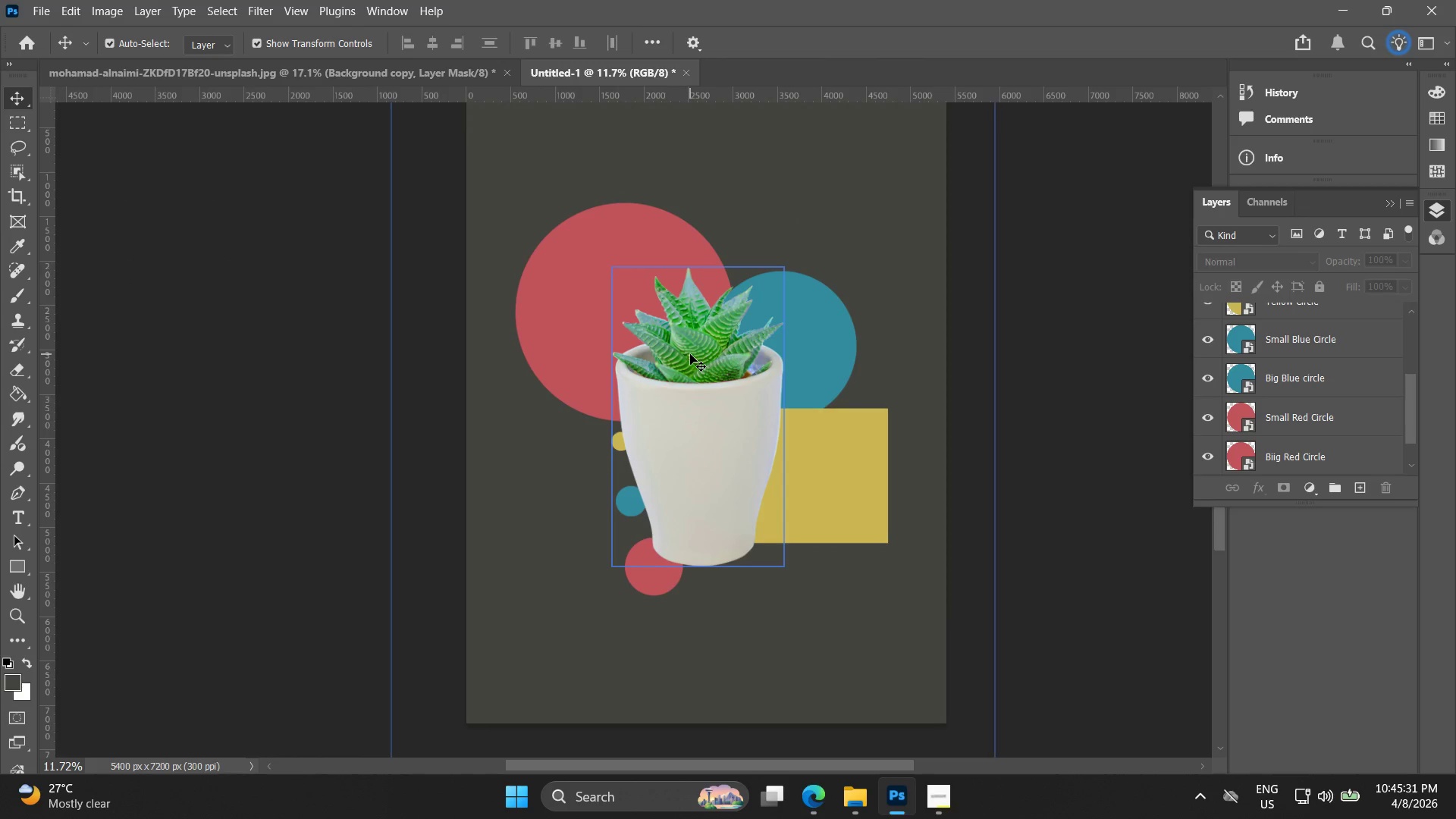 
wait(5.54)
 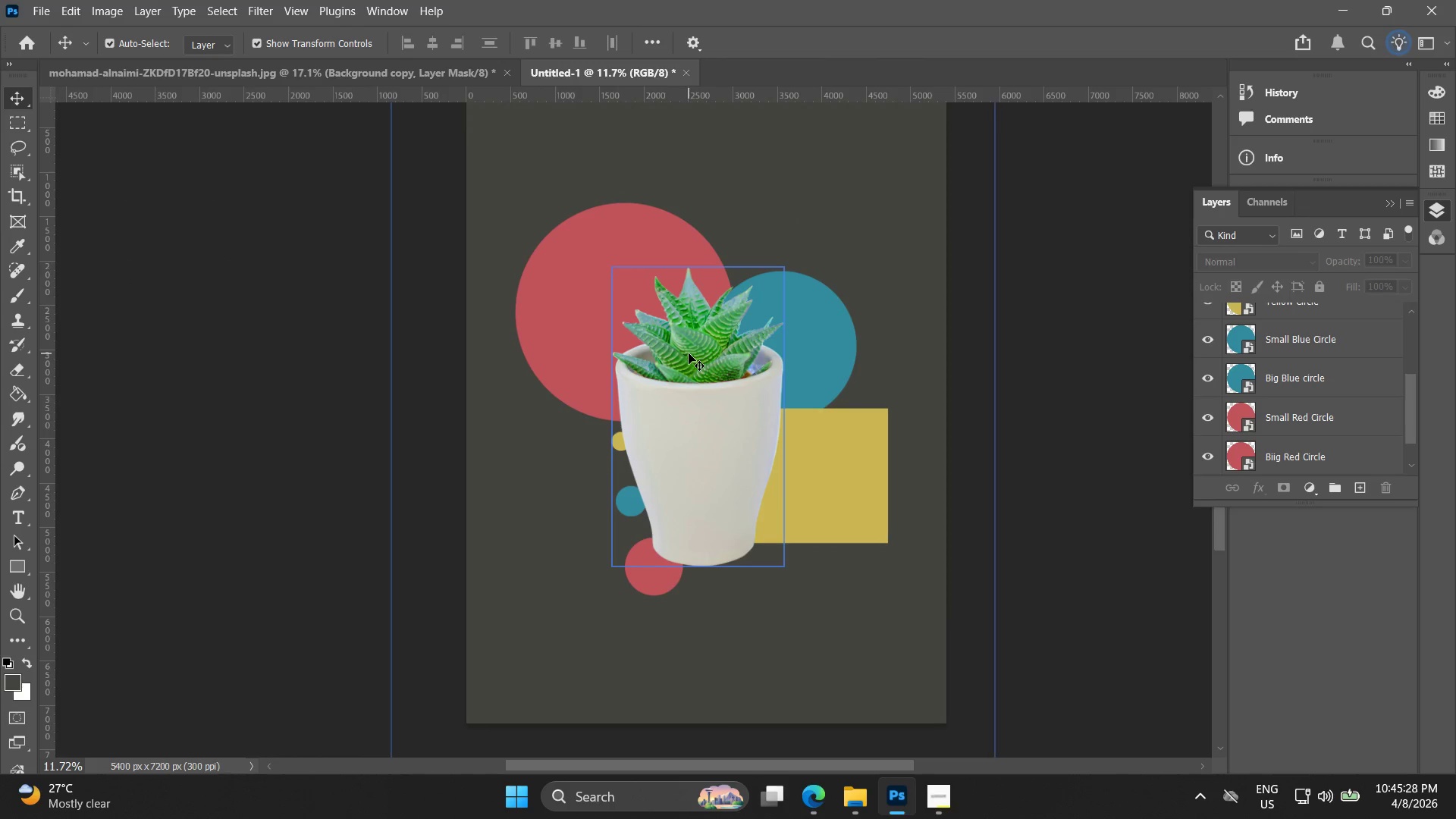 
left_click([621, 504])
 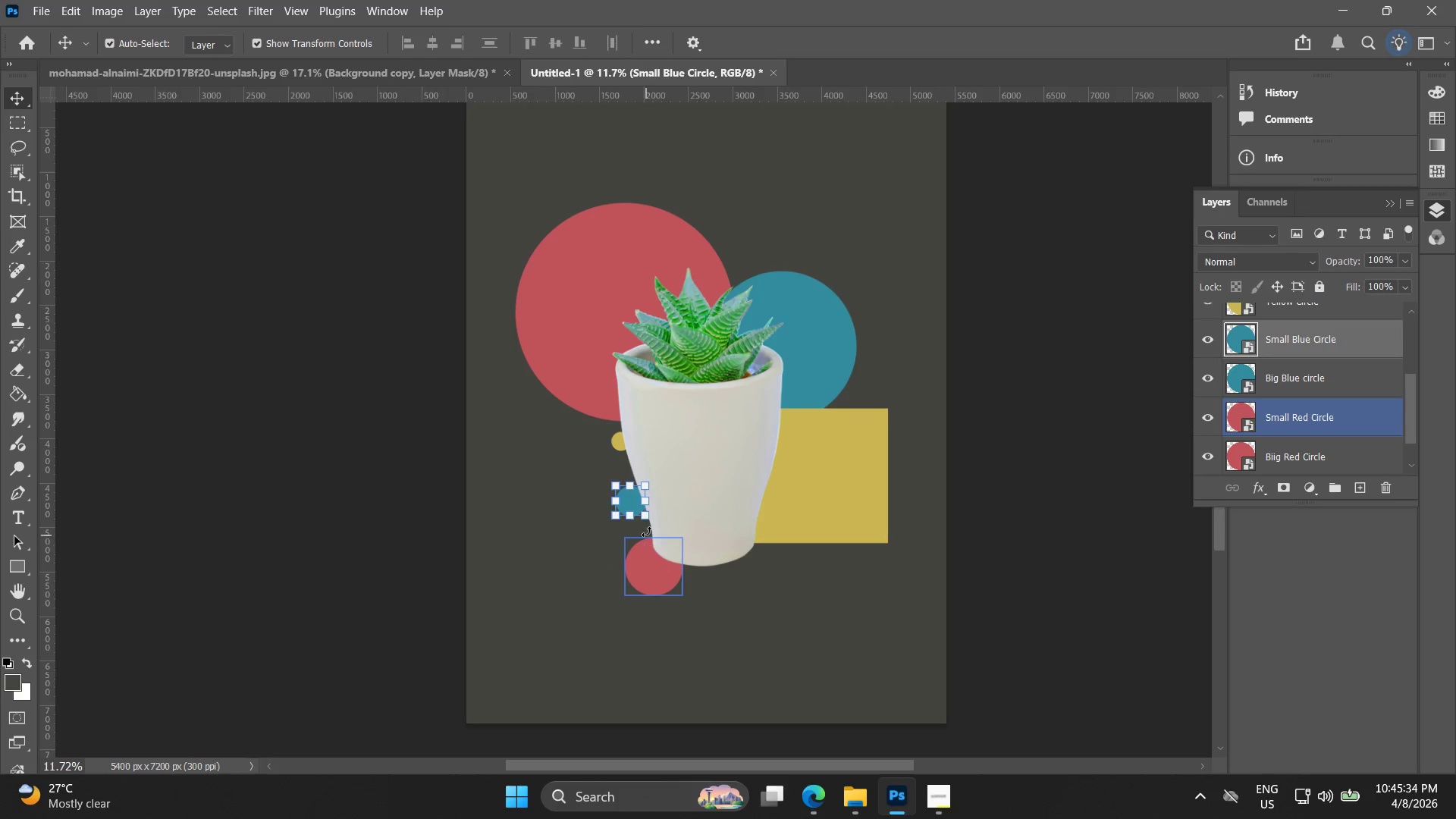 
hold_key(key=ShiftLeft, duration=1.45)
left_click_drag(start_coordinate=[608, 506], to_coordinate=[555, 516])
 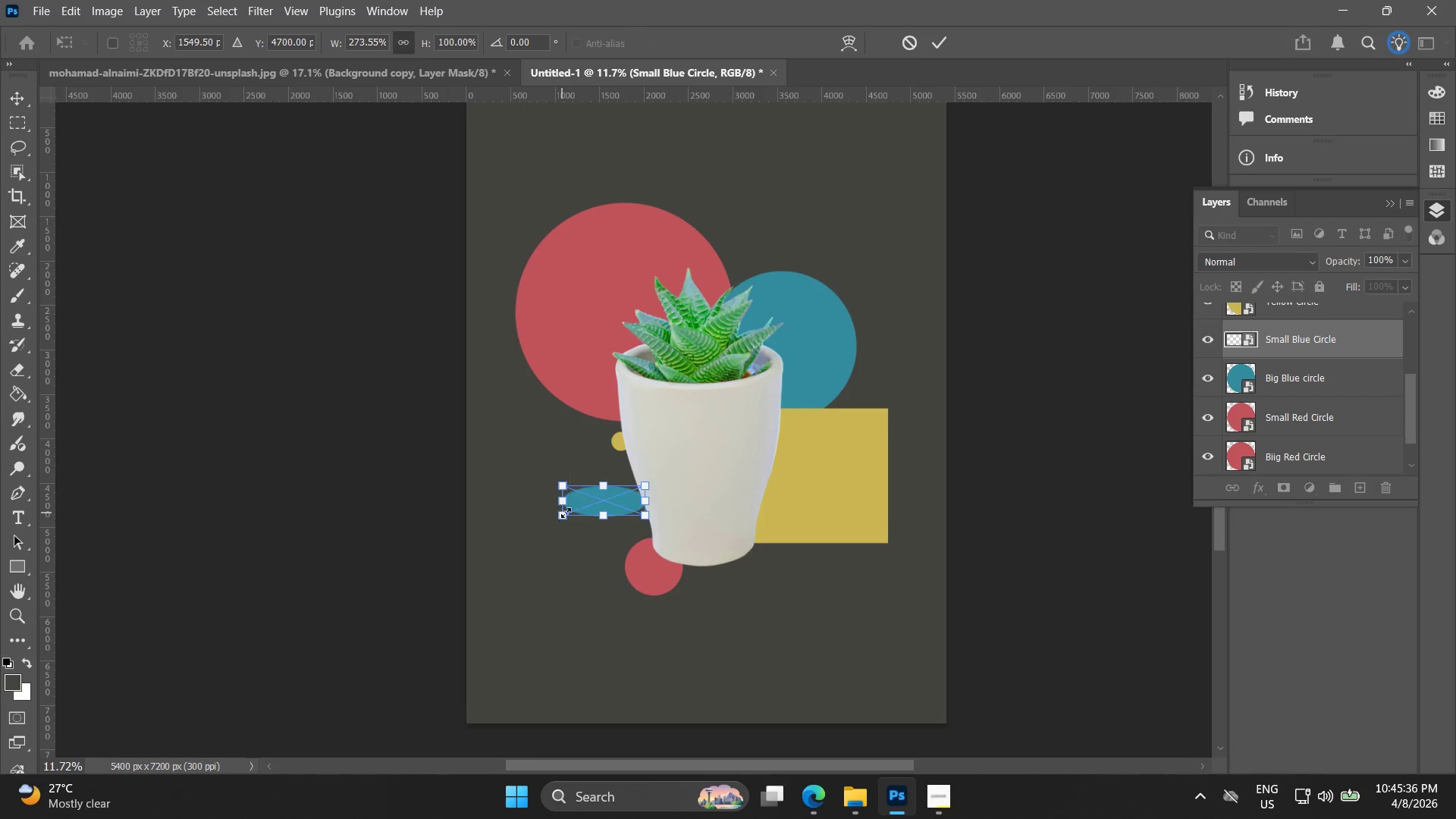 
key(Control+ControlLeft)
 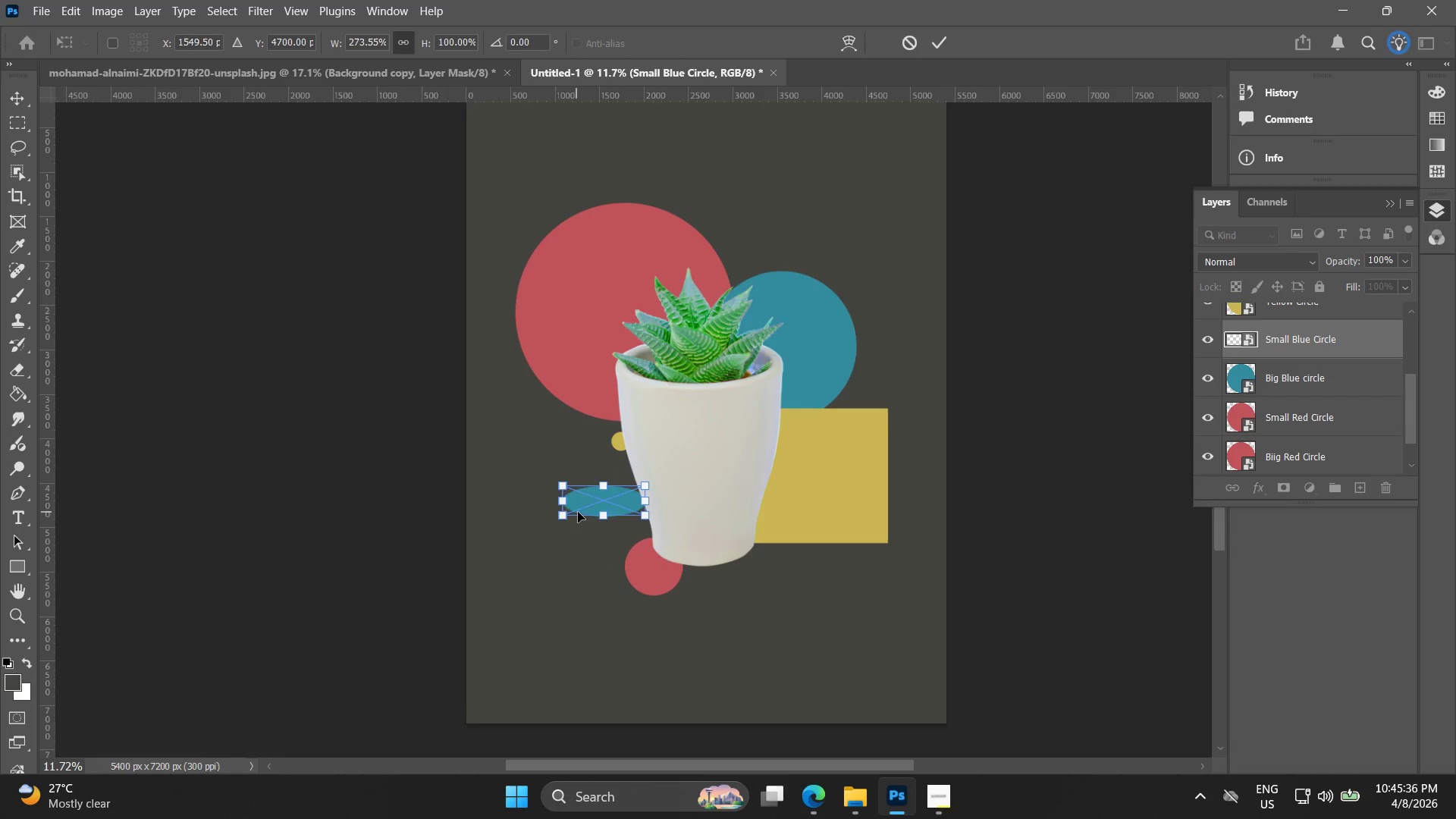 
key(Control+Z)
 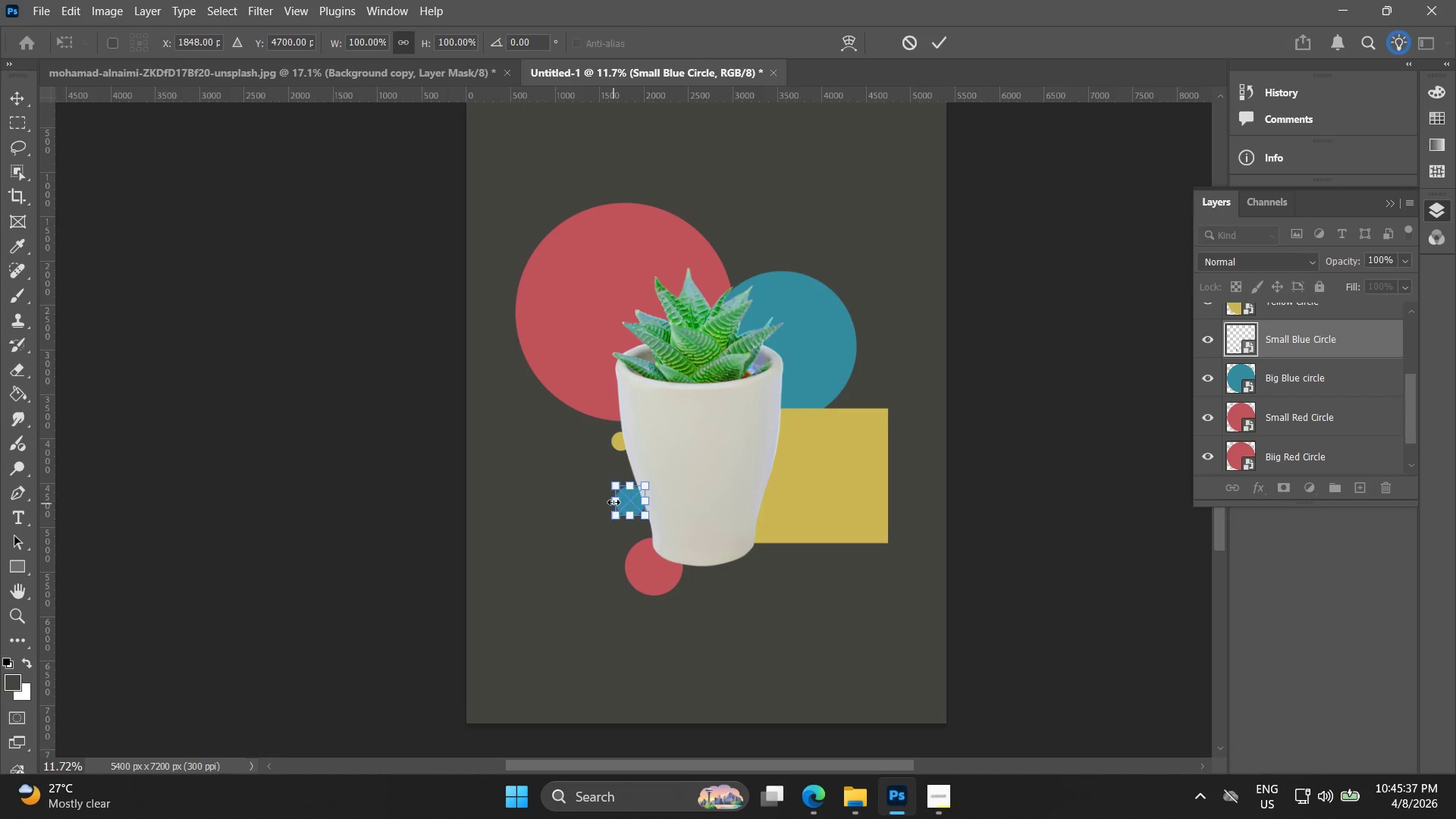 
left_click_drag(start_coordinate=[613, 502], to_coordinate=[559, 511])
 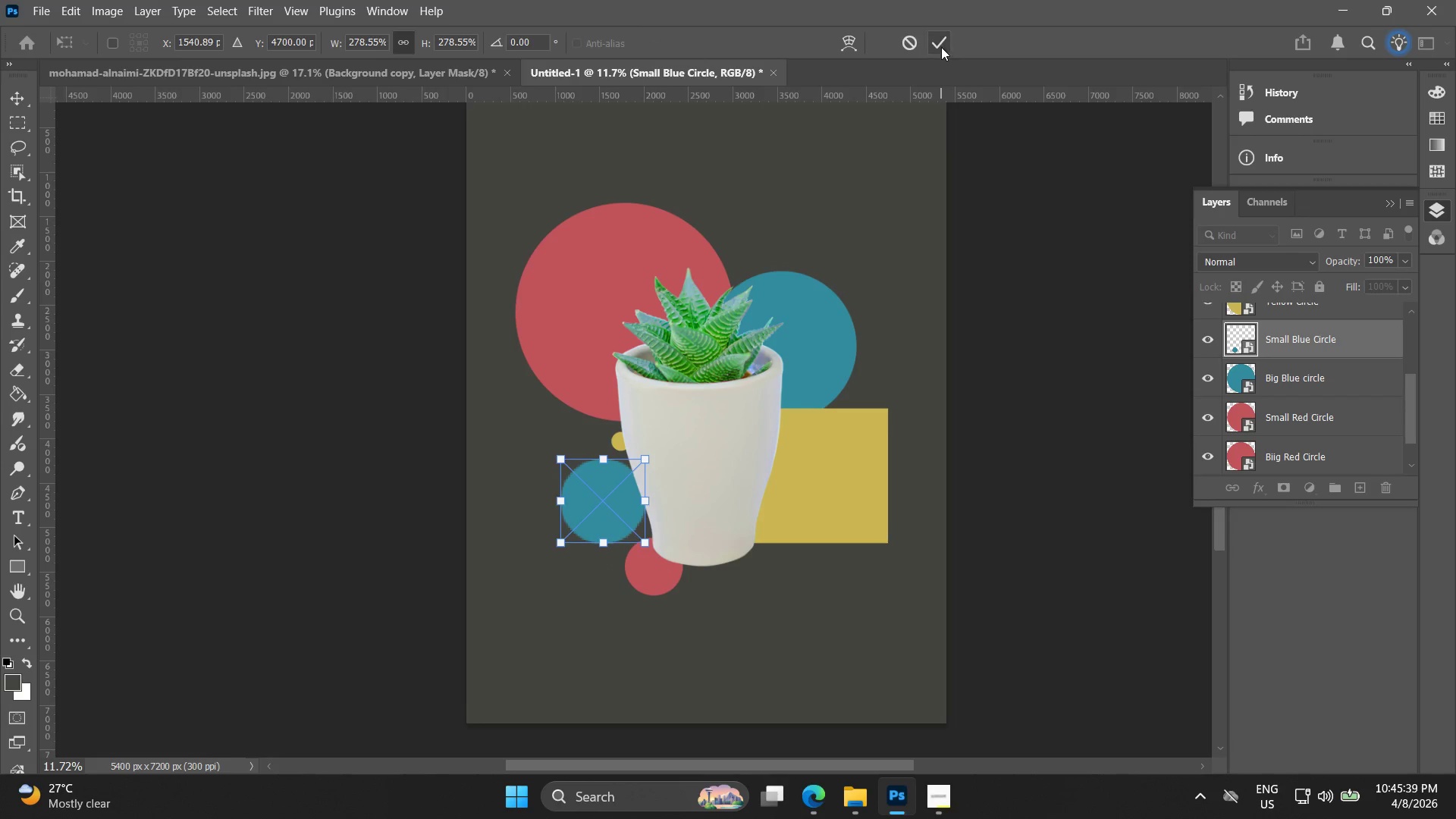 
left_click([1056, 518])
 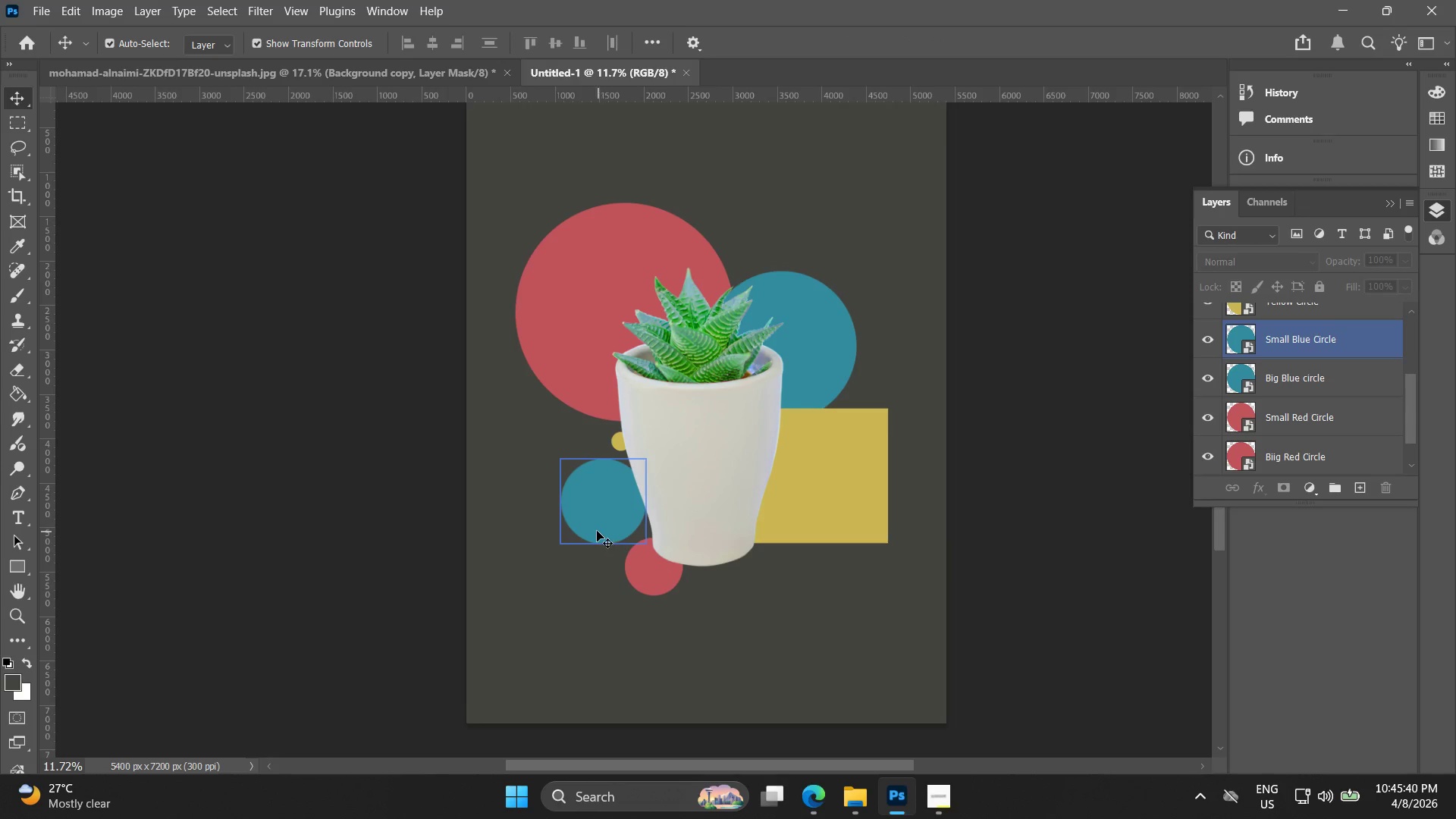 
left_click_drag(start_coordinate=[604, 529], to_coordinate=[618, 523])
 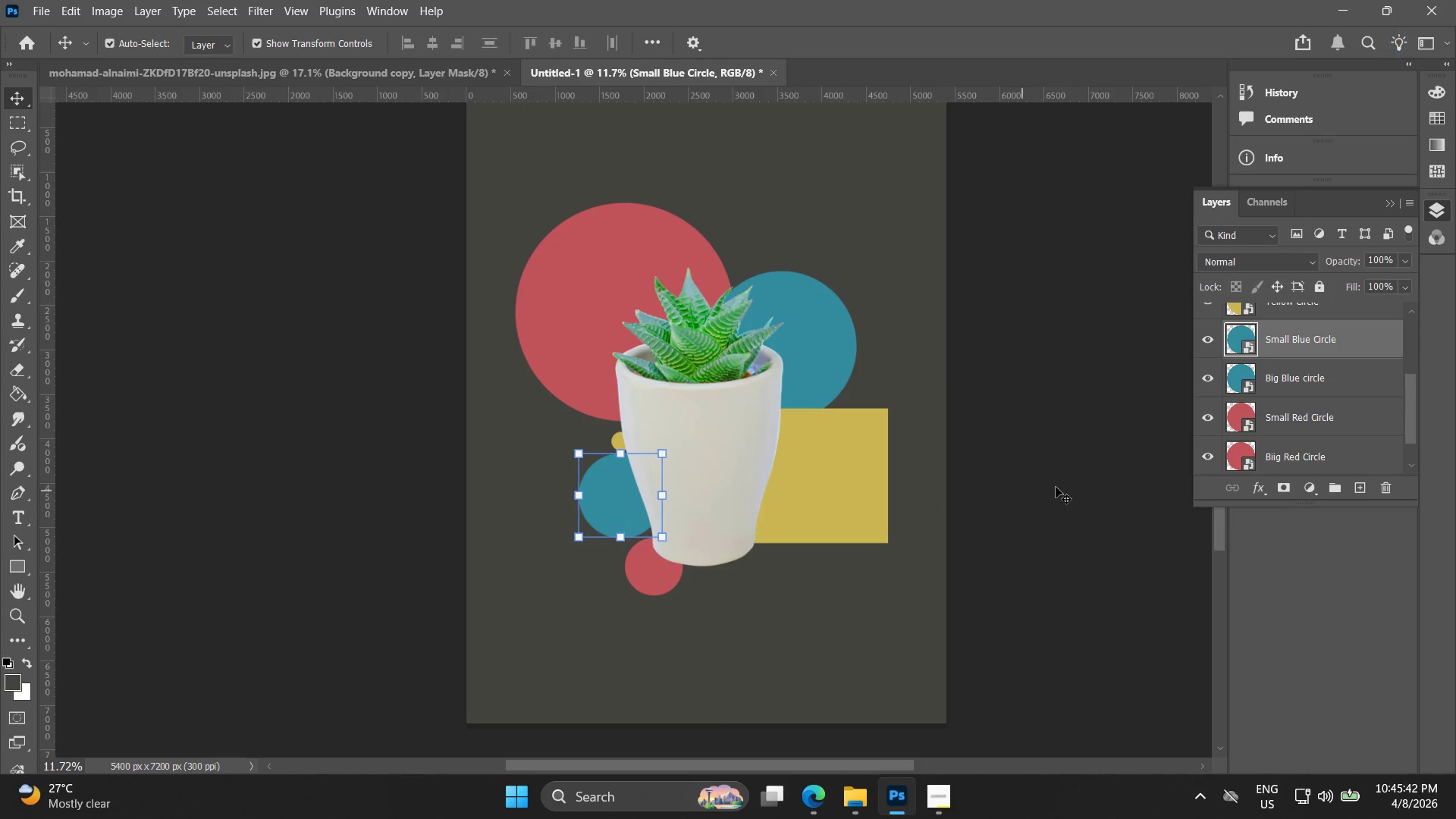 
left_click([1101, 482])
 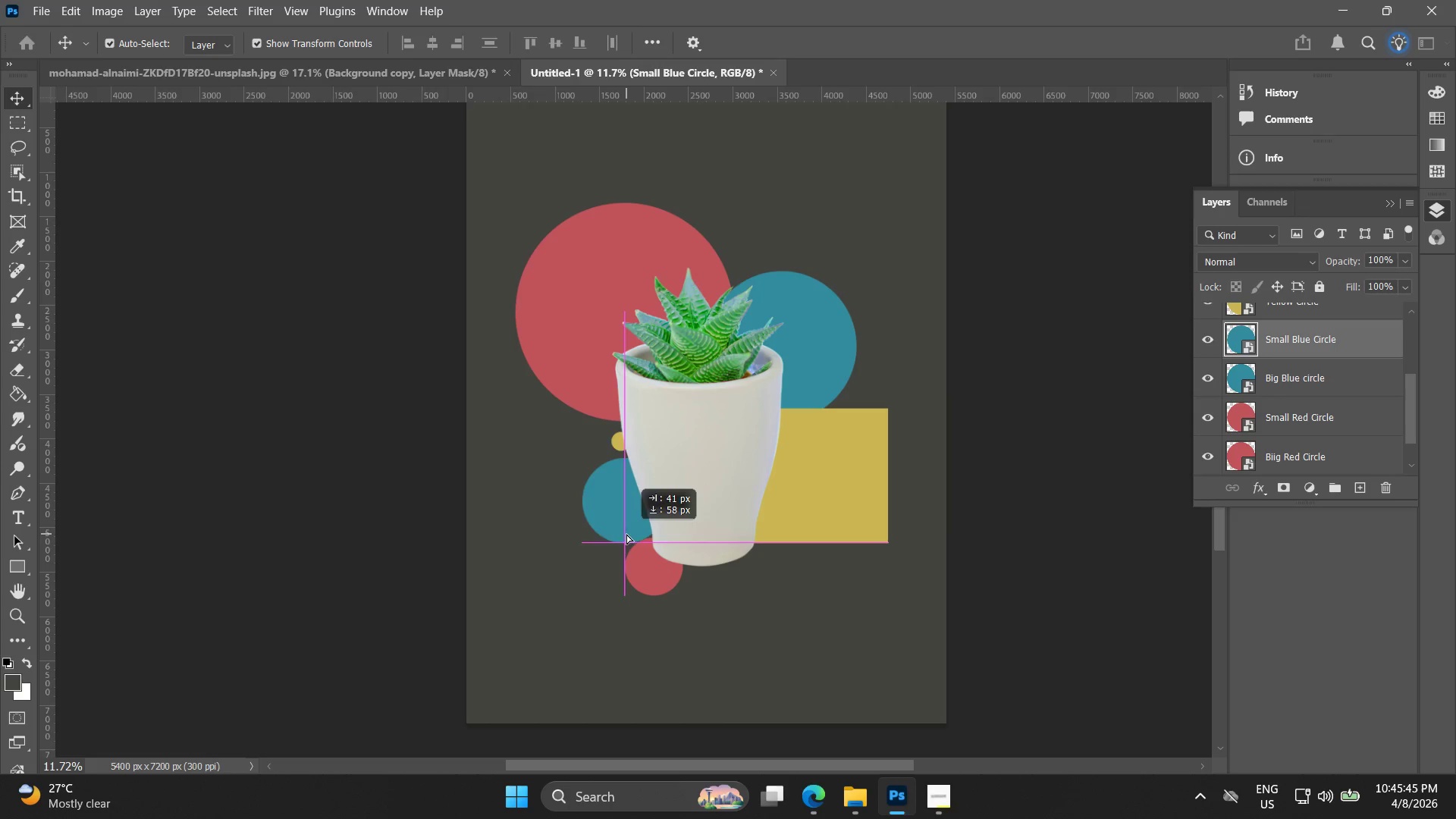 
key(Alt+AltLeft)
 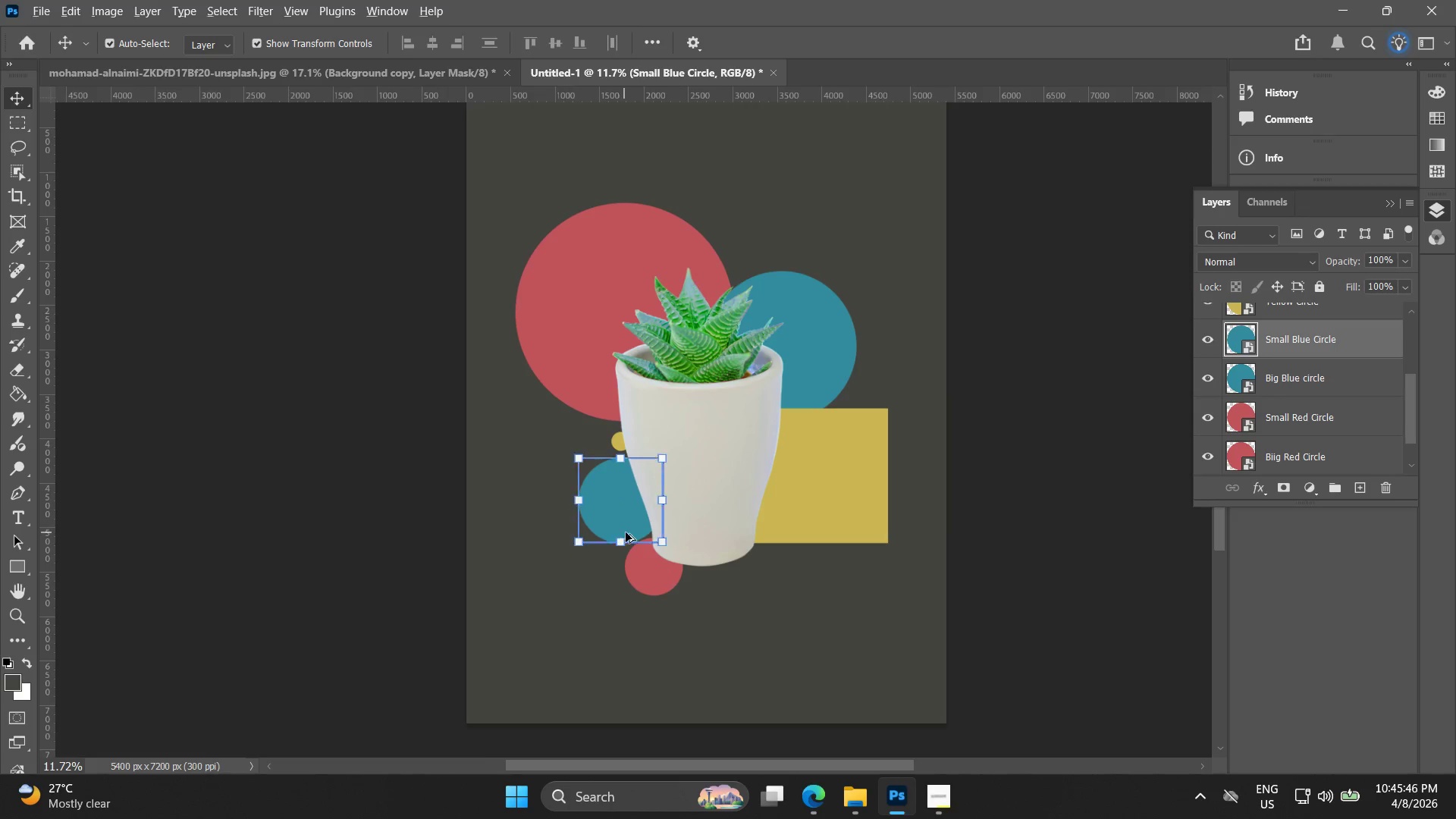 
left_click_drag(start_coordinate=[632, 516], to_coordinate=[625, 513])
 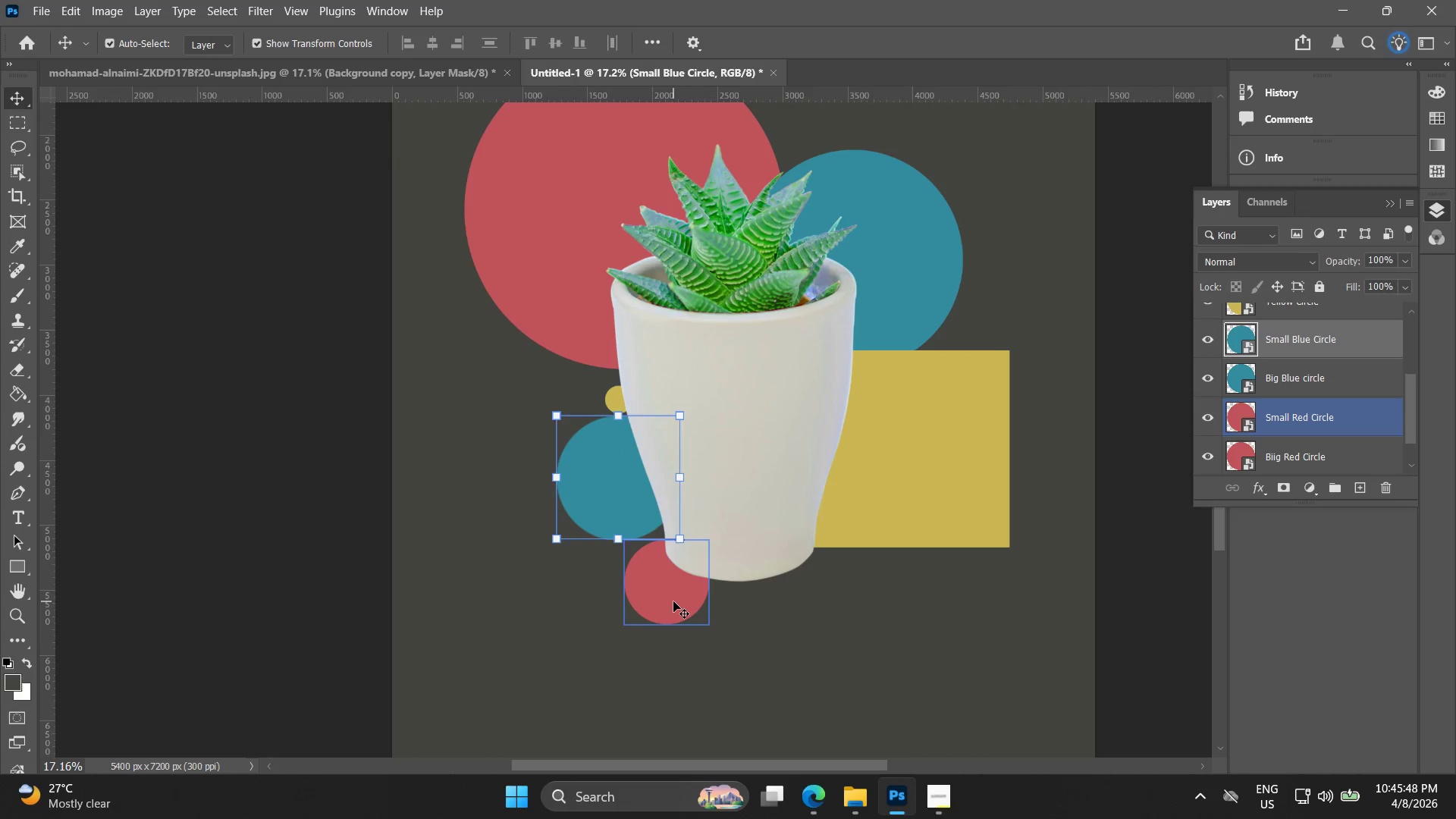 
scroll: coordinate [626, 532], scroll_direction: up, amount: 4.0
 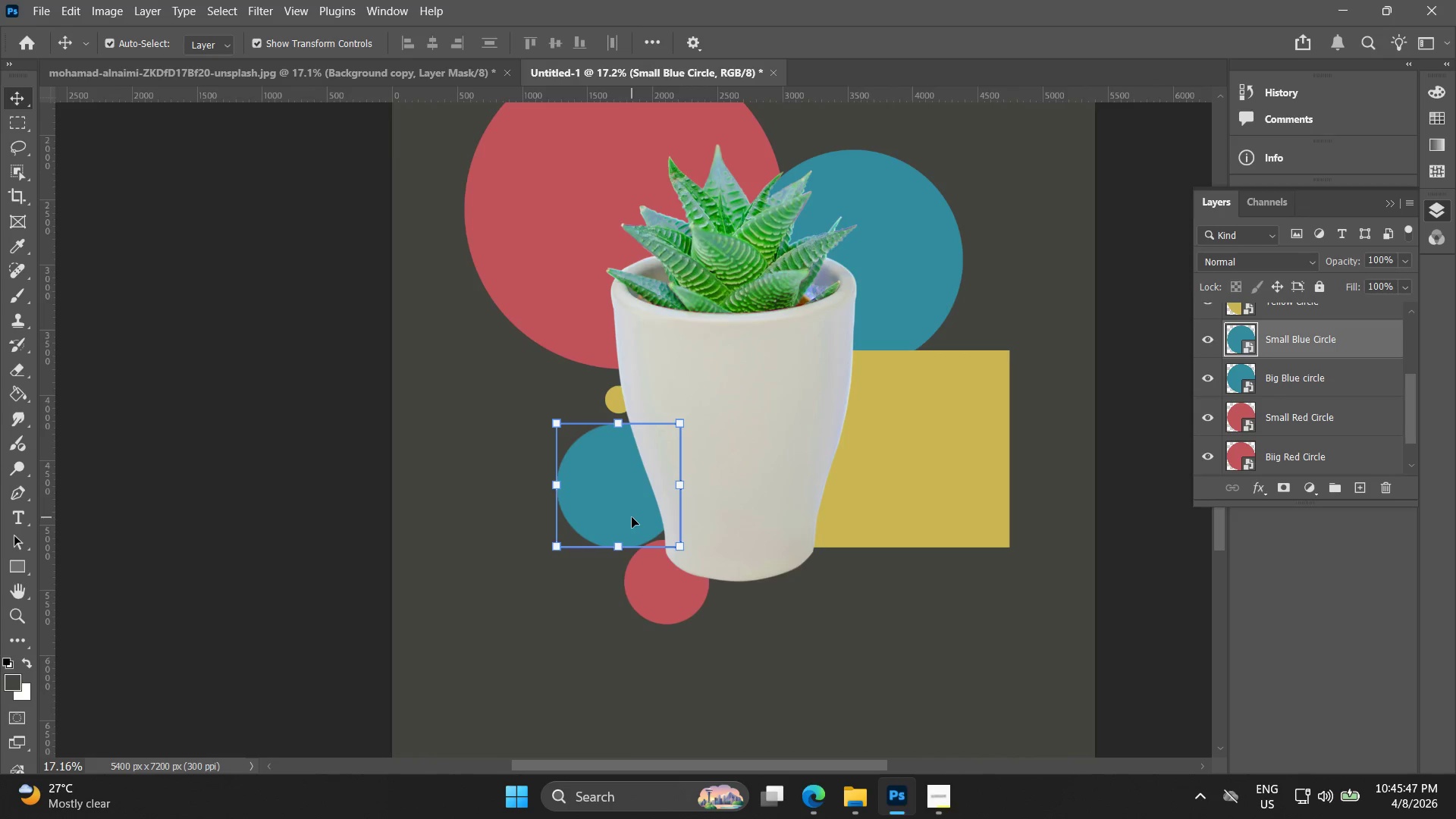 
left_click_drag(start_coordinate=[673, 601], to_coordinate=[682, 602])
 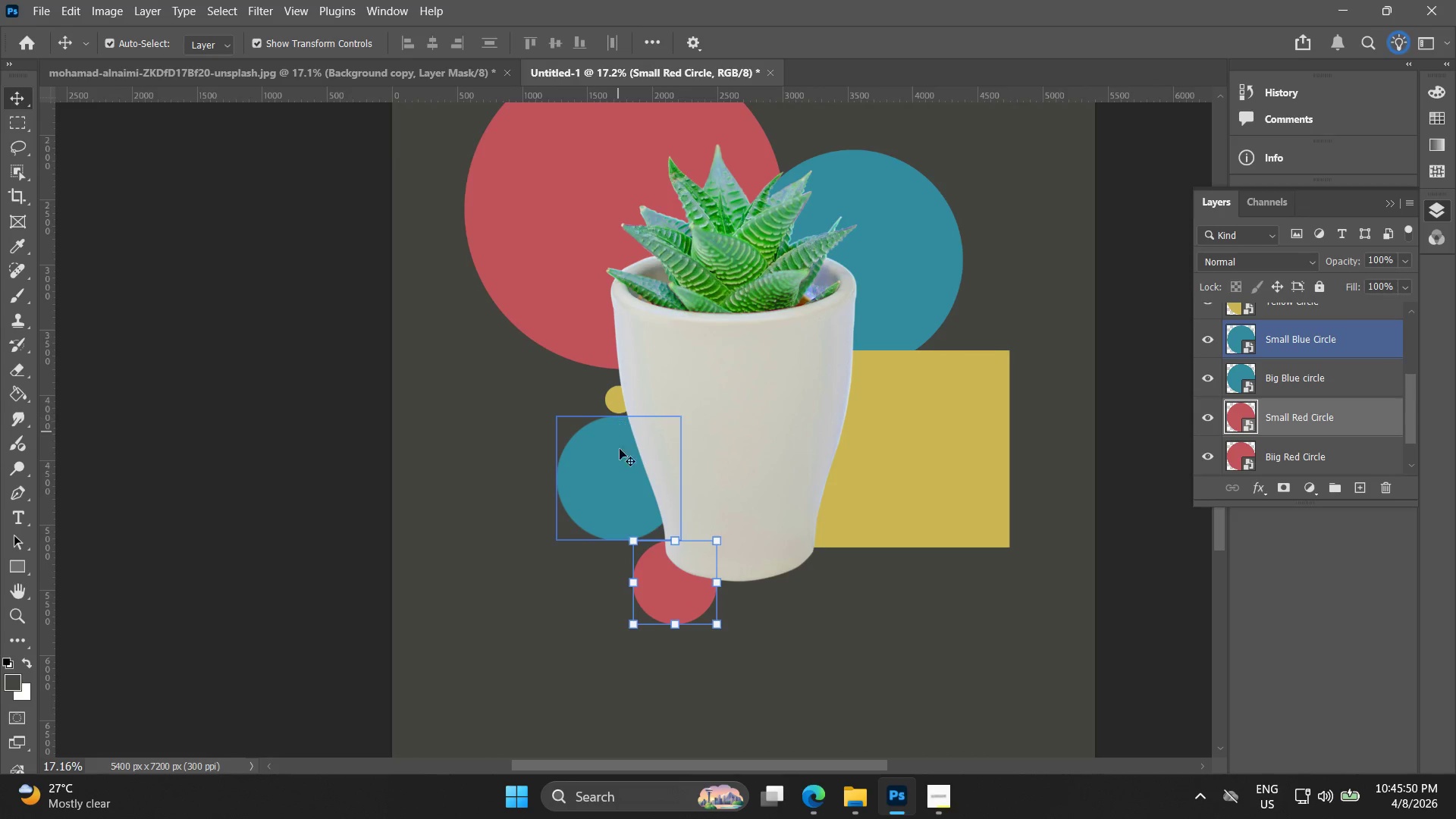 
left_click_drag(start_coordinate=[631, 482], to_coordinate=[635, 488])
 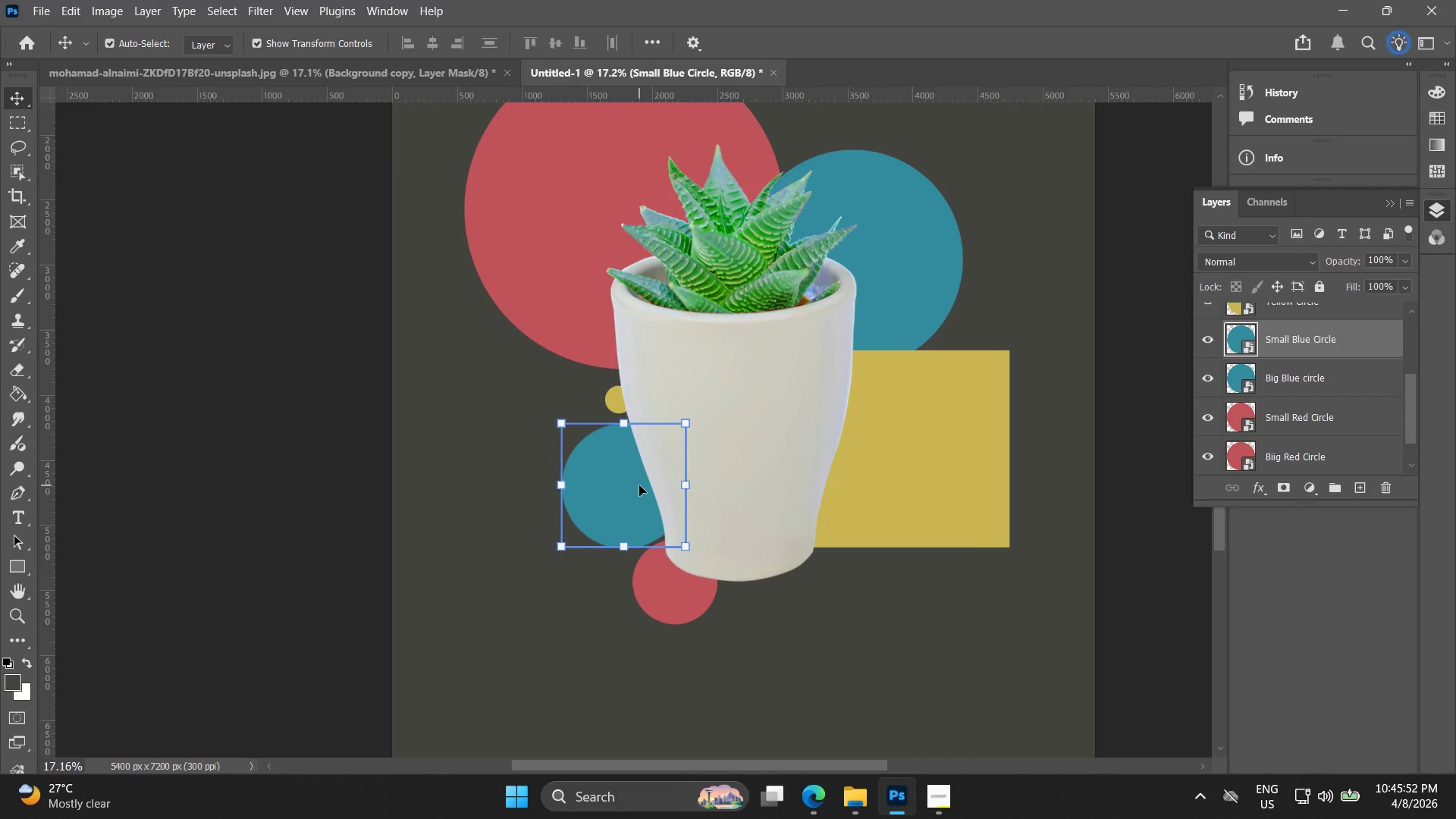 
key(ArrowUp)
 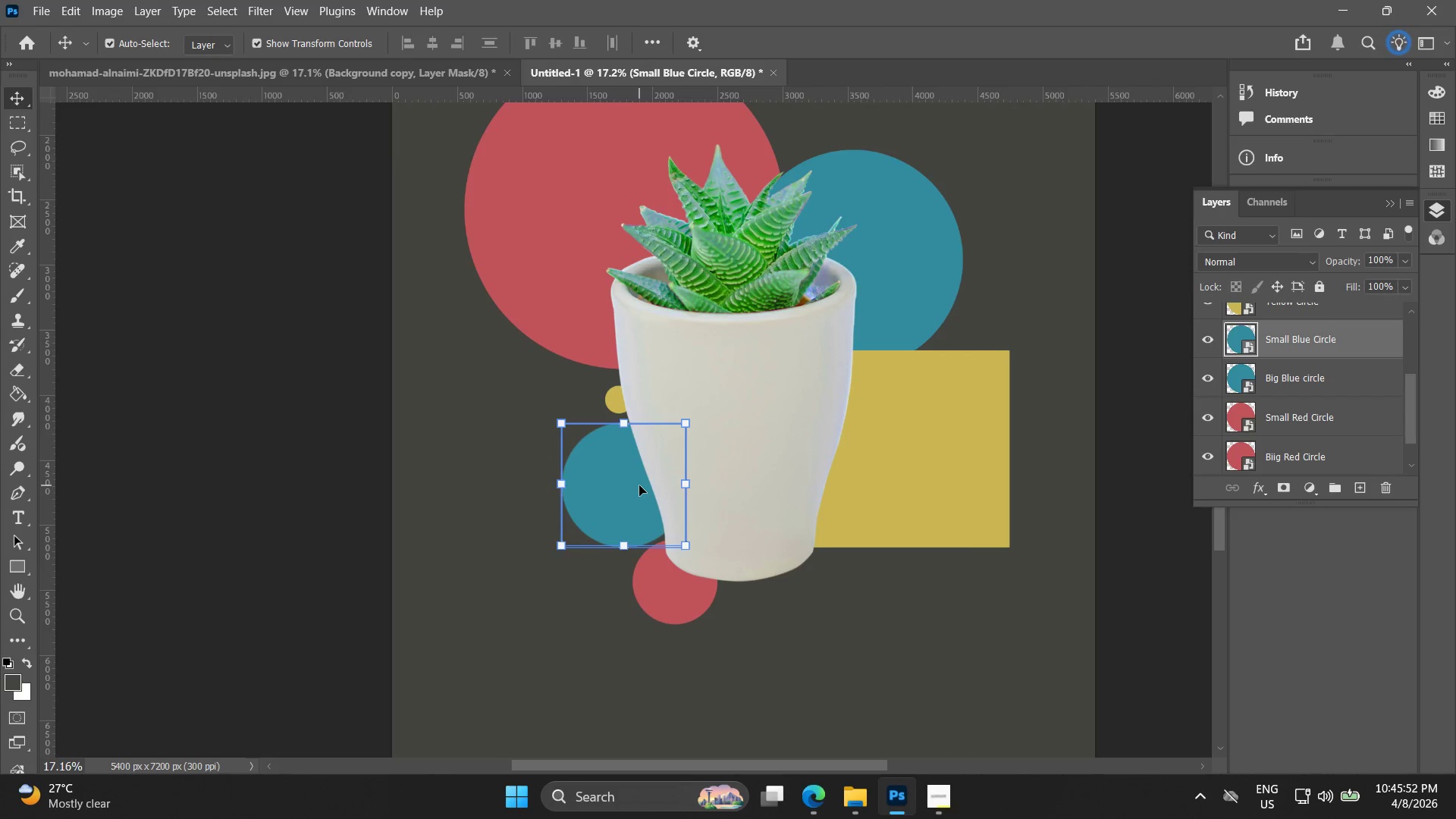 
key(ArrowUp)
 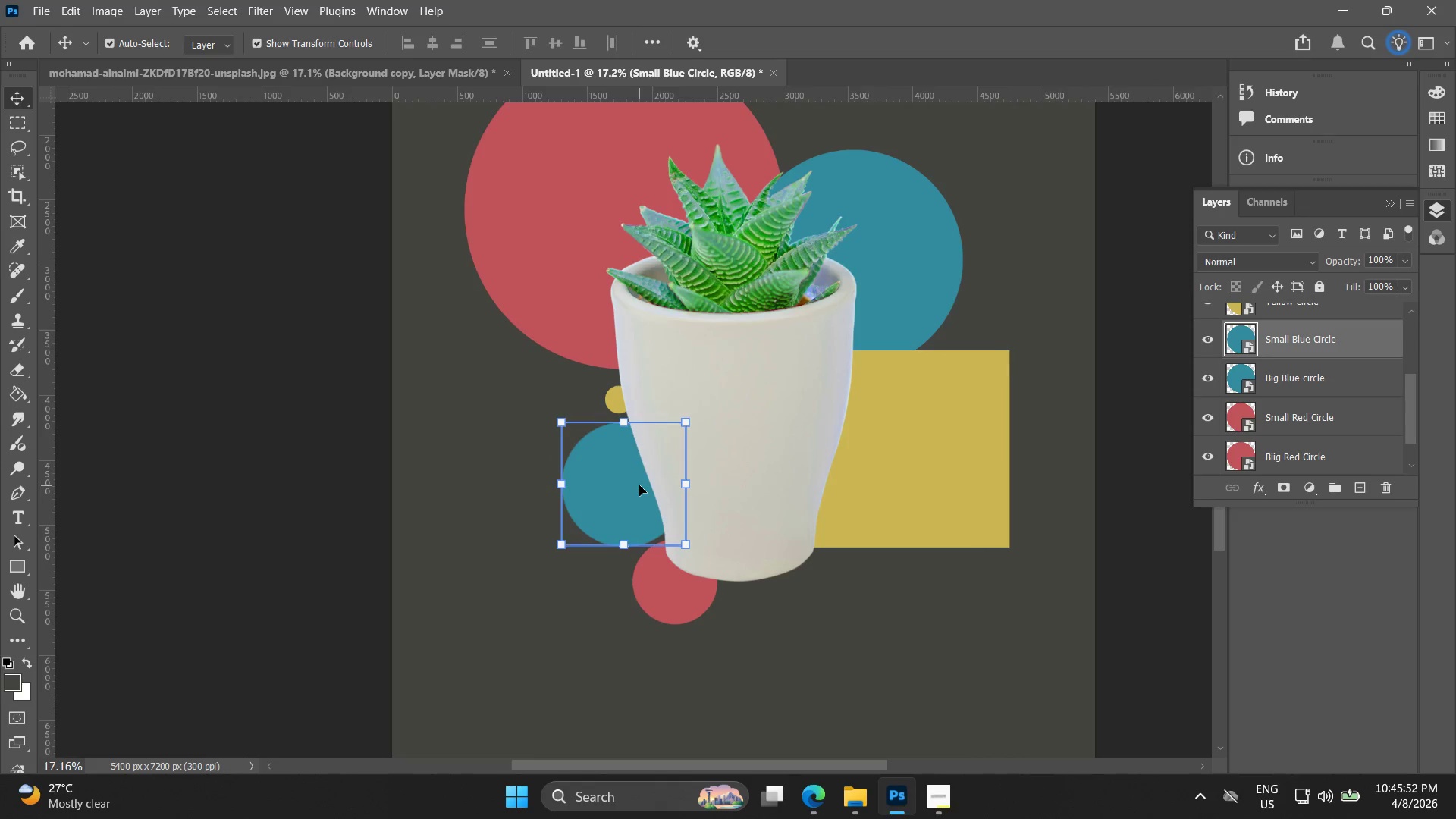 
key(ArrowUp)
 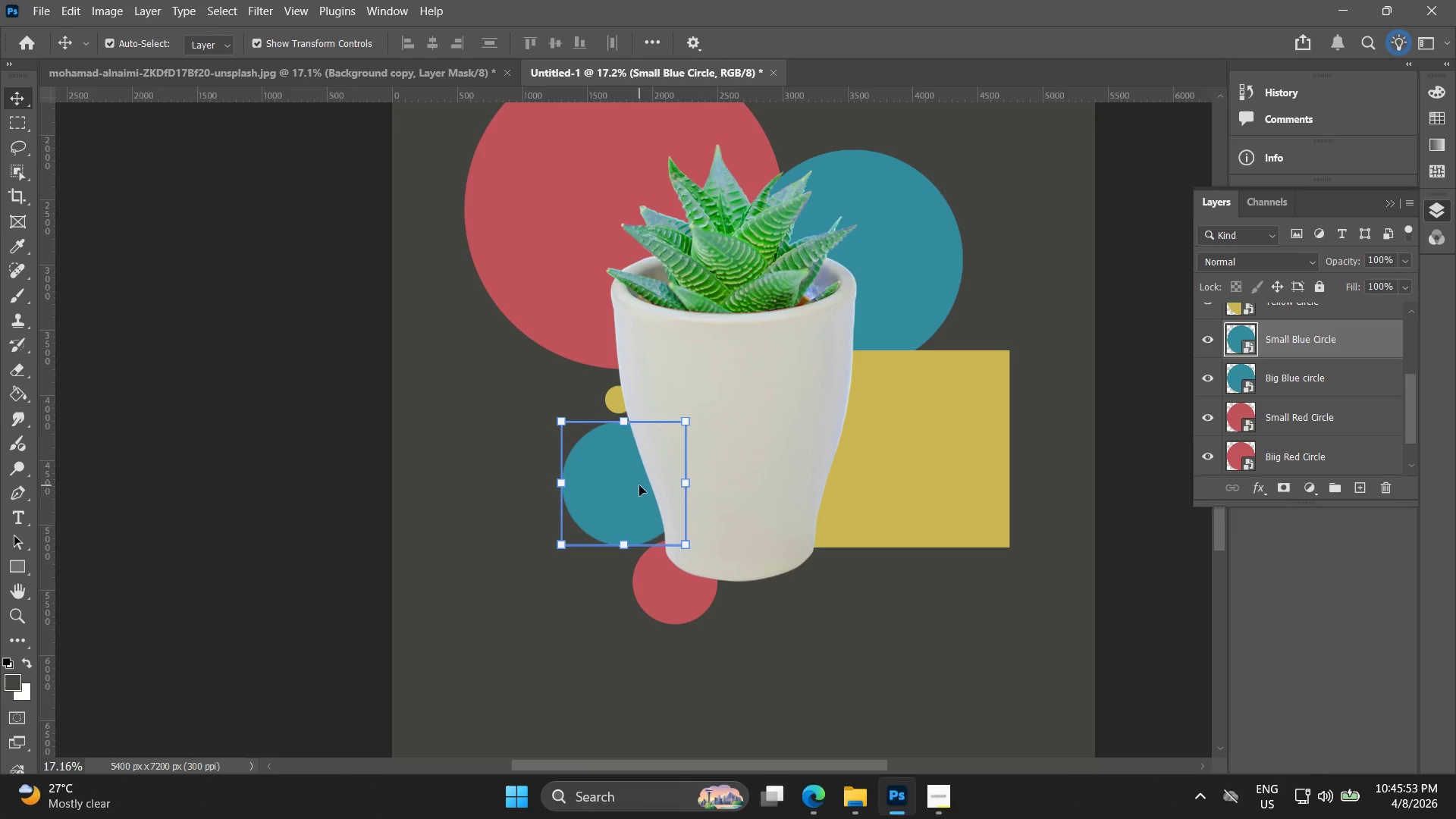 
key(ArrowUp)
 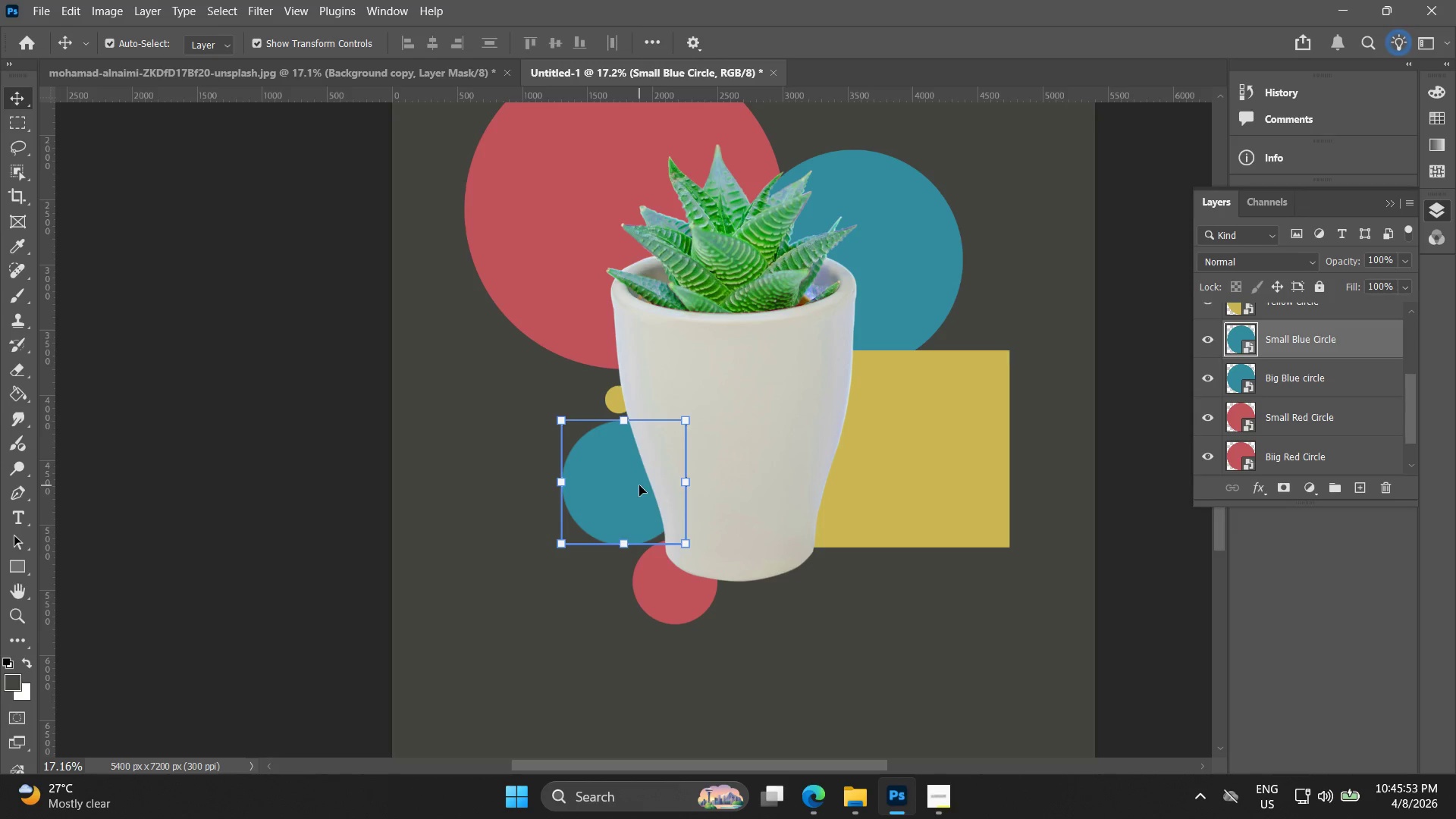 
key(ArrowLeft)
 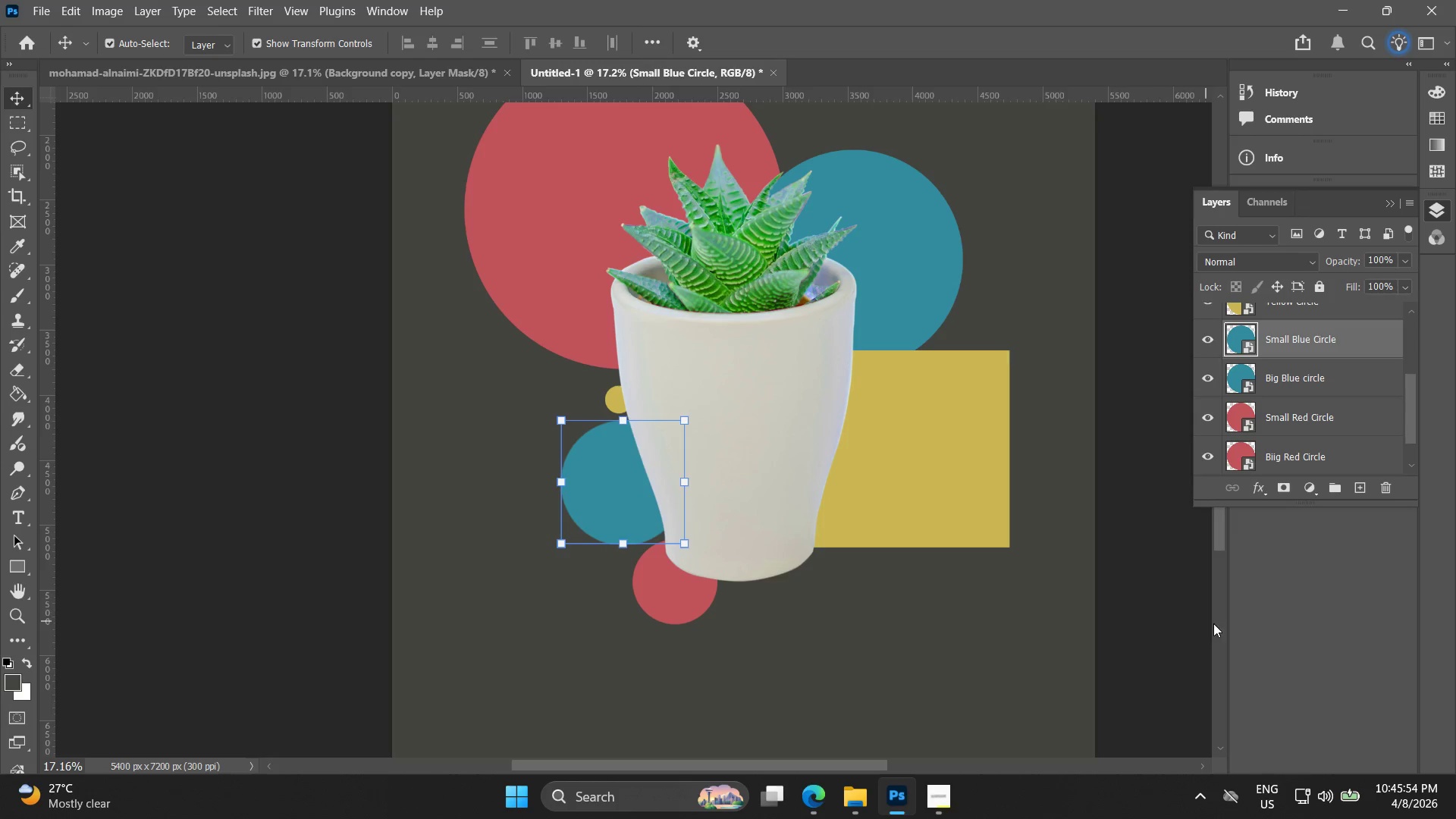 
left_click([1261, 635])
 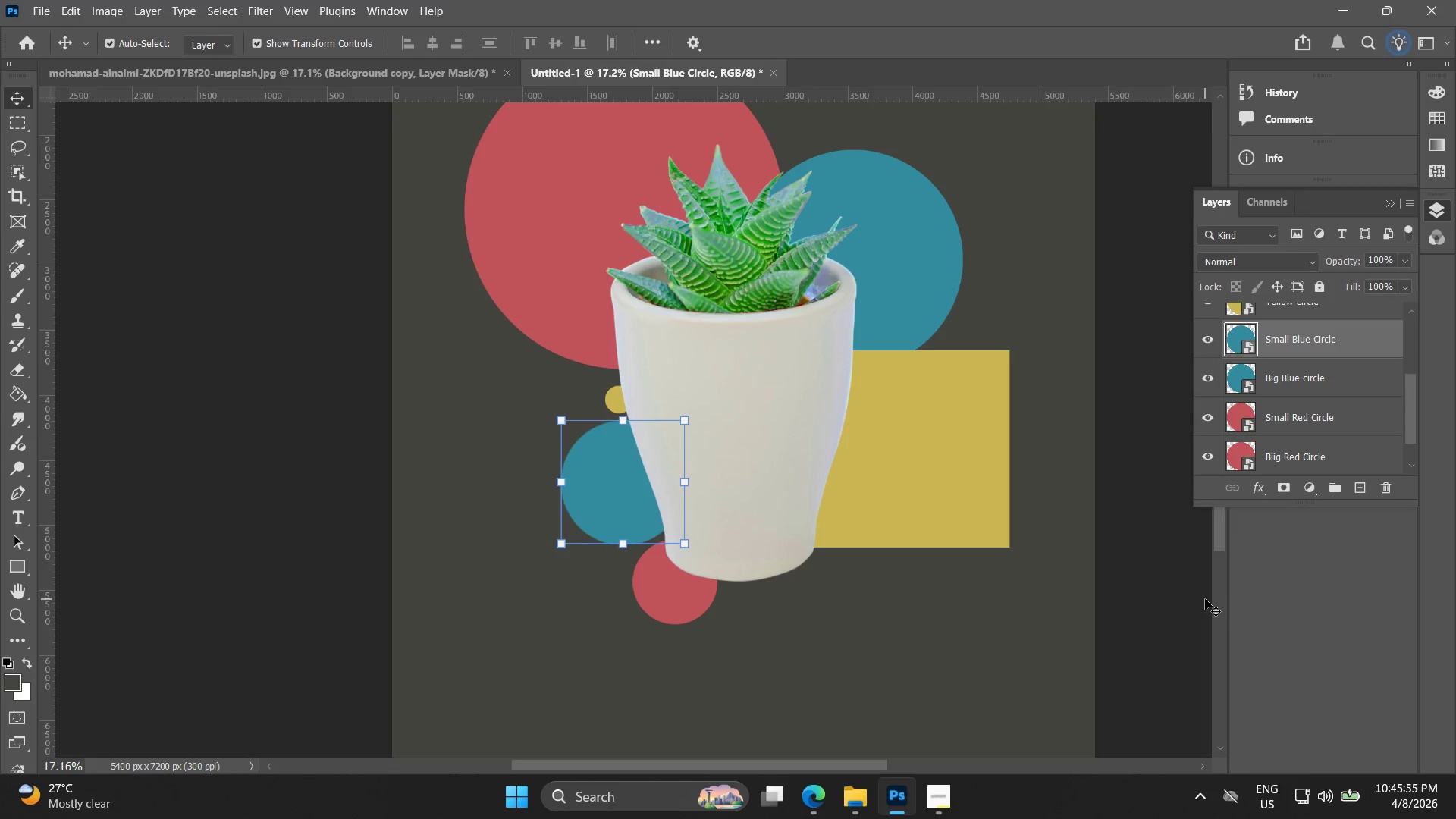 
left_click([1130, 589])
 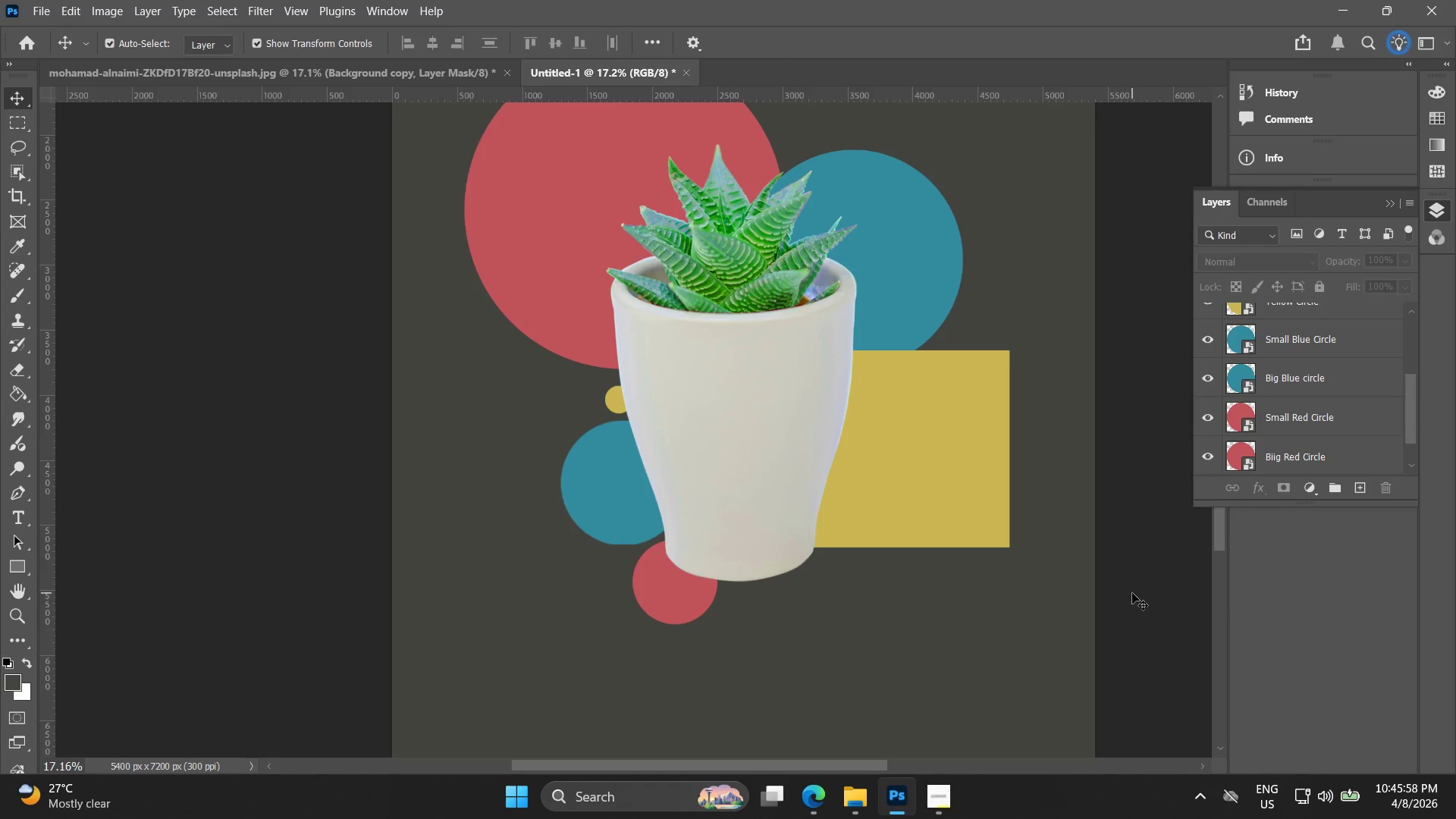 
wait(8.06)
 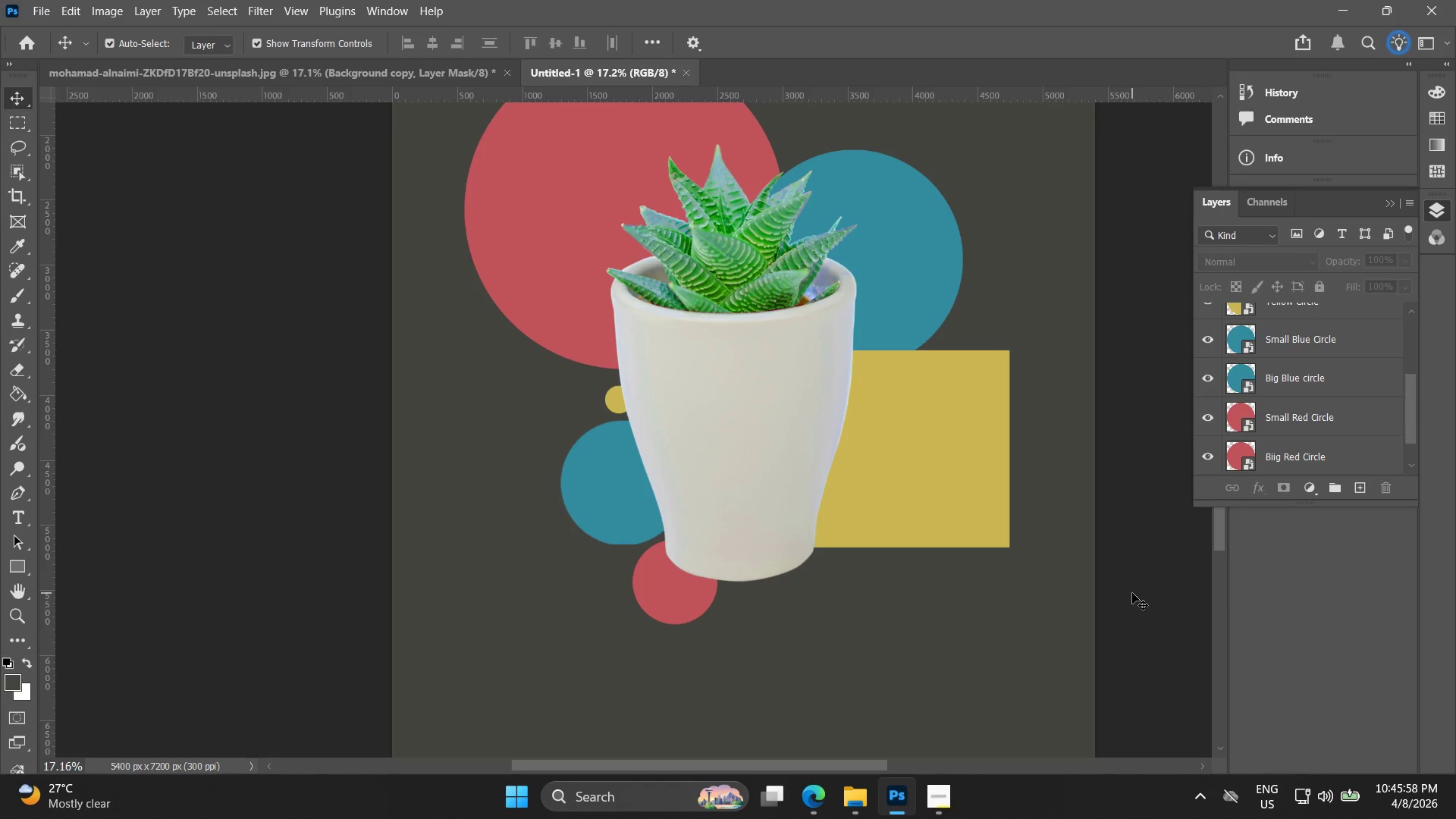 
hold_key(key=AltLeft, duration=0.72)
 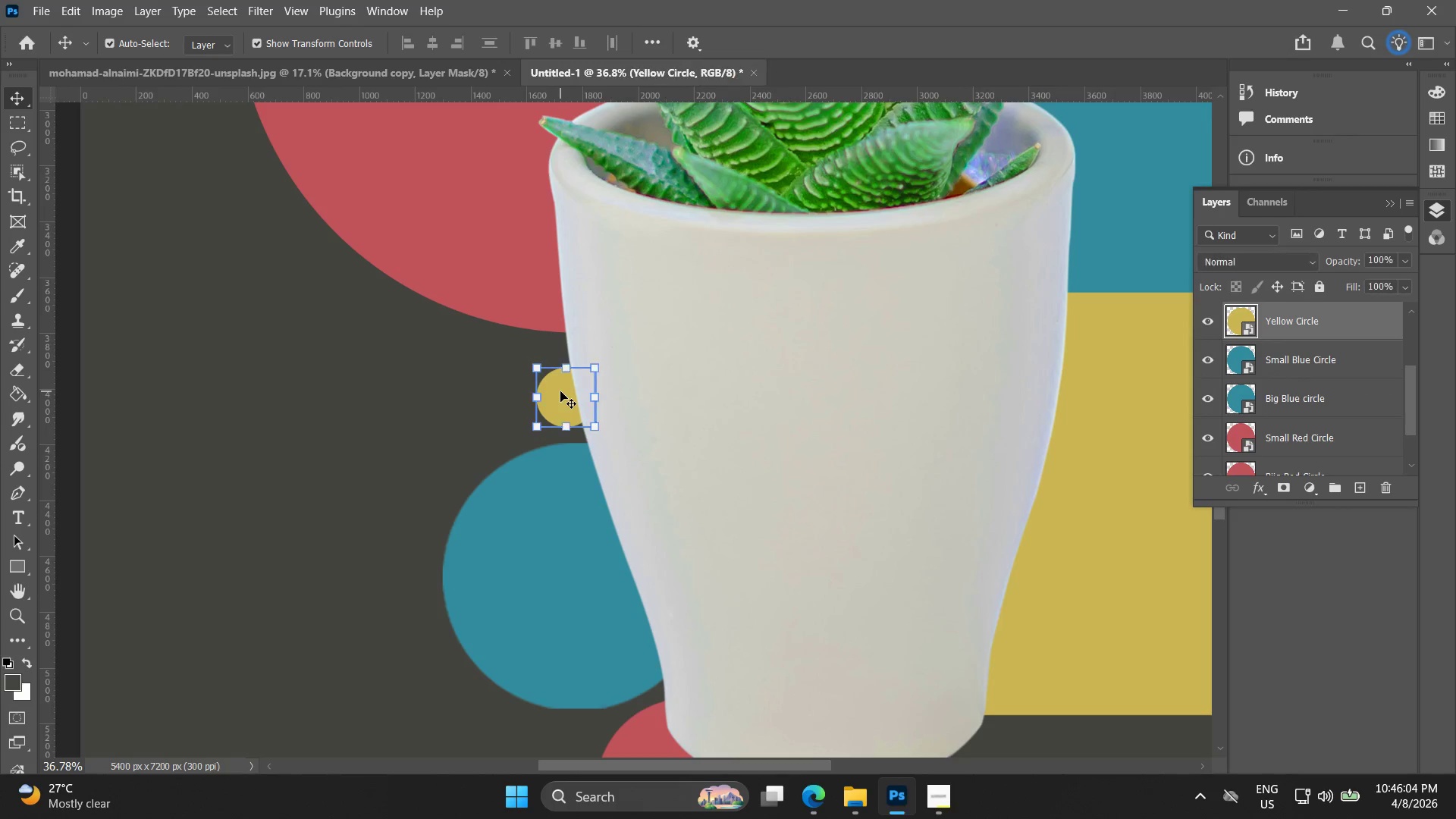 
hold_key(key=AltLeft, duration=1.95)
left_click([560, 391])
 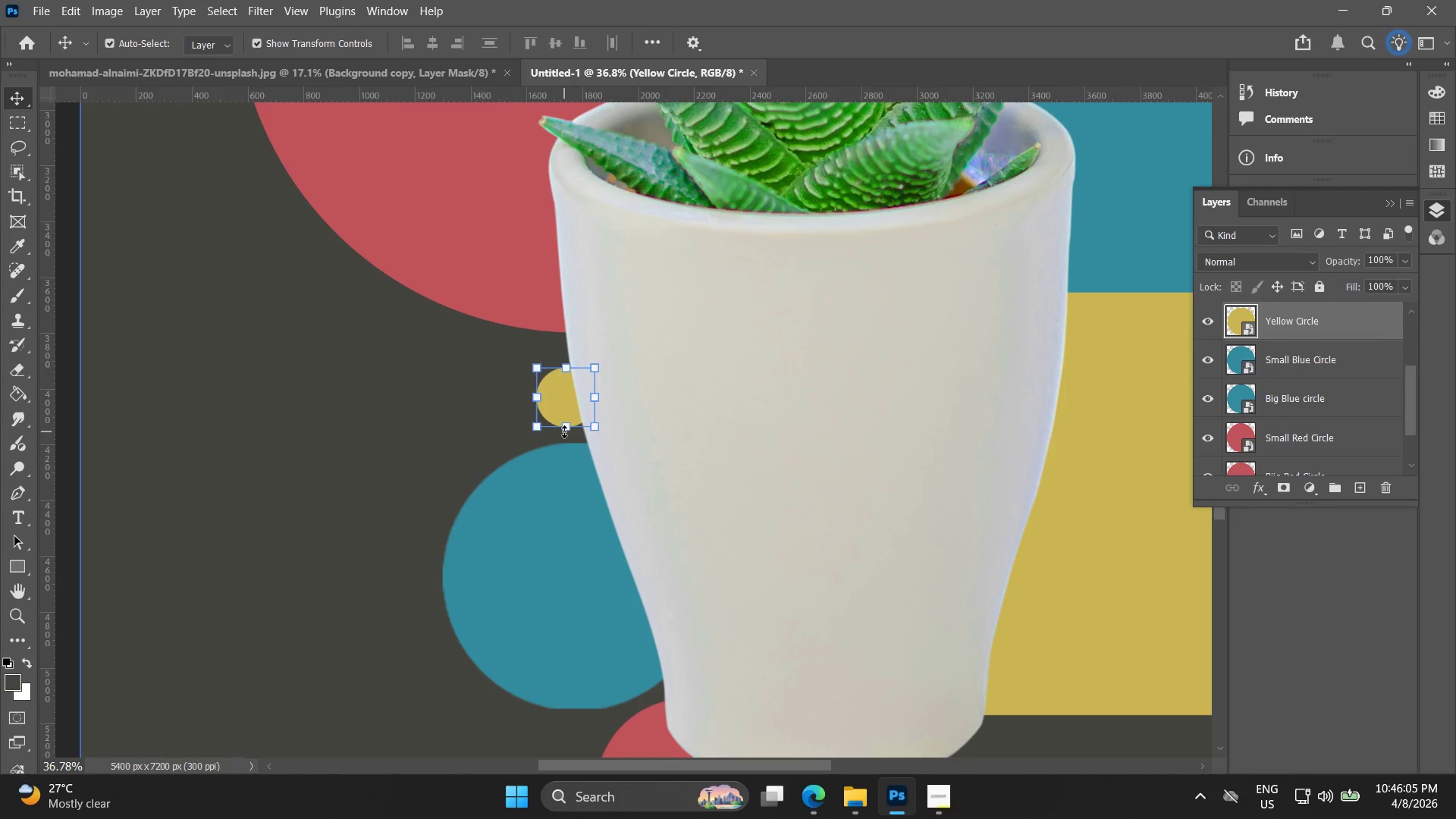 
scroll: coordinate [635, 461], scroll_direction: up, amount: 8.0
 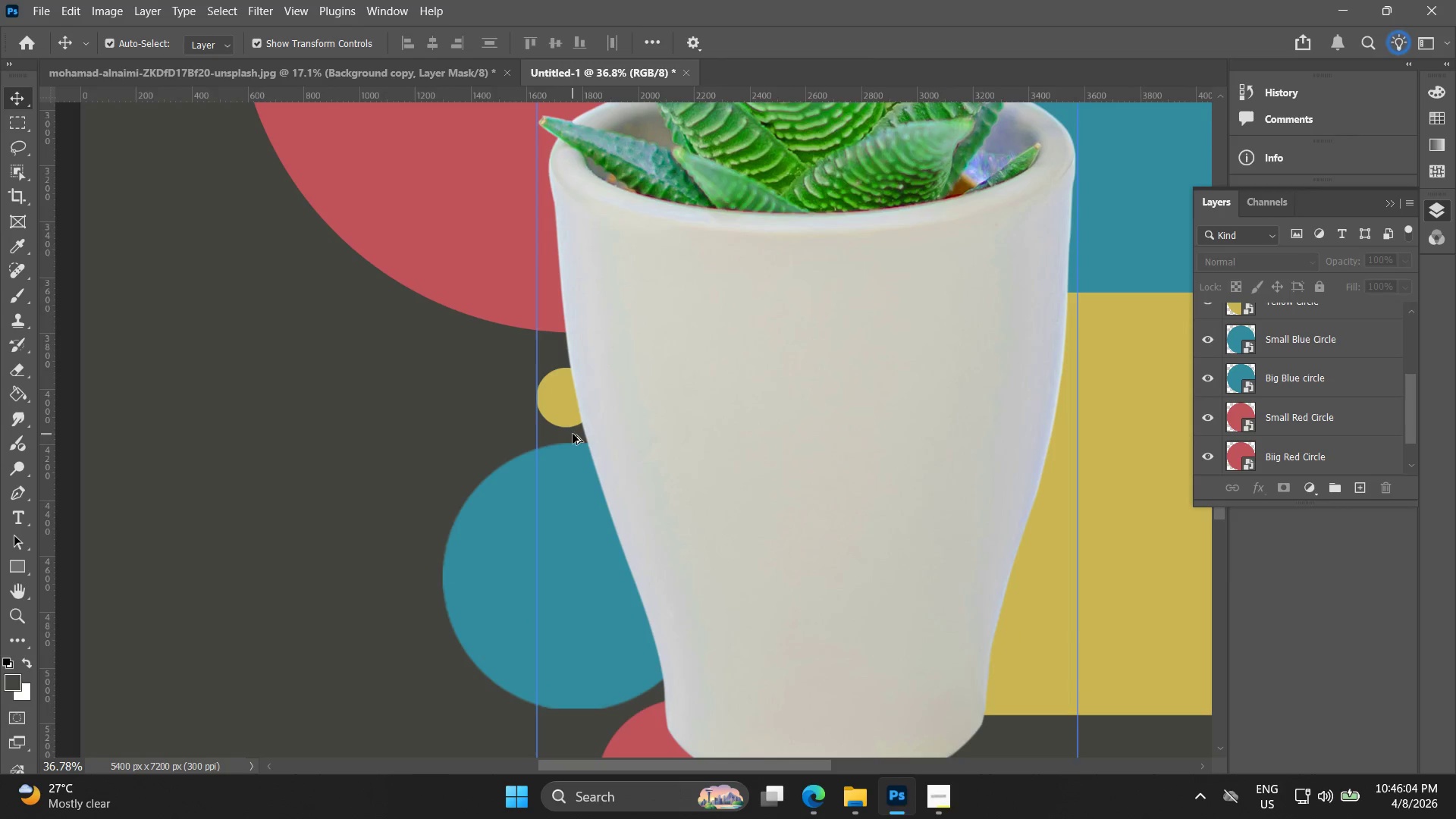 
left_click_drag(start_coordinate=[565, 431], to_coordinate=[571, 447])
 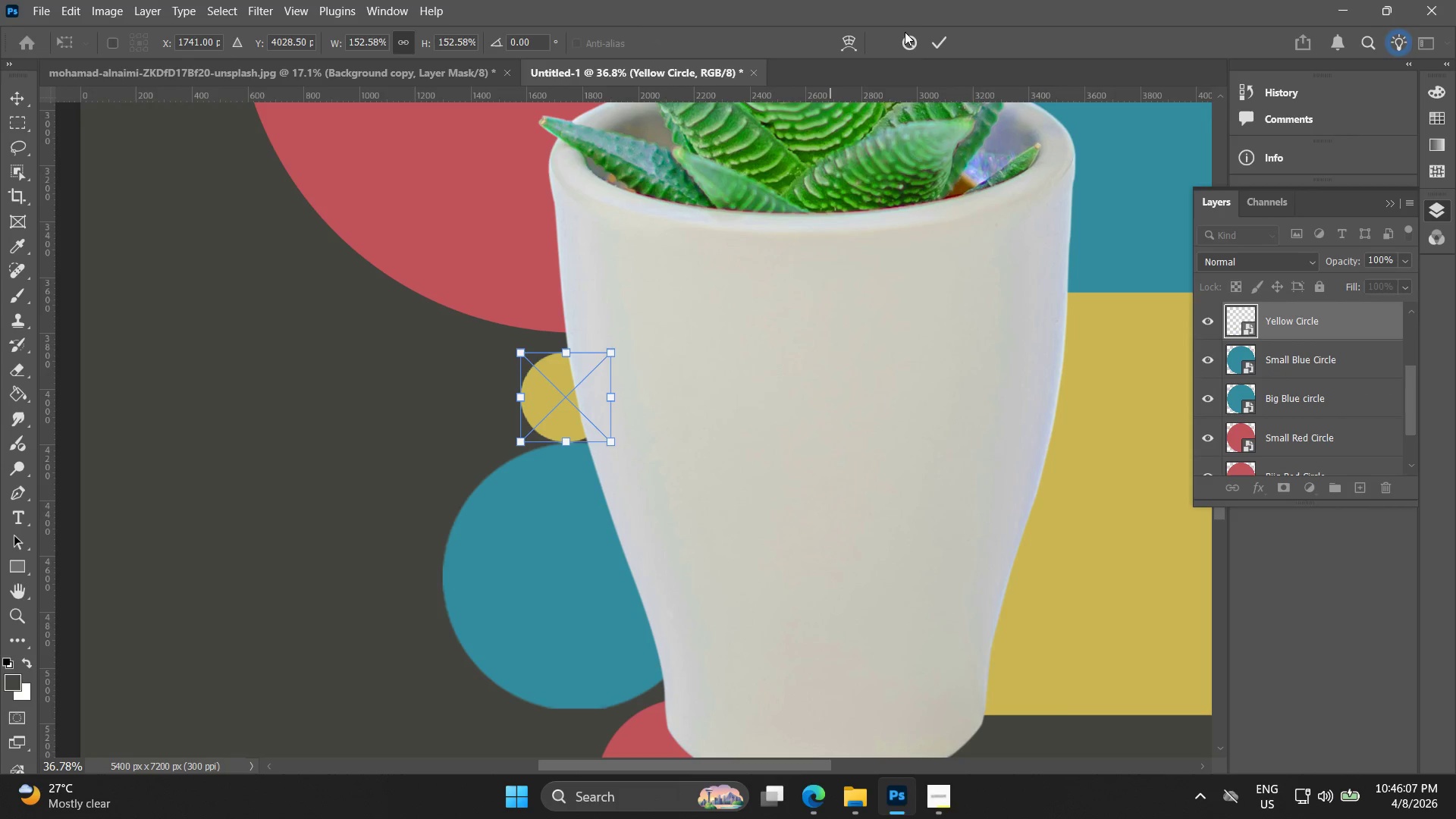 
hold_key(key=AltLeft, duration=0.53)
 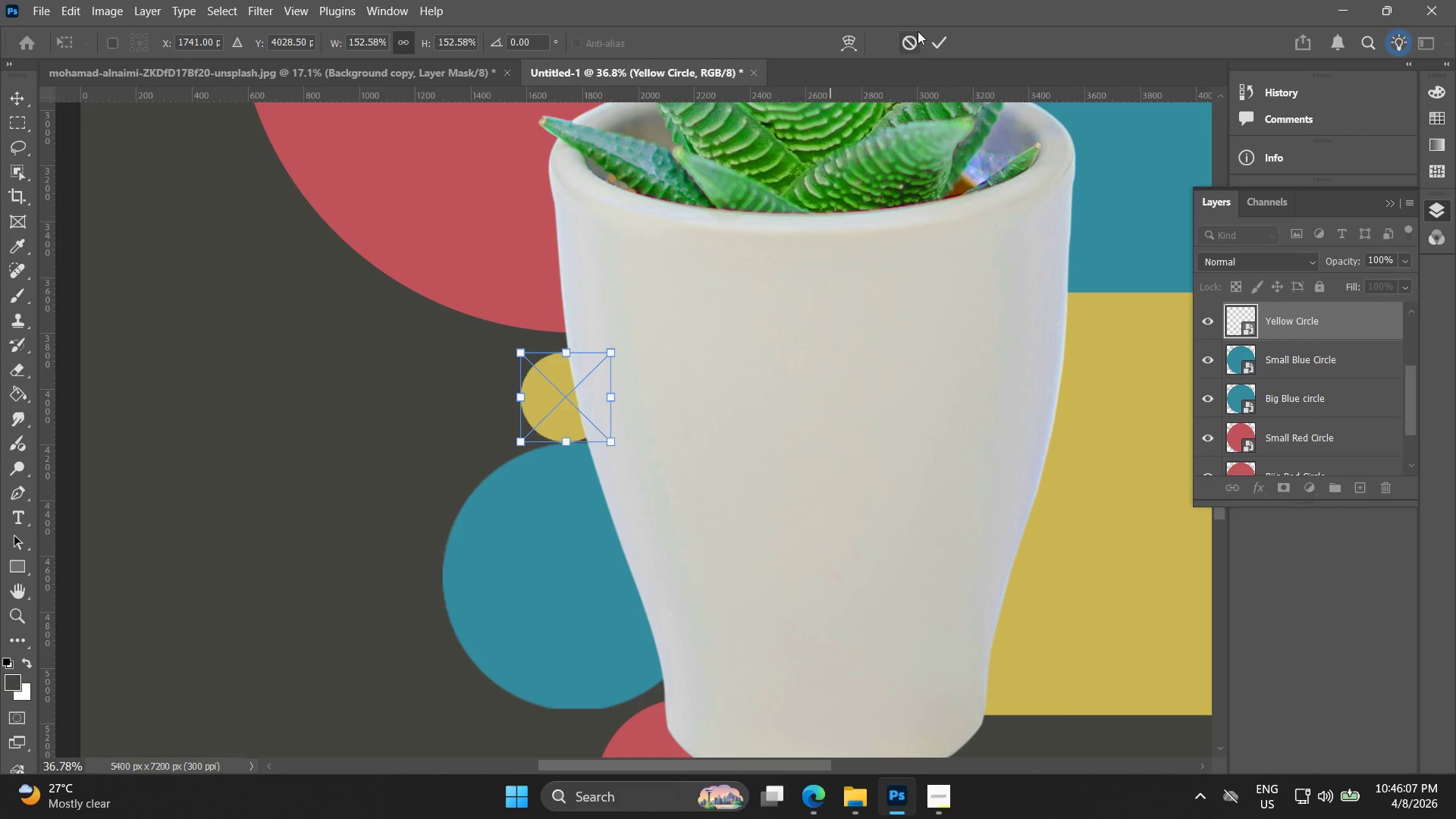 
left_click([941, 49])
 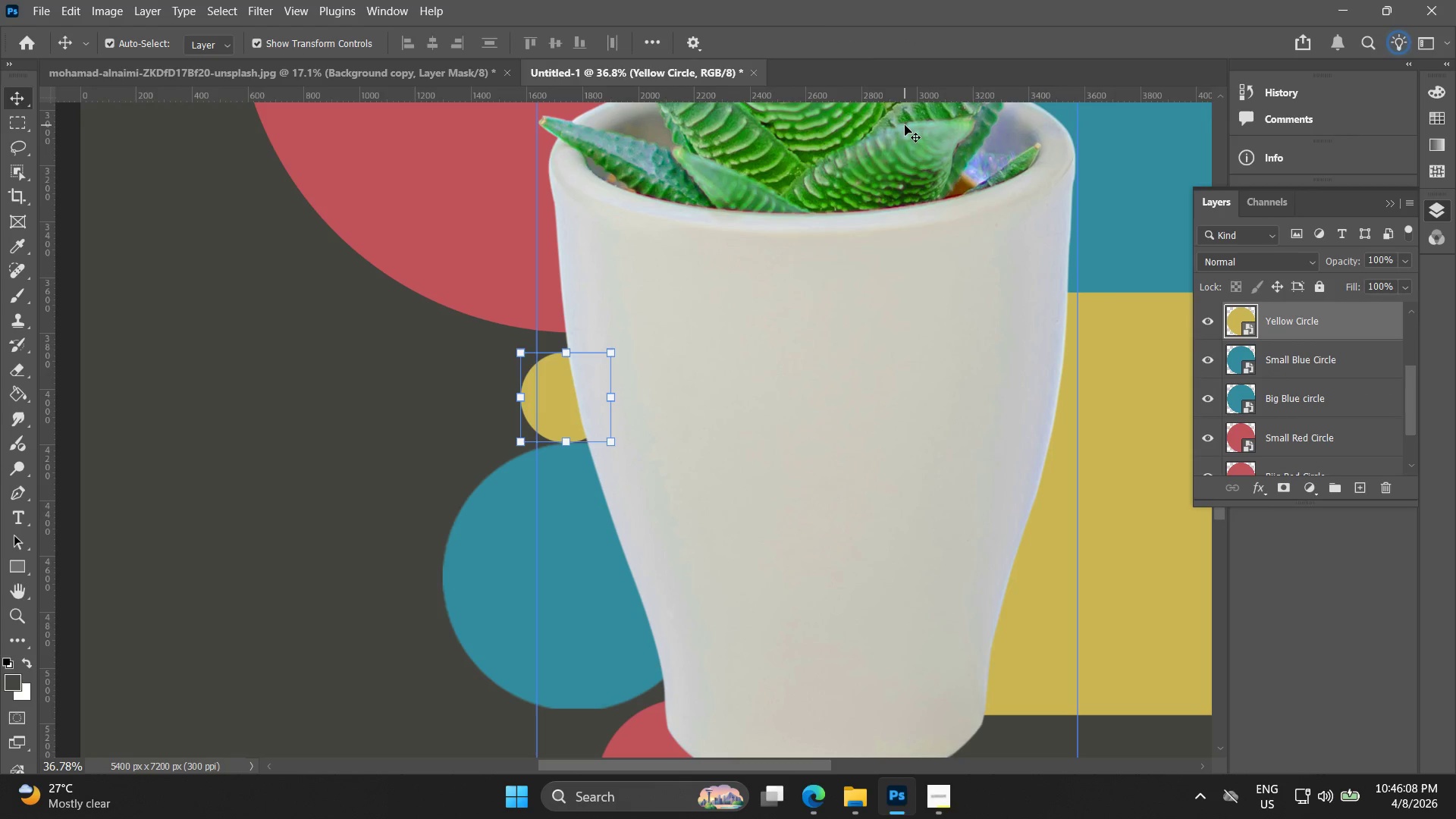 
key(ArrowLeft)
 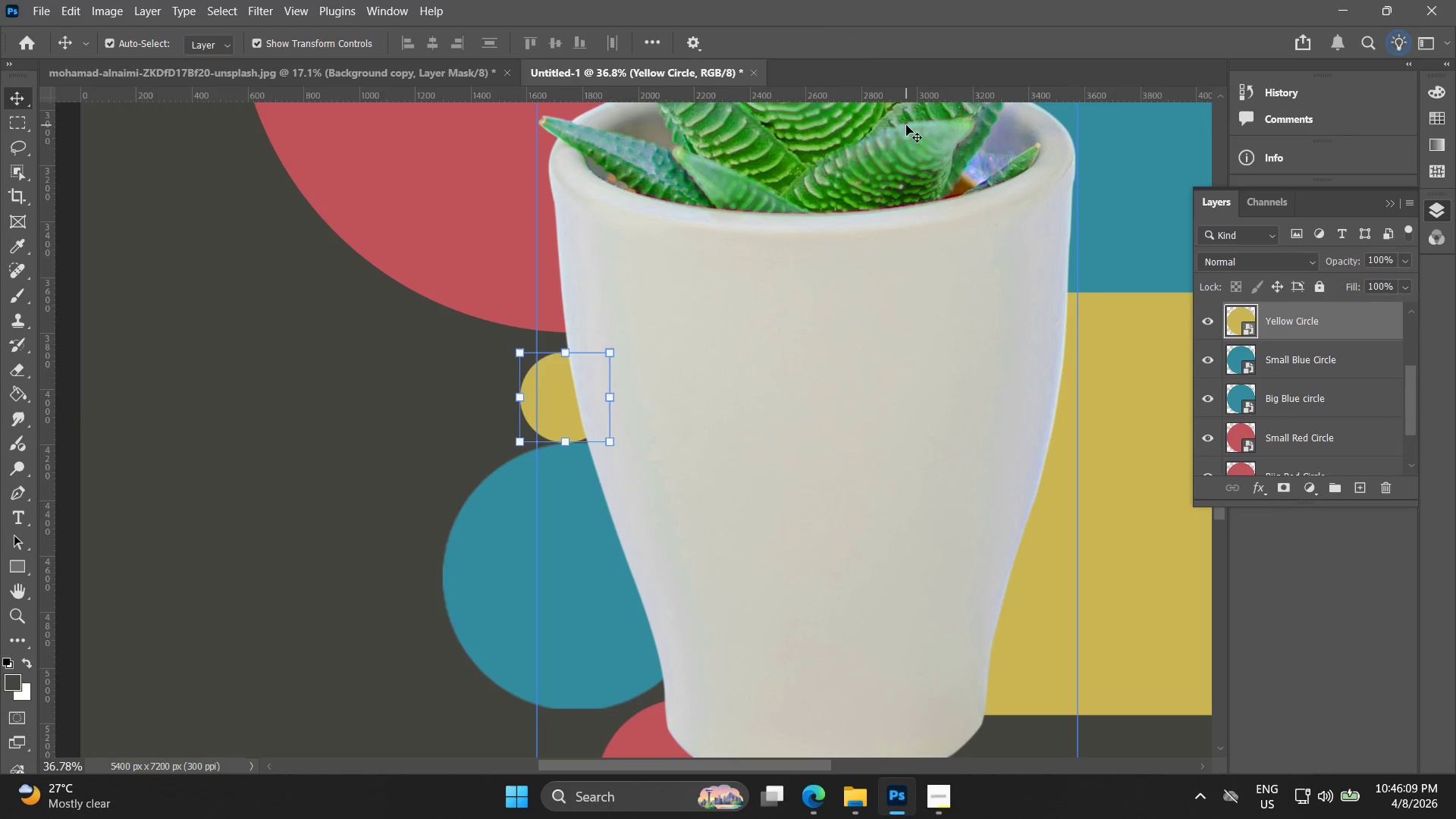 
key(ArrowDown)
 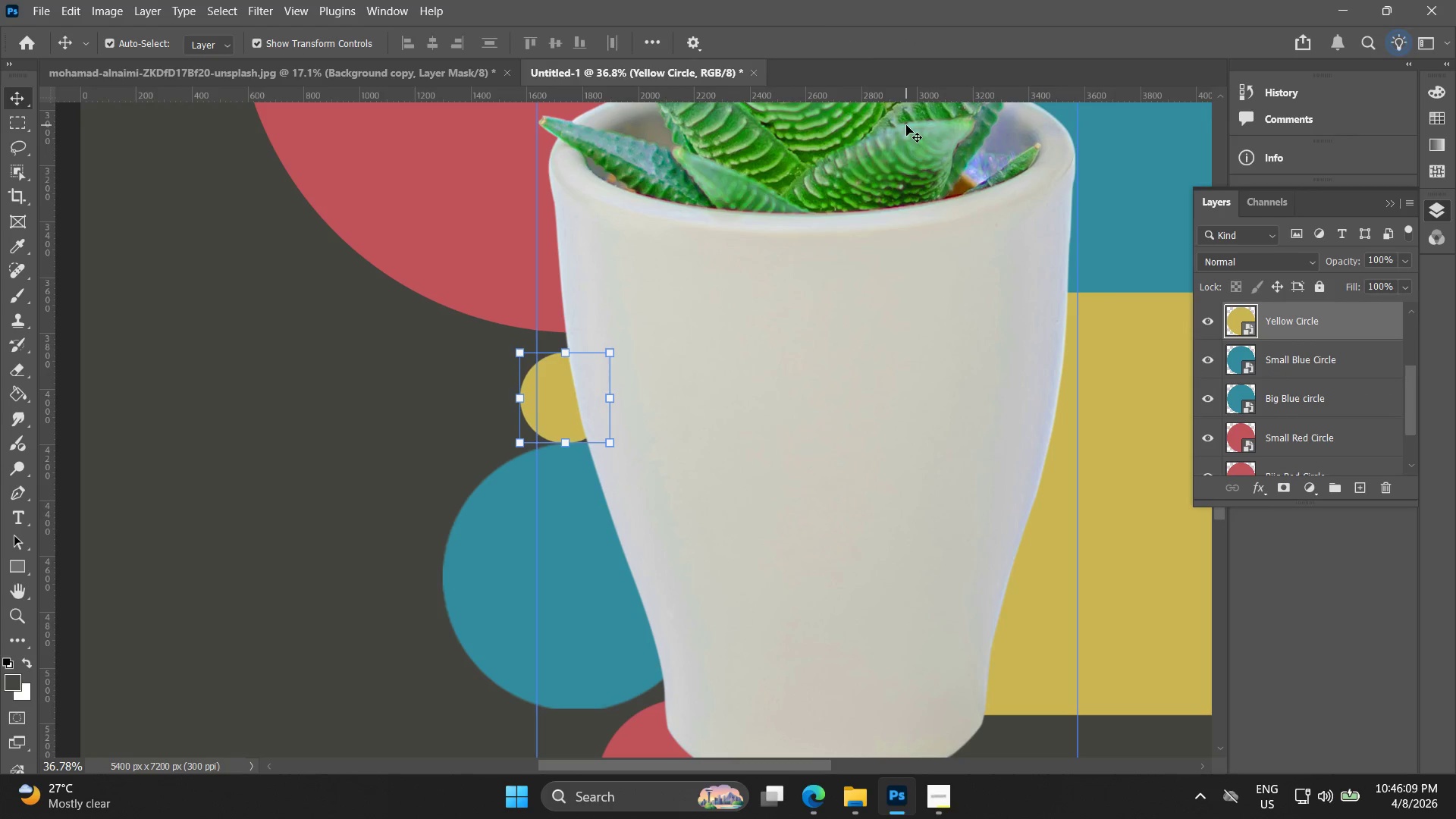 
key(ArrowDown)
 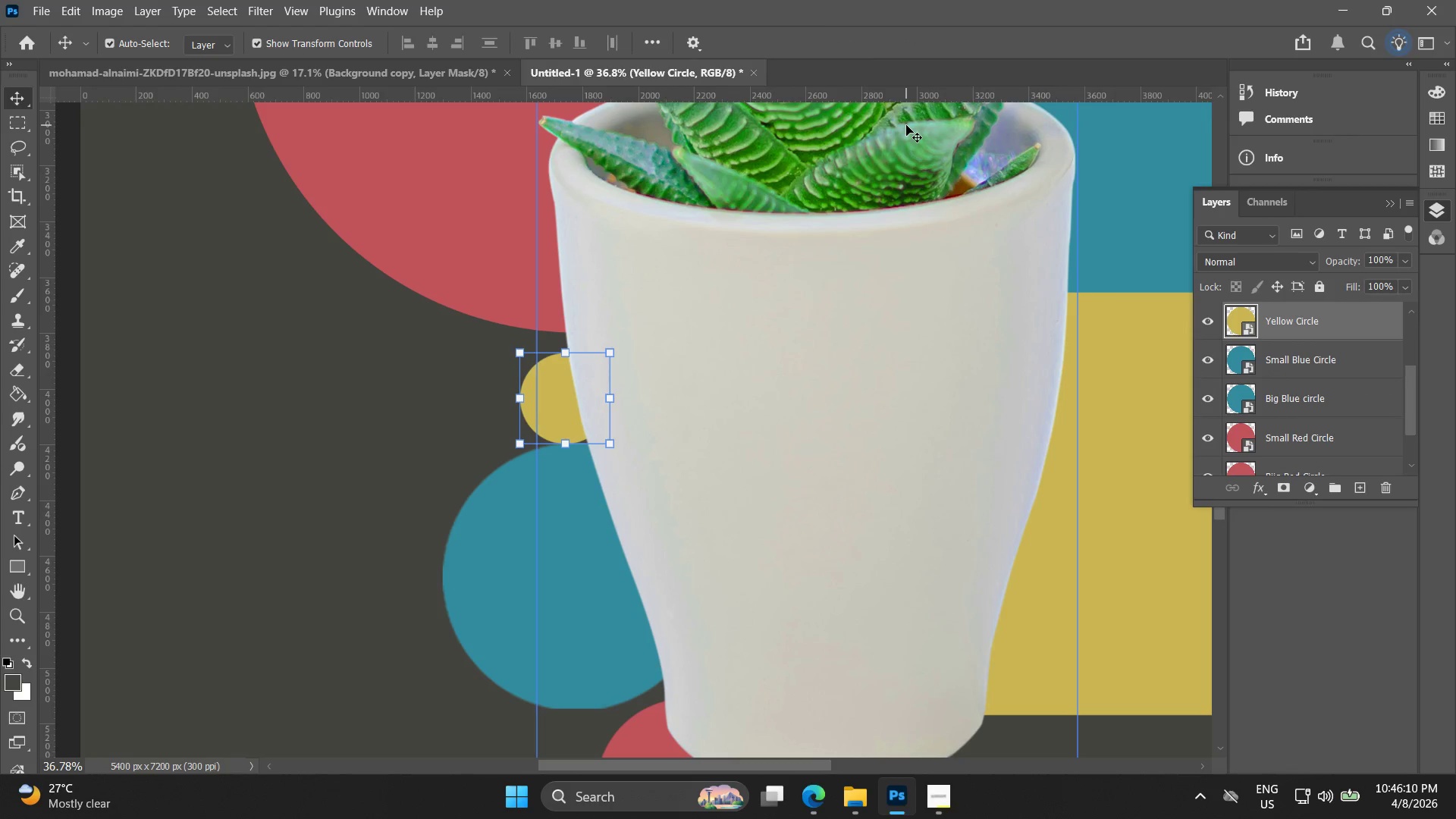 
key(ArrowDown)
 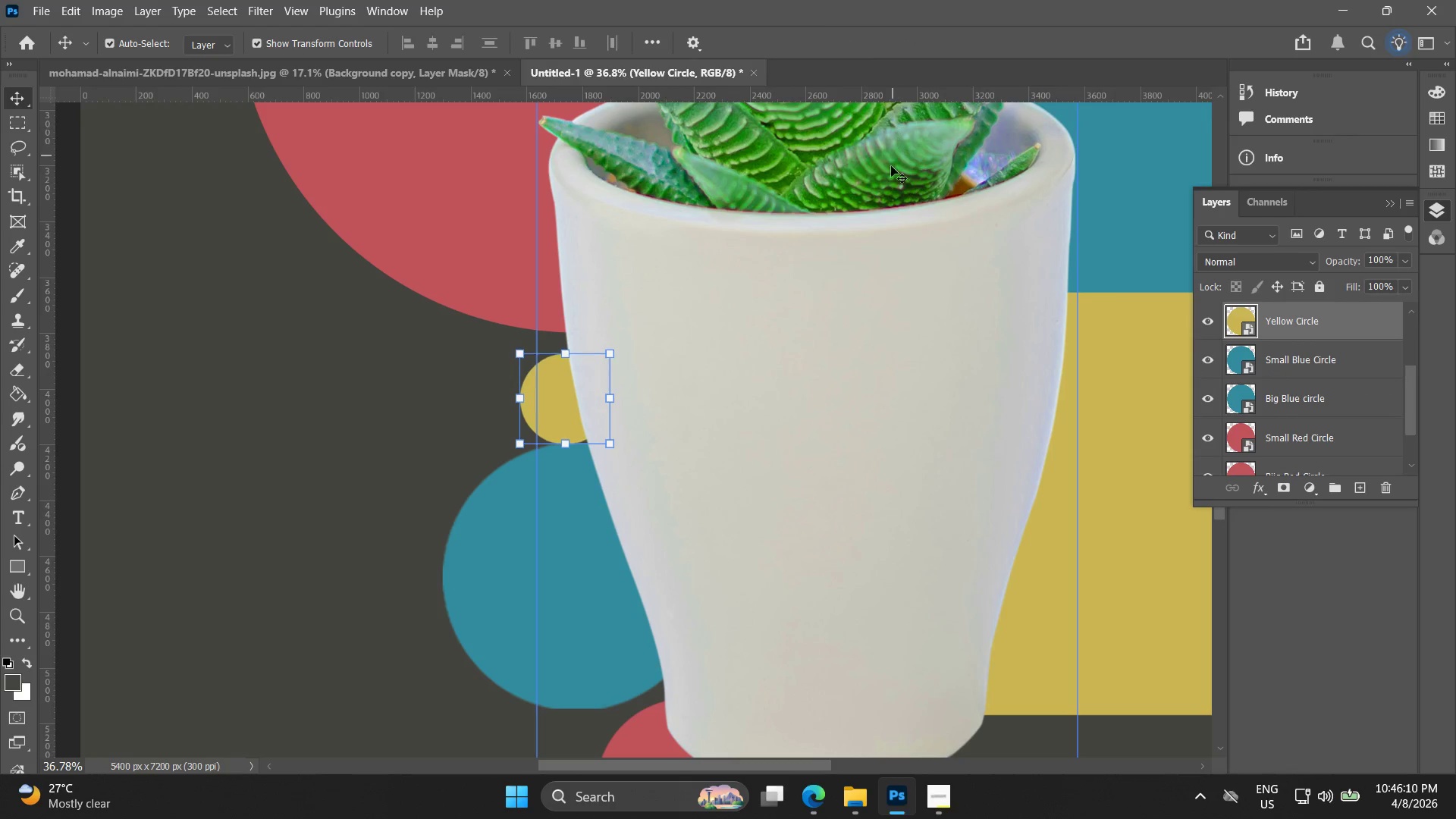 
key(ArrowDown)
 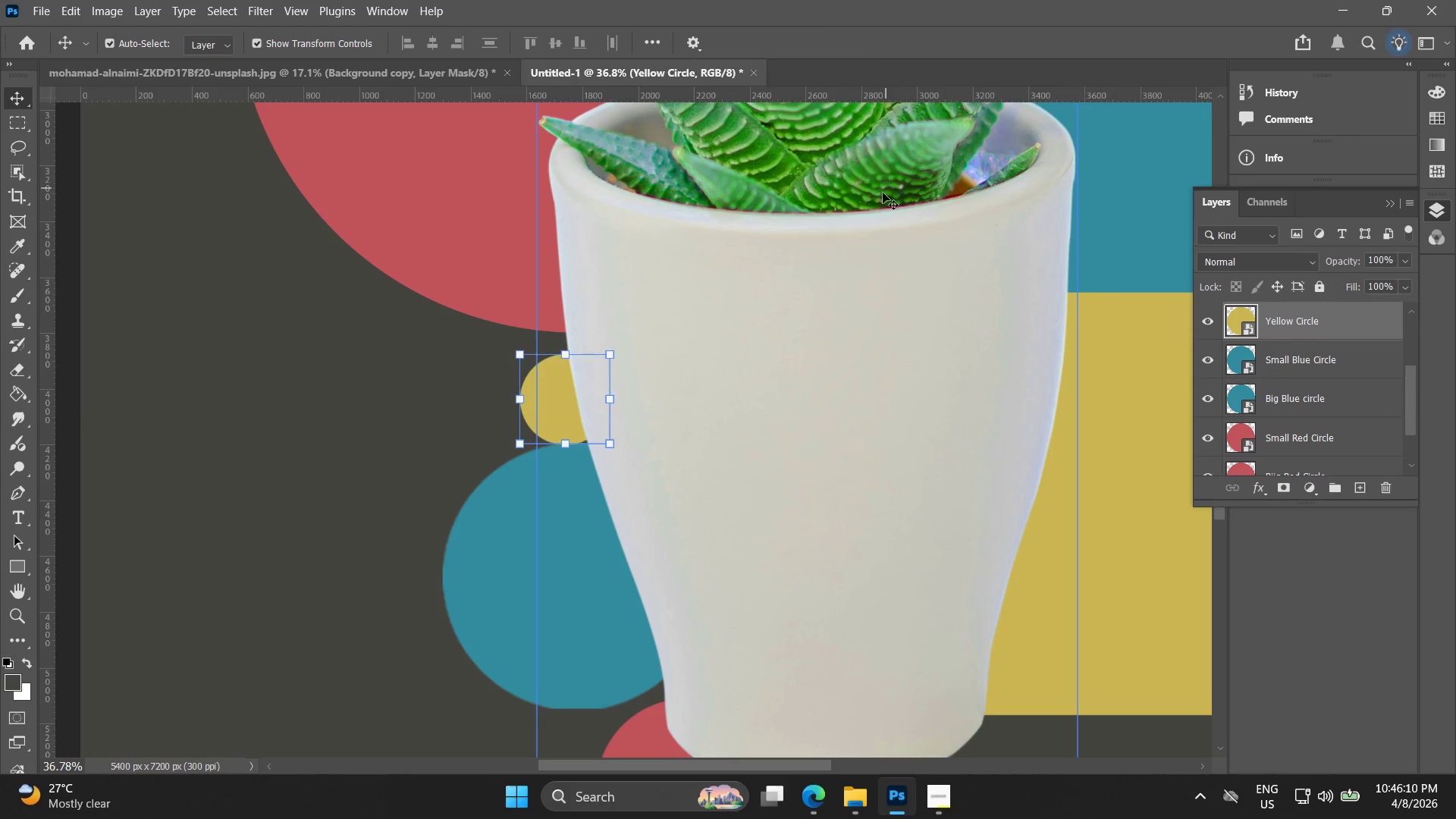 
key(ArrowDown)
 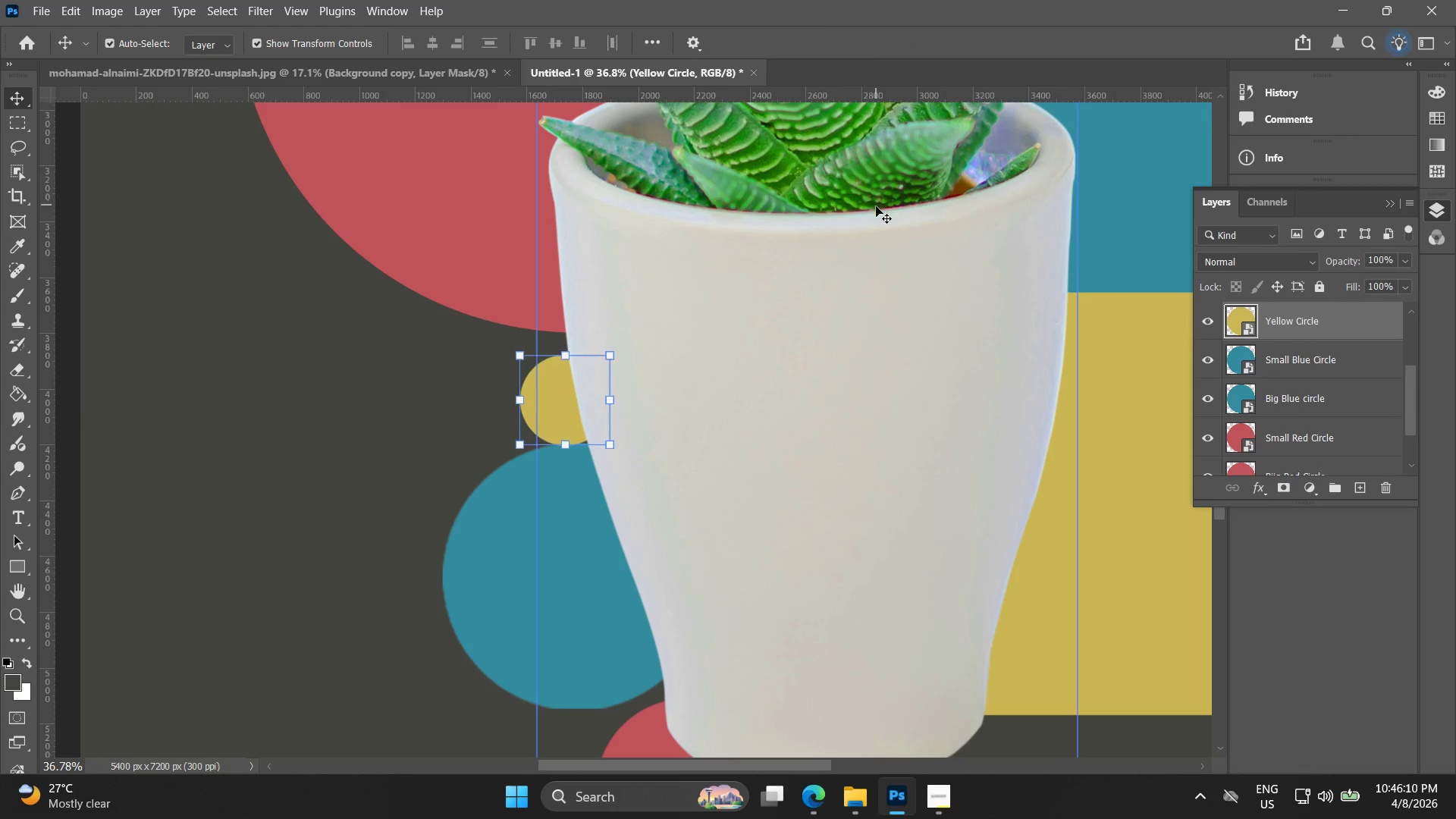 
key(ArrowDown)
 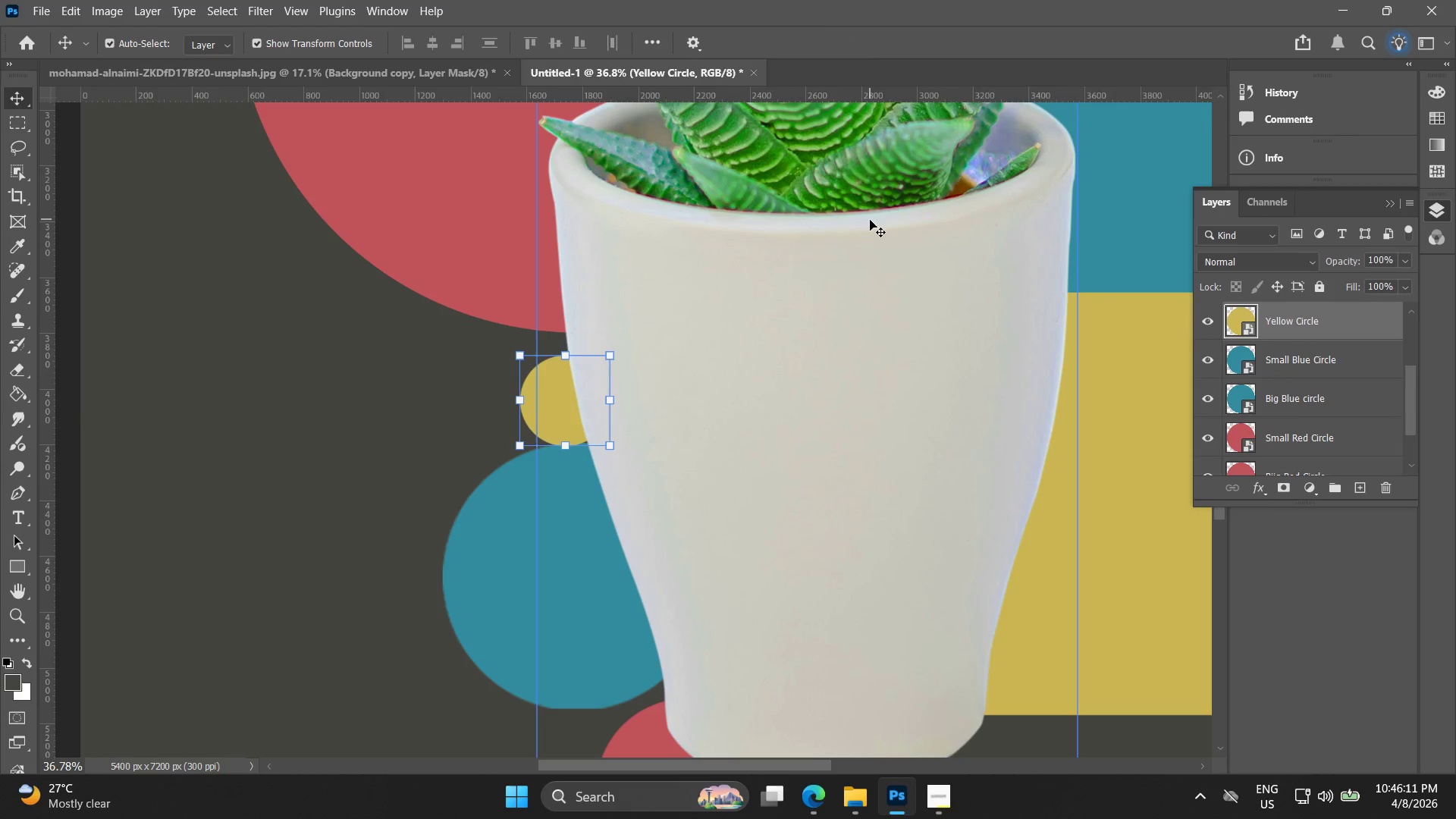 
key(ArrowDown)
 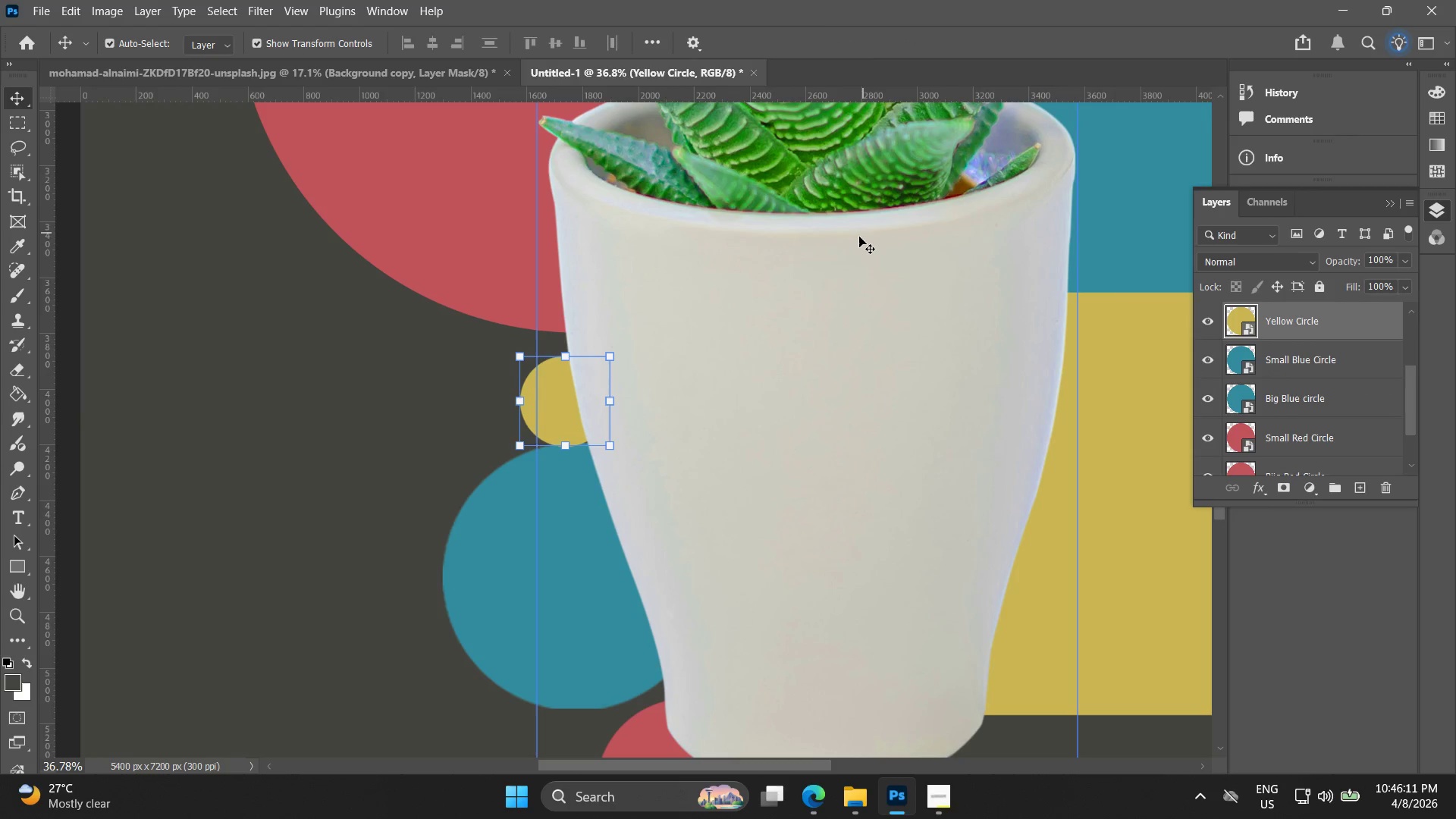 
key(ArrowDown)
 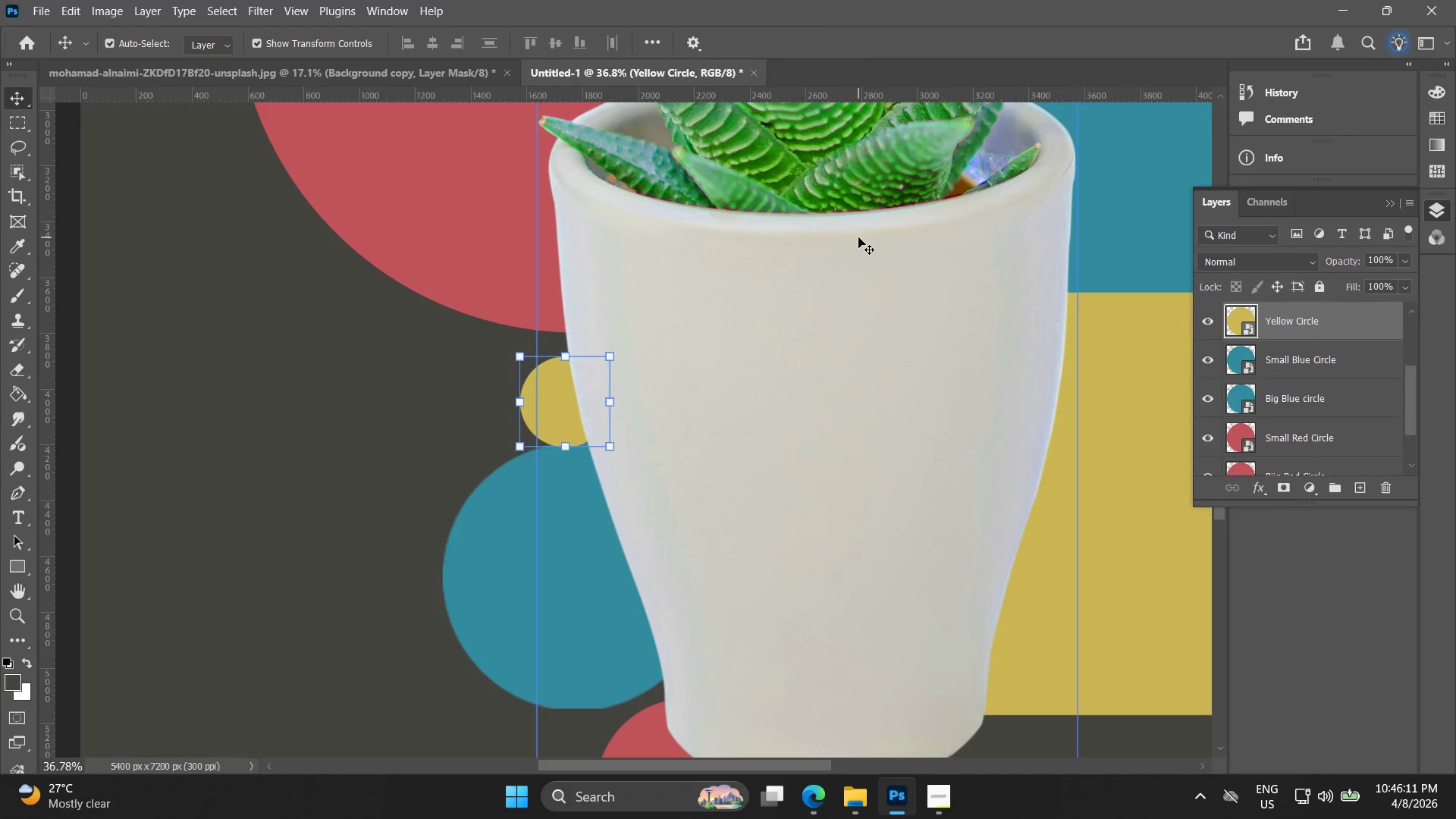 
key(ArrowDown)
 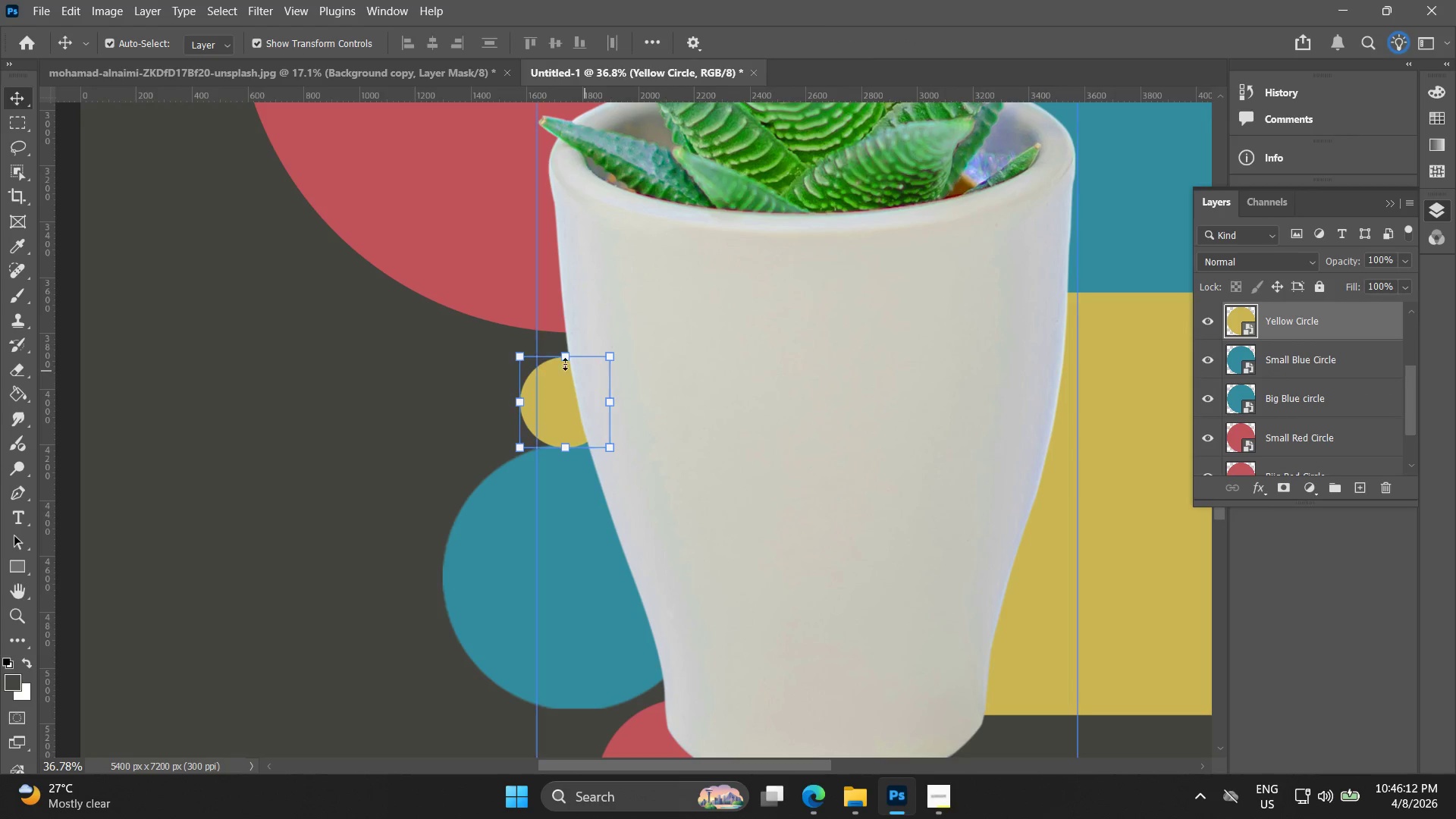 
hold_key(key=AltLeft, duration=0.59)
left_click([565, 357])
 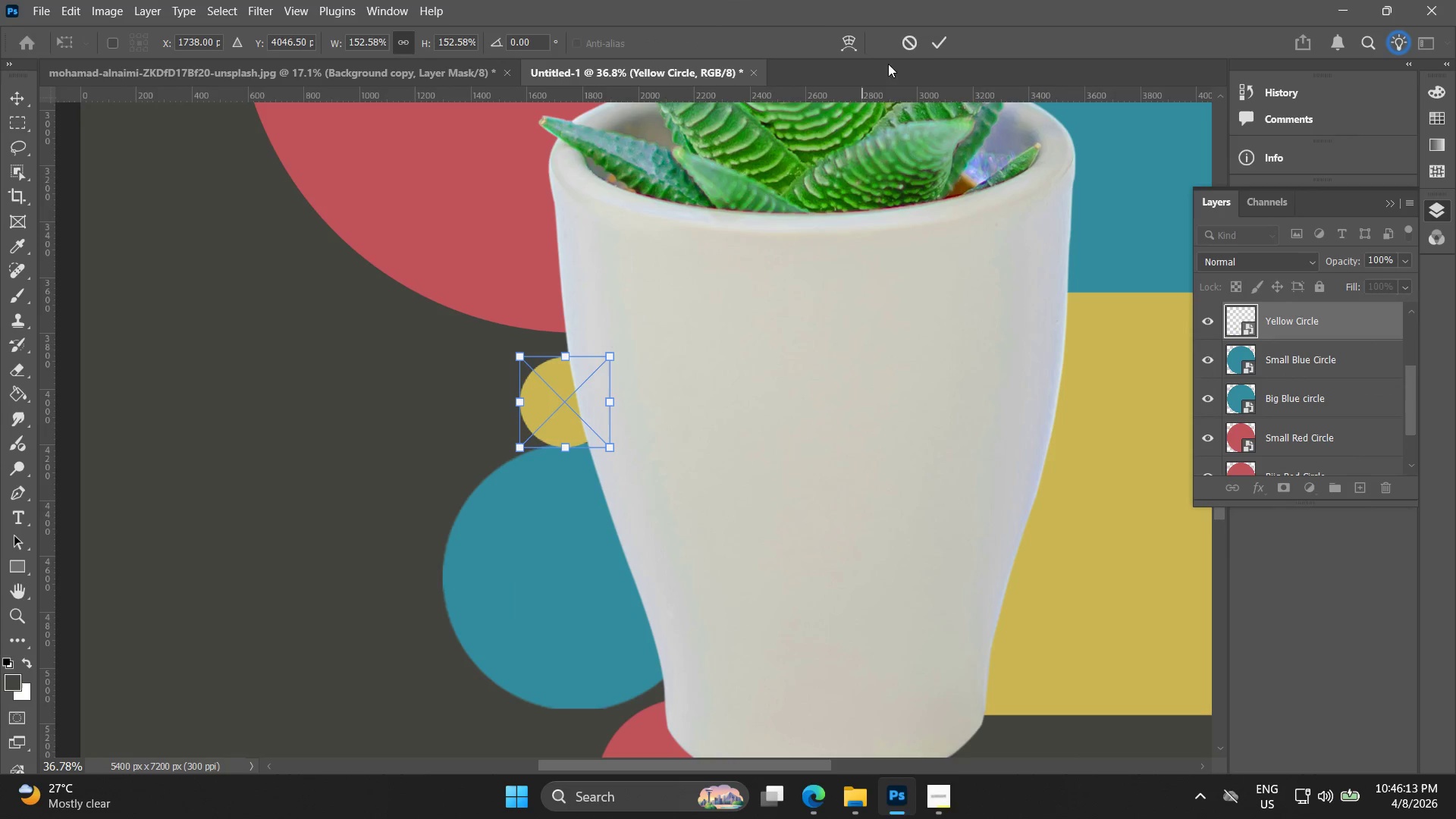 
left_click([934, 46])
 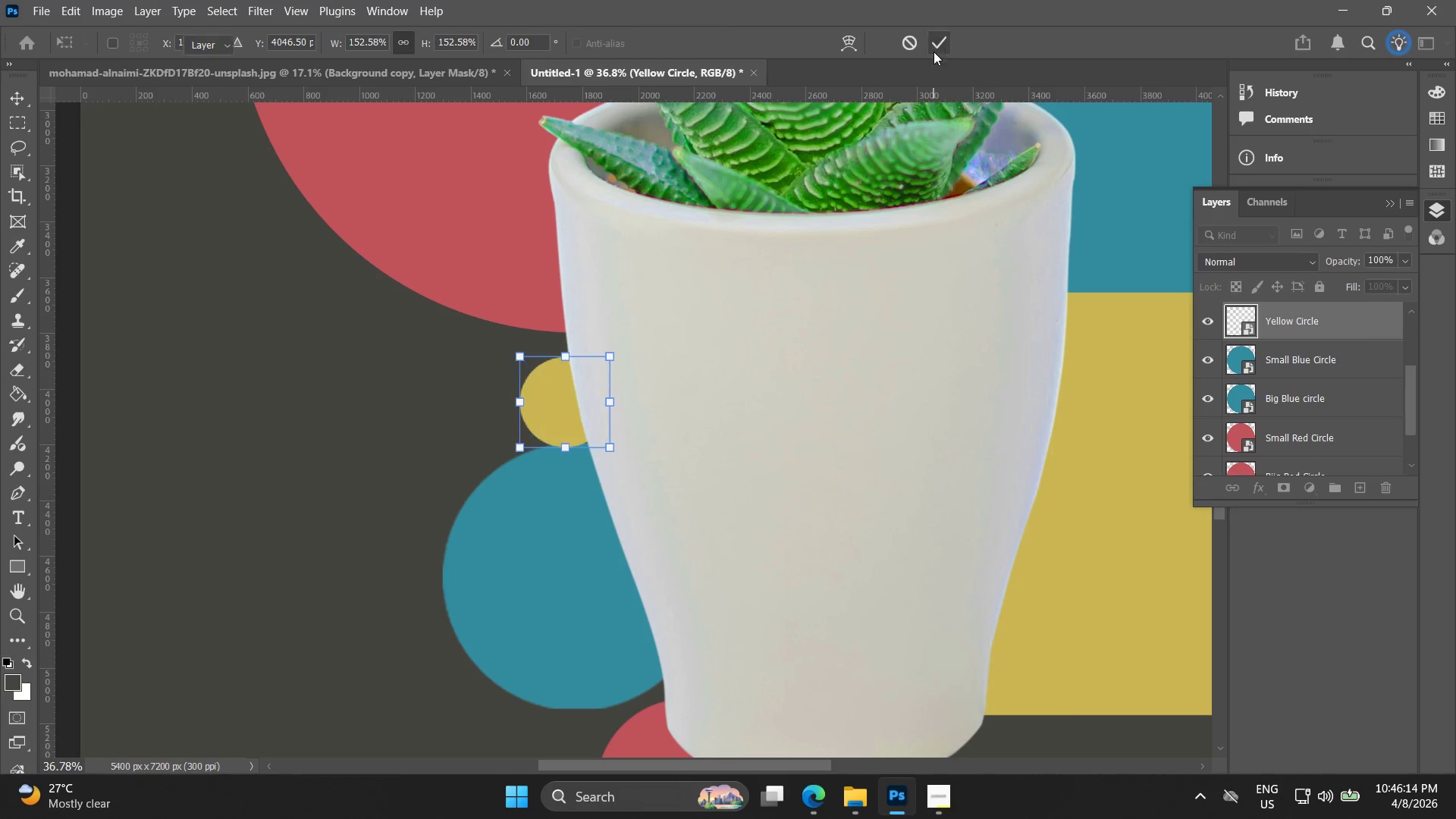 
key(Alt+AltLeft)
 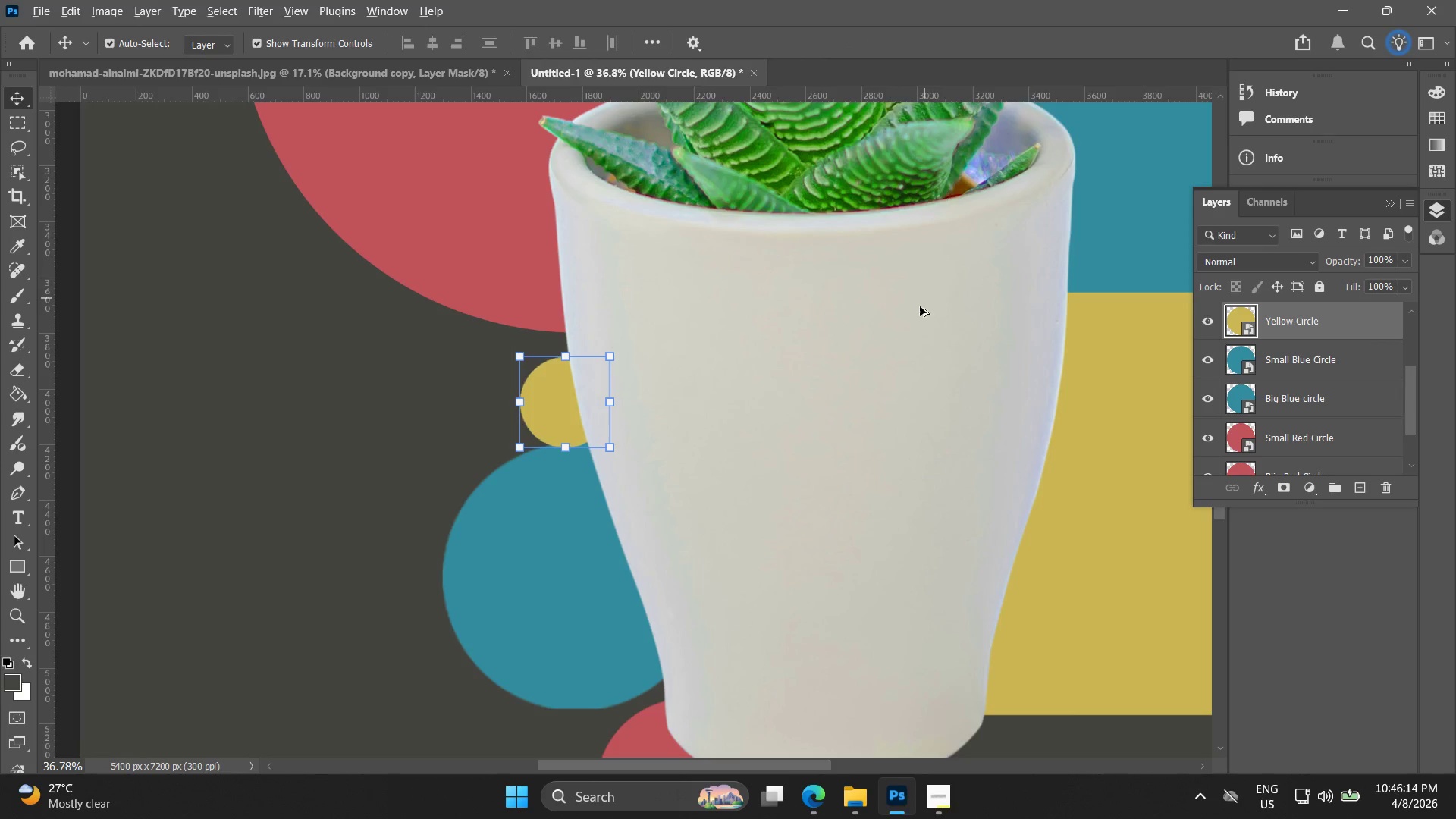 
hold_key(key=Space, duration=0.48)
 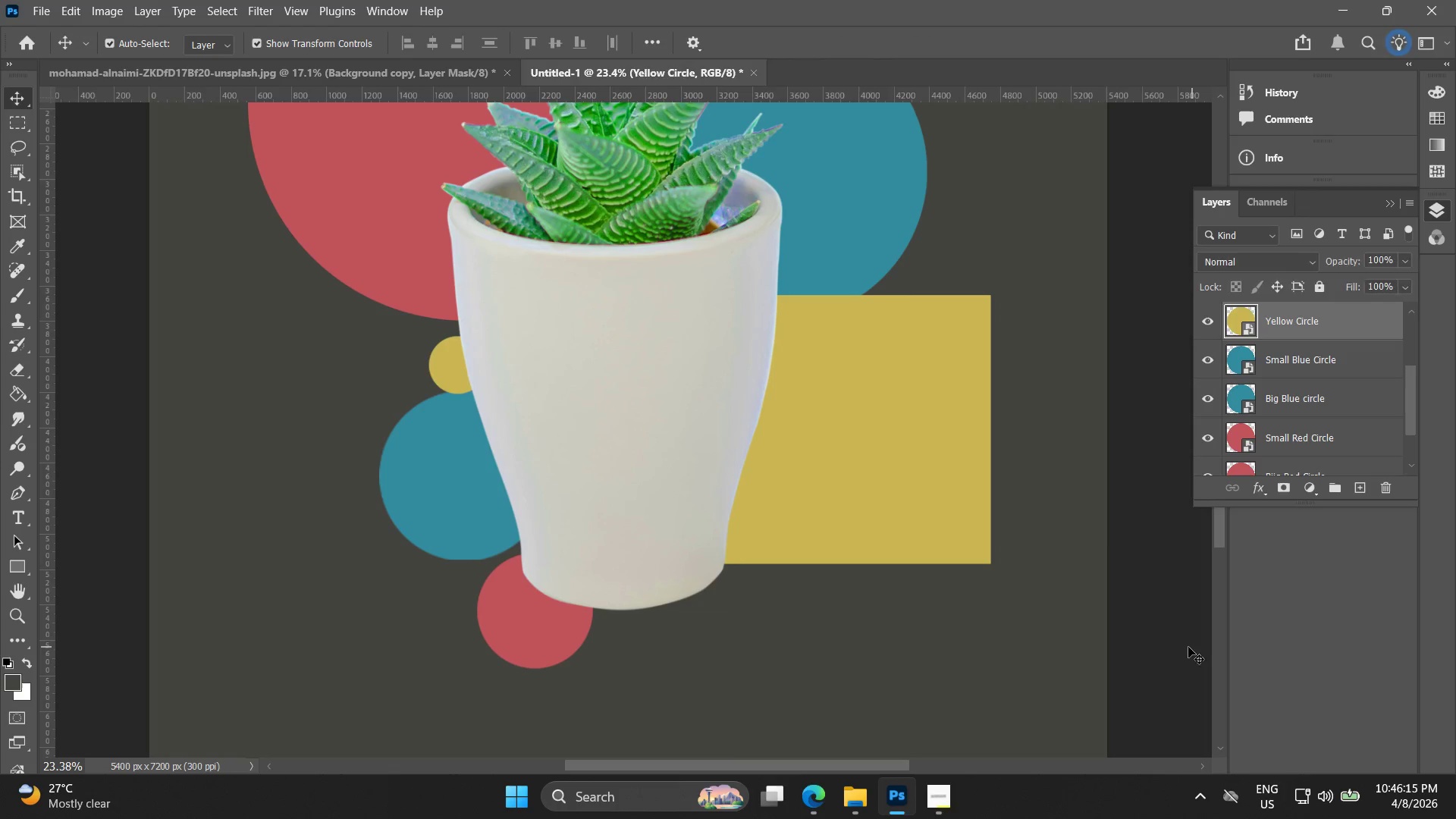 
left_click_drag(start_coordinate=[939, 396], to_coordinate=[705, 387])
 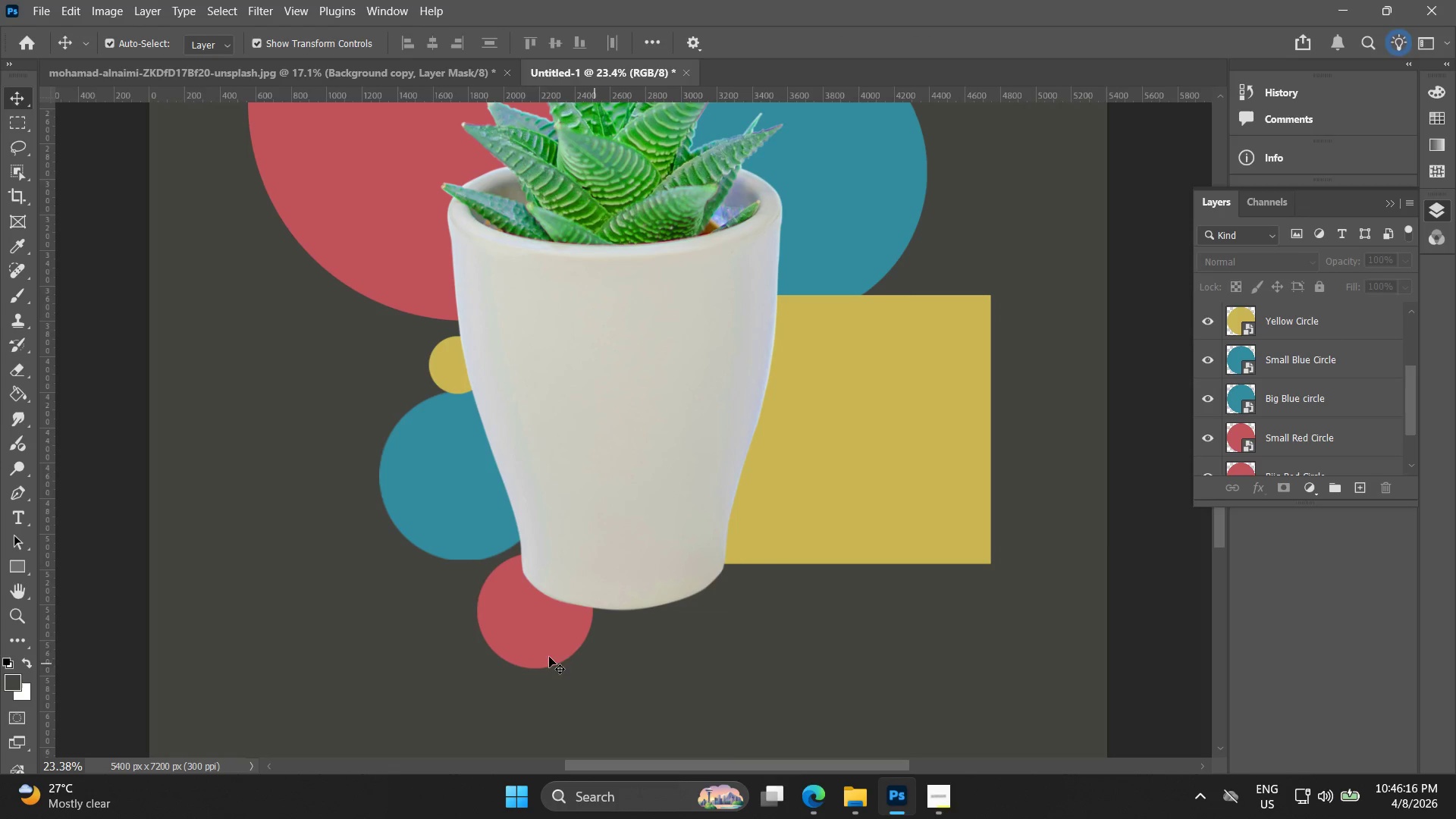 
scroll: coordinate [908, 331], scroll_direction: down, amount: 5.0
 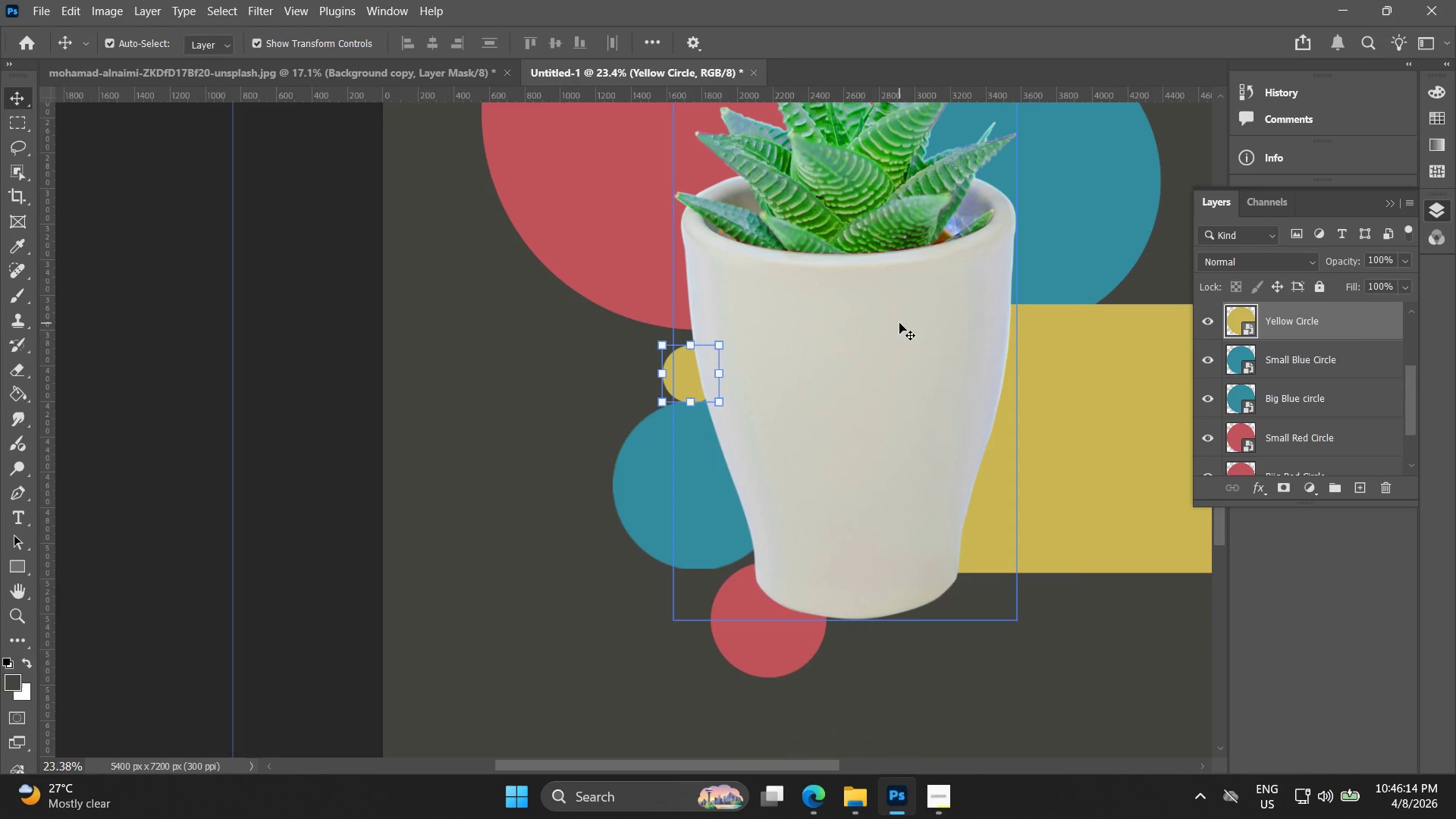 
left_click_drag(start_coordinate=[535, 648], to_coordinate=[532, 608])
 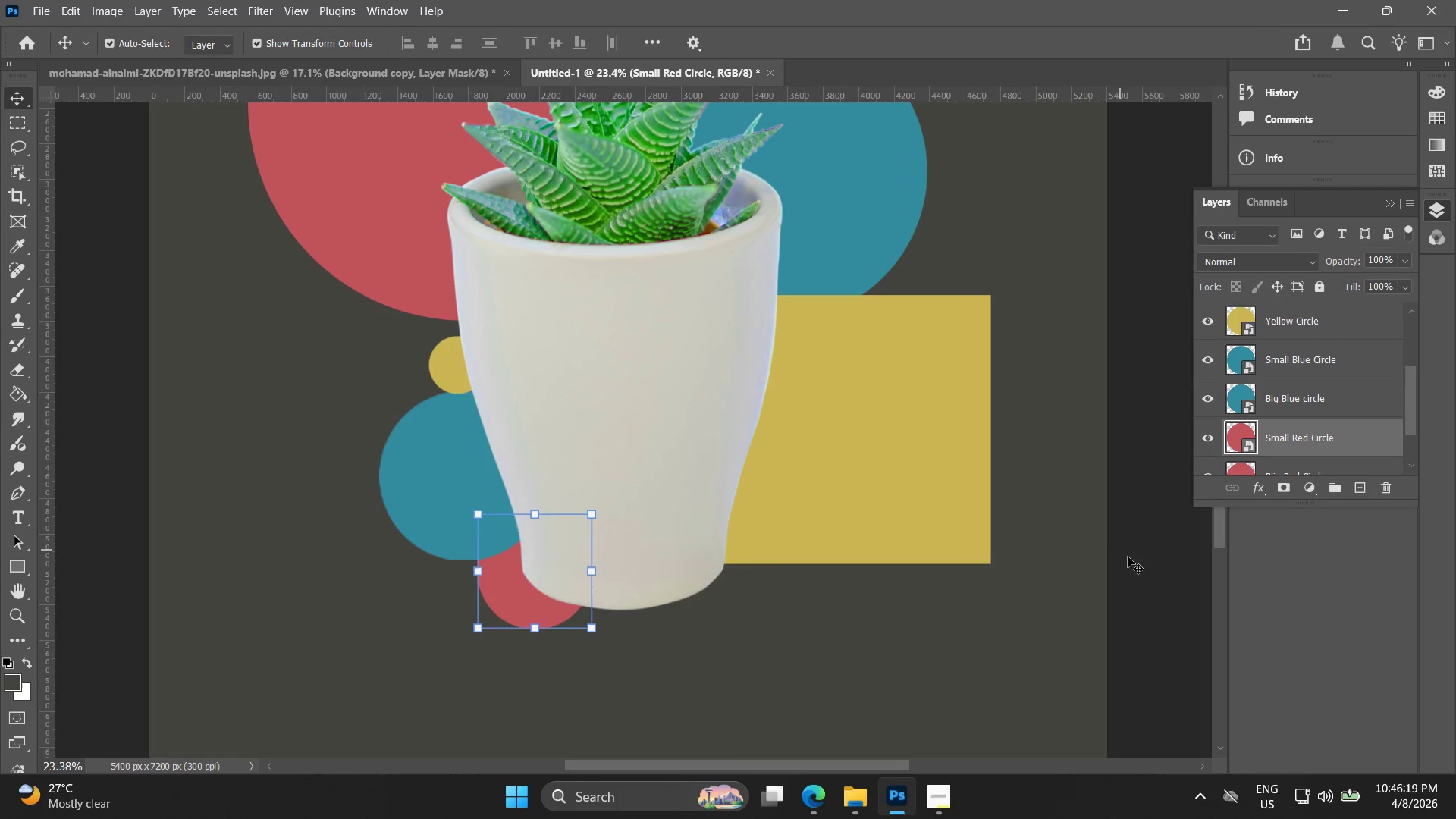 
left_click([1188, 601])
 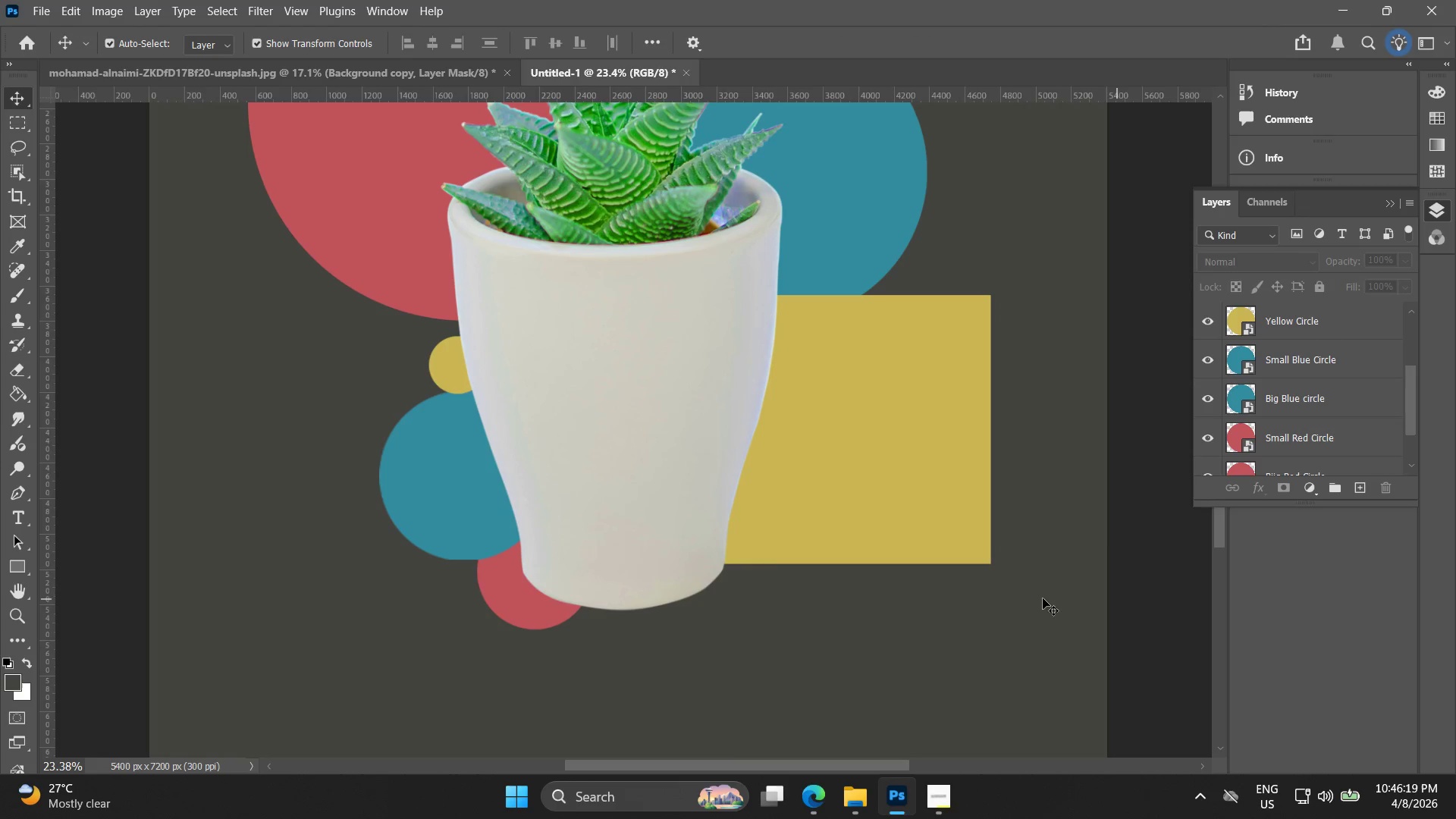 
hold_key(key=AltLeft, duration=0.75)
scroll: coordinate [451, 541], scroll_direction: up, amount: 10.0
 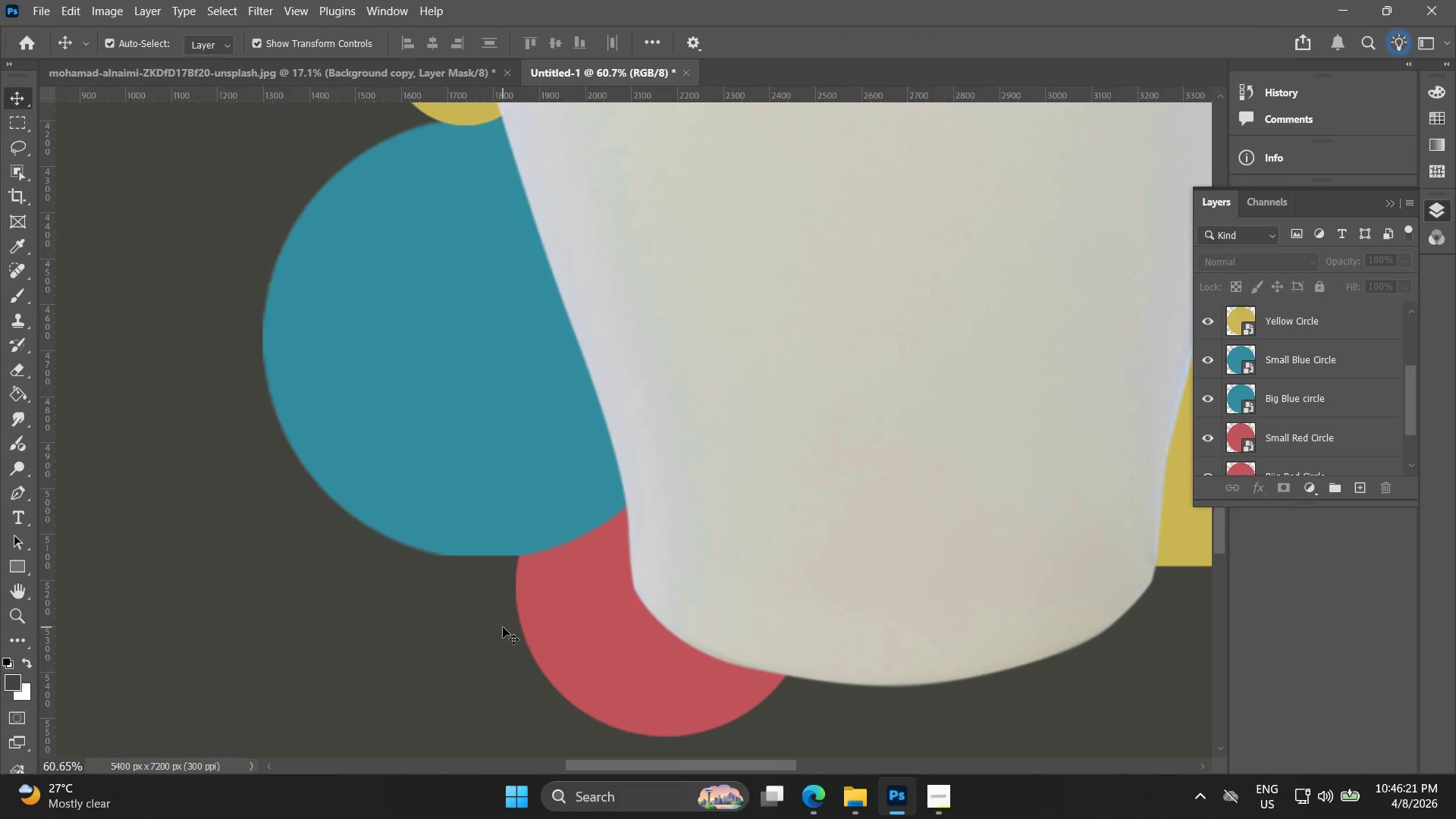 
hold_key(key=AltLeft, duration=0.44)
 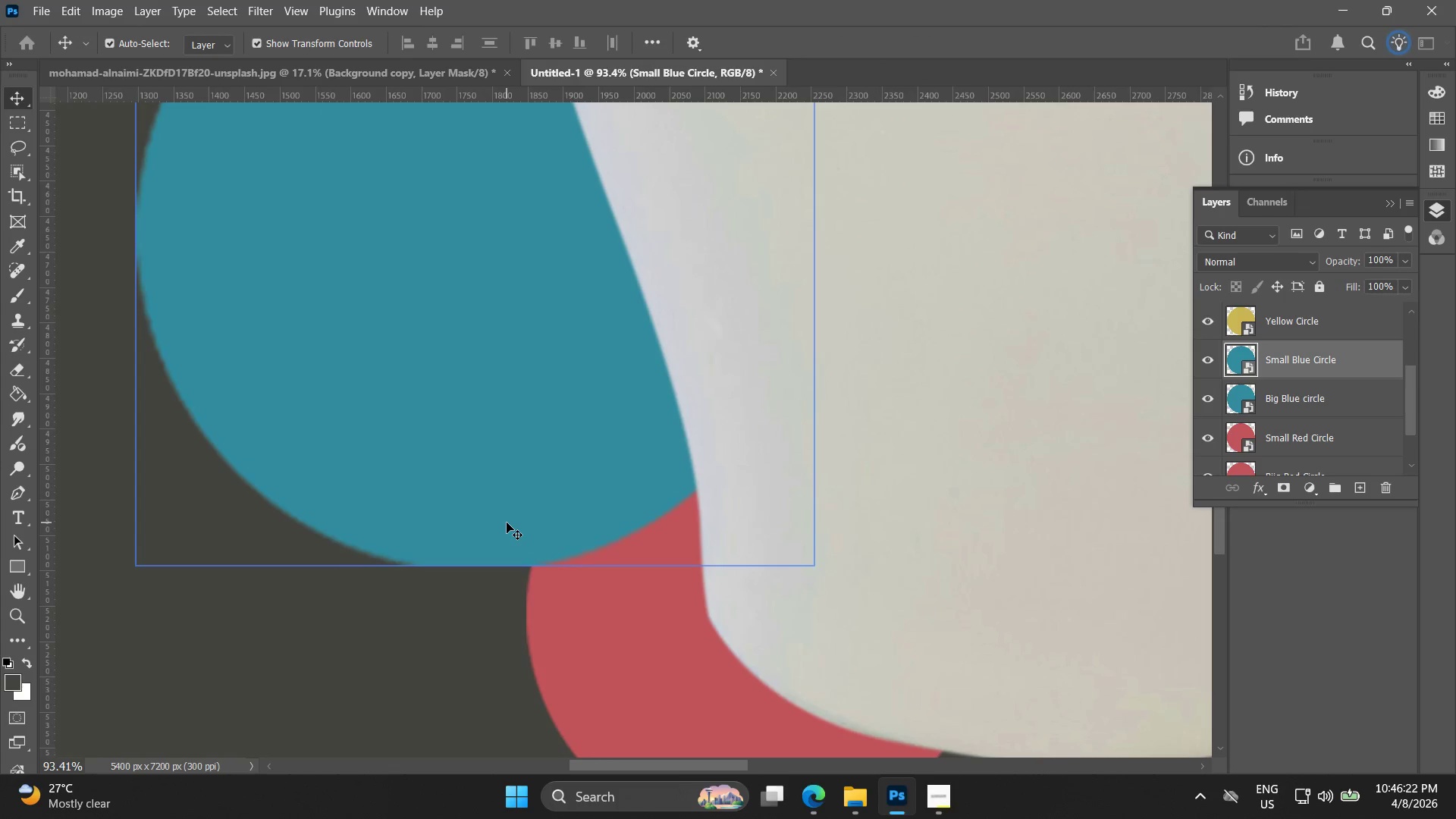 
left_click([507, 522])
 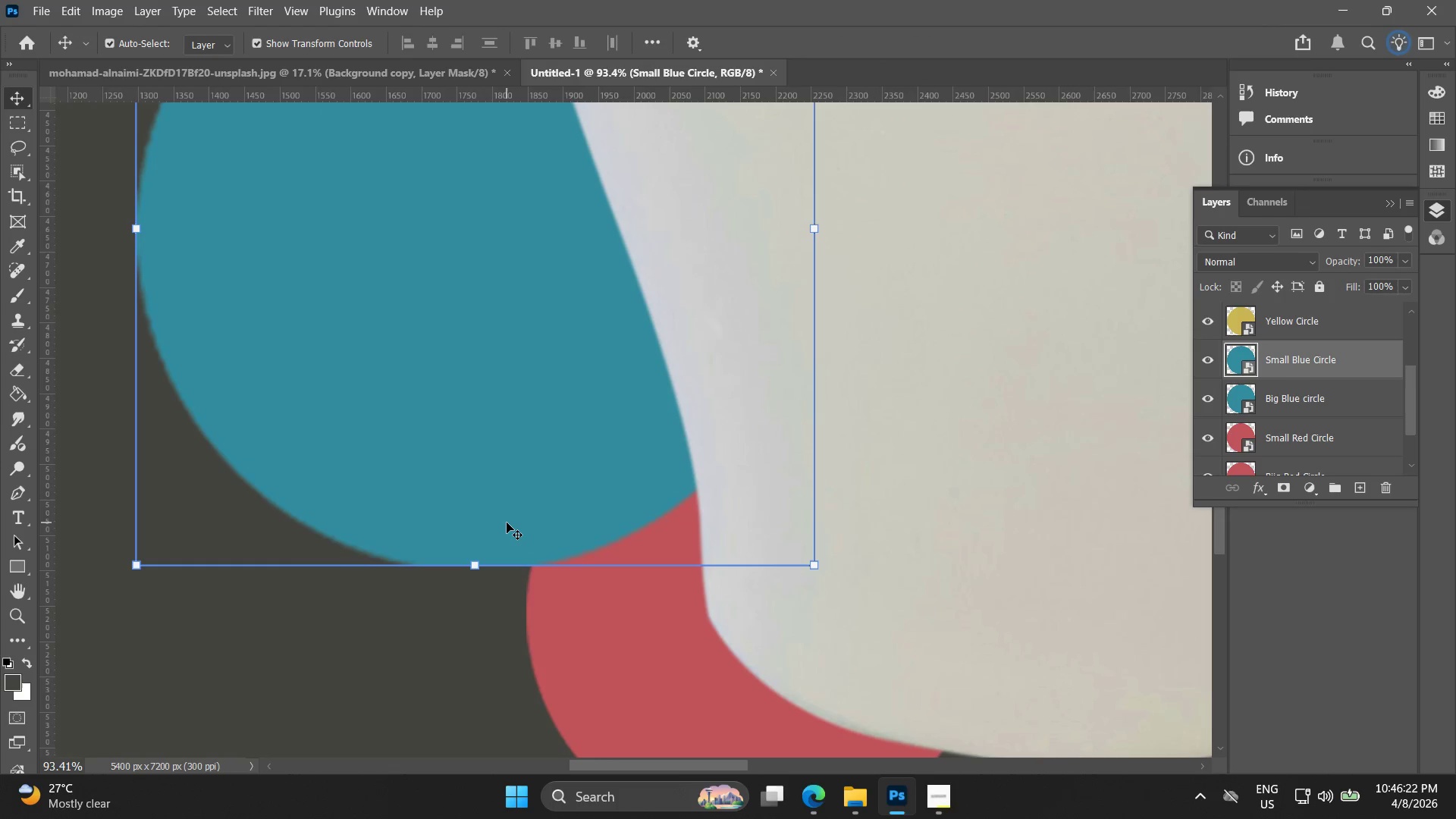 
scroll: coordinate [496, 534], scroll_direction: up, amount: 5.0
 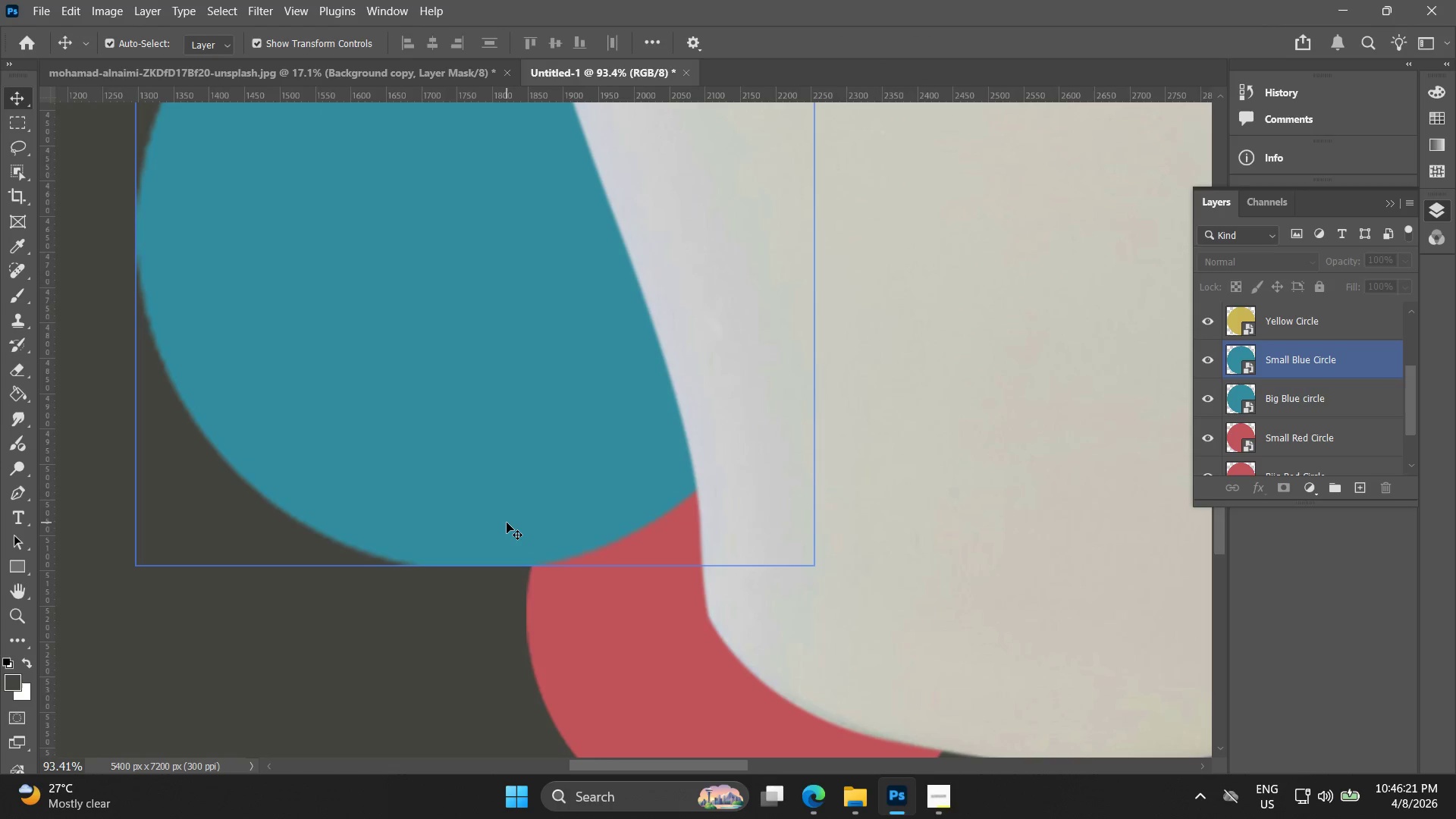 
key(Alt+AltLeft)
 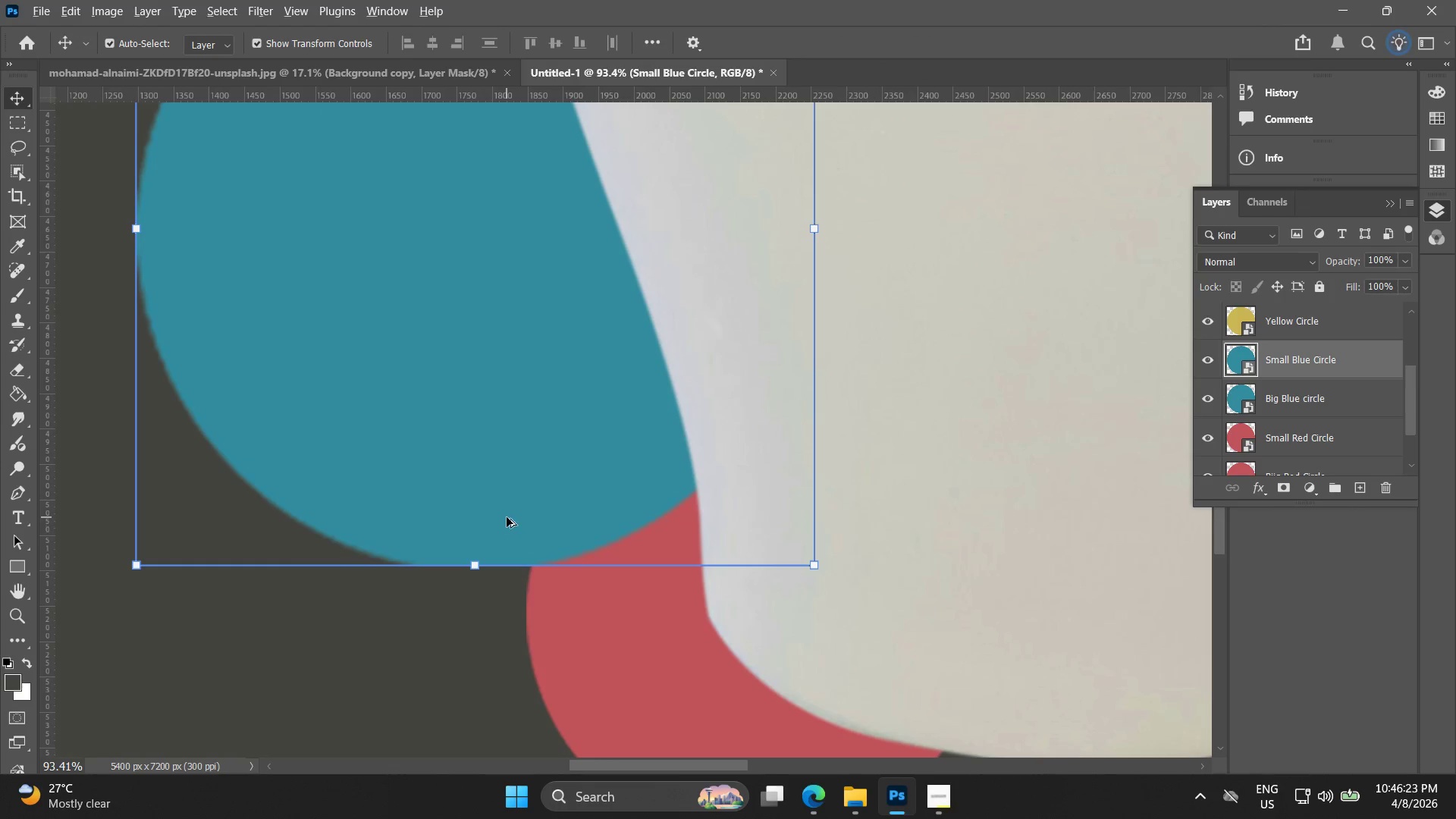 
key(Alt+AltLeft)
 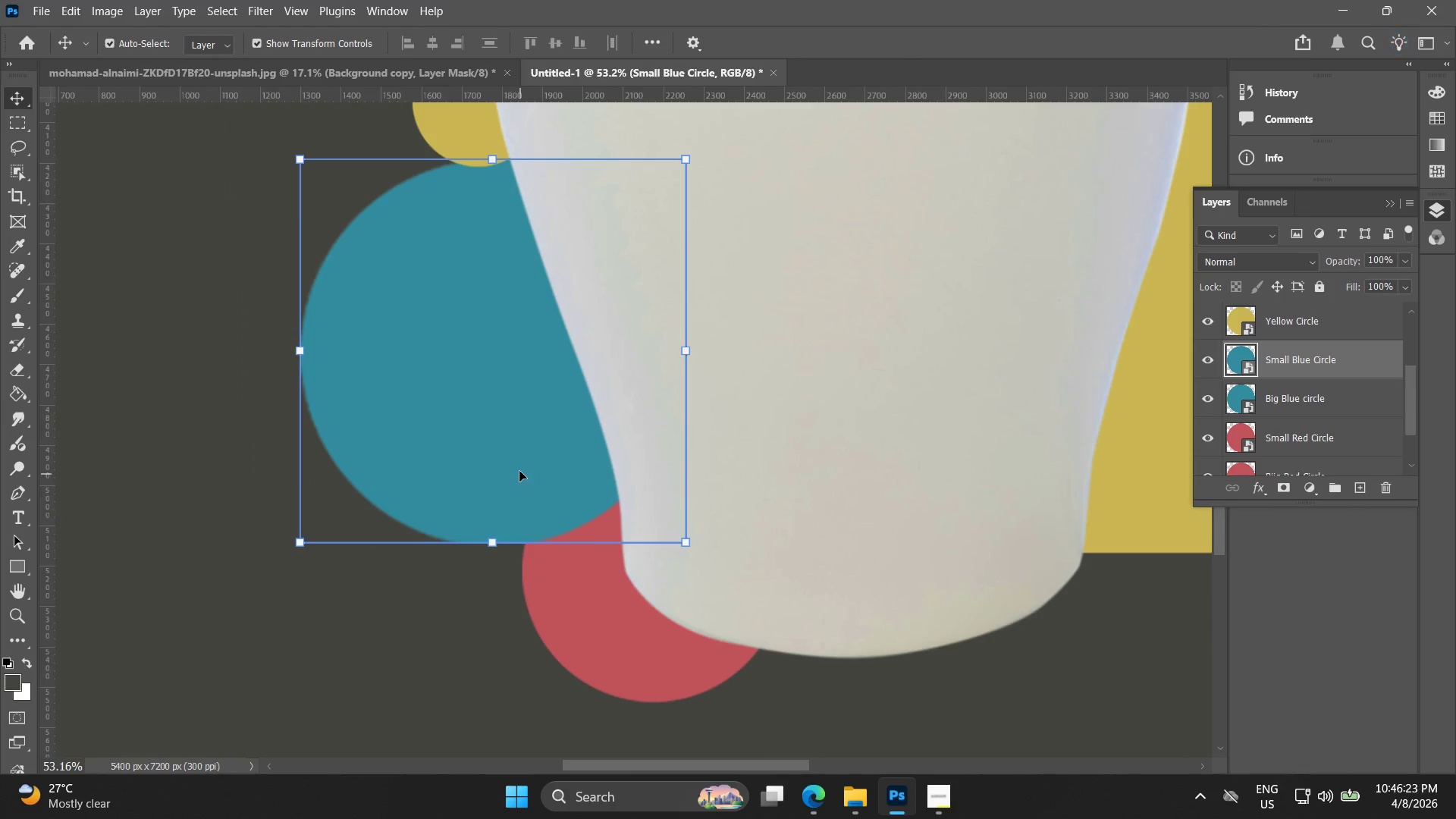 
left_click_drag(start_coordinate=[504, 468], to_coordinate=[353, 474])
 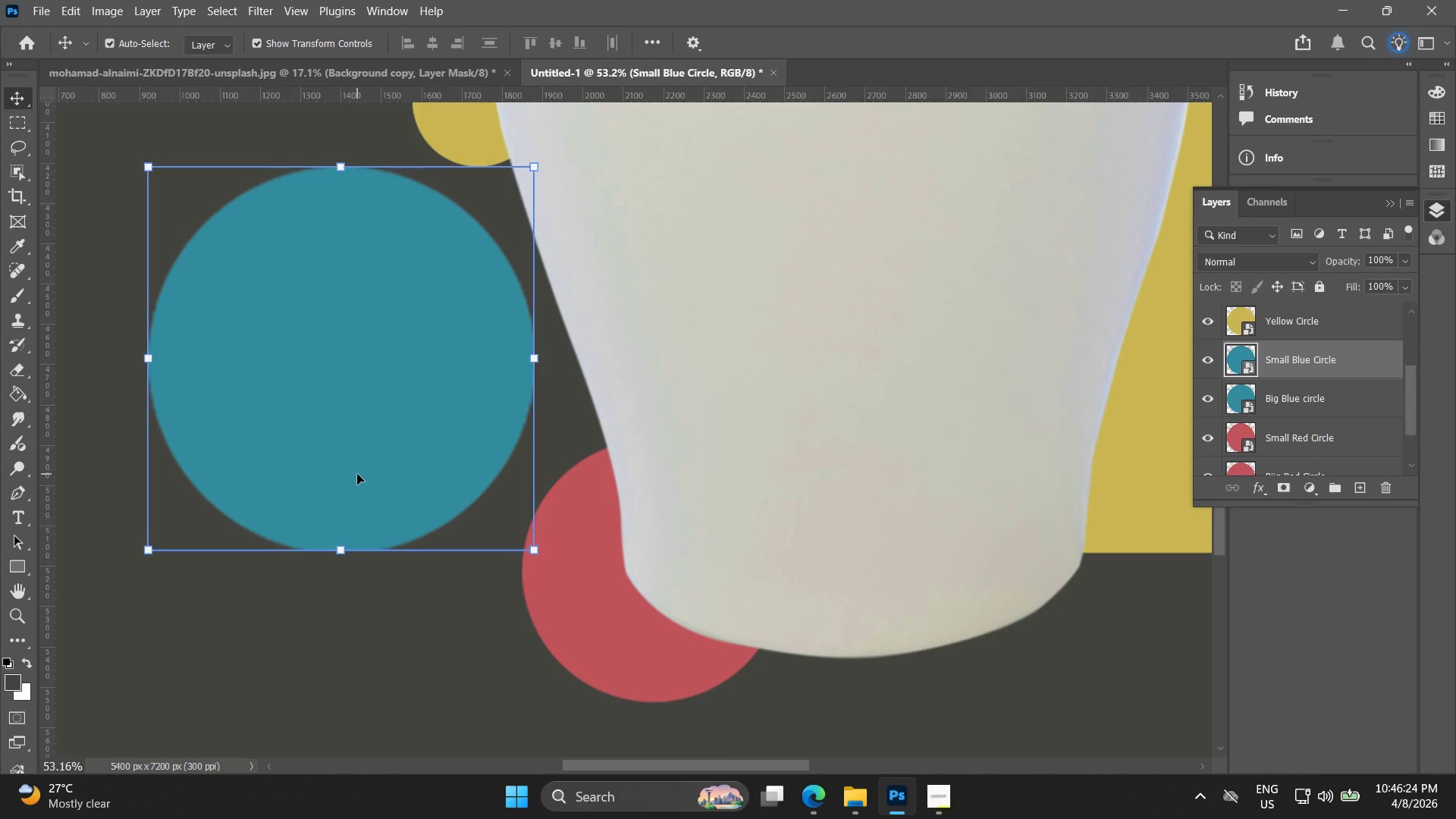 
scroll: coordinate [518, 514], scroll_direction: down, amount: 6.0
 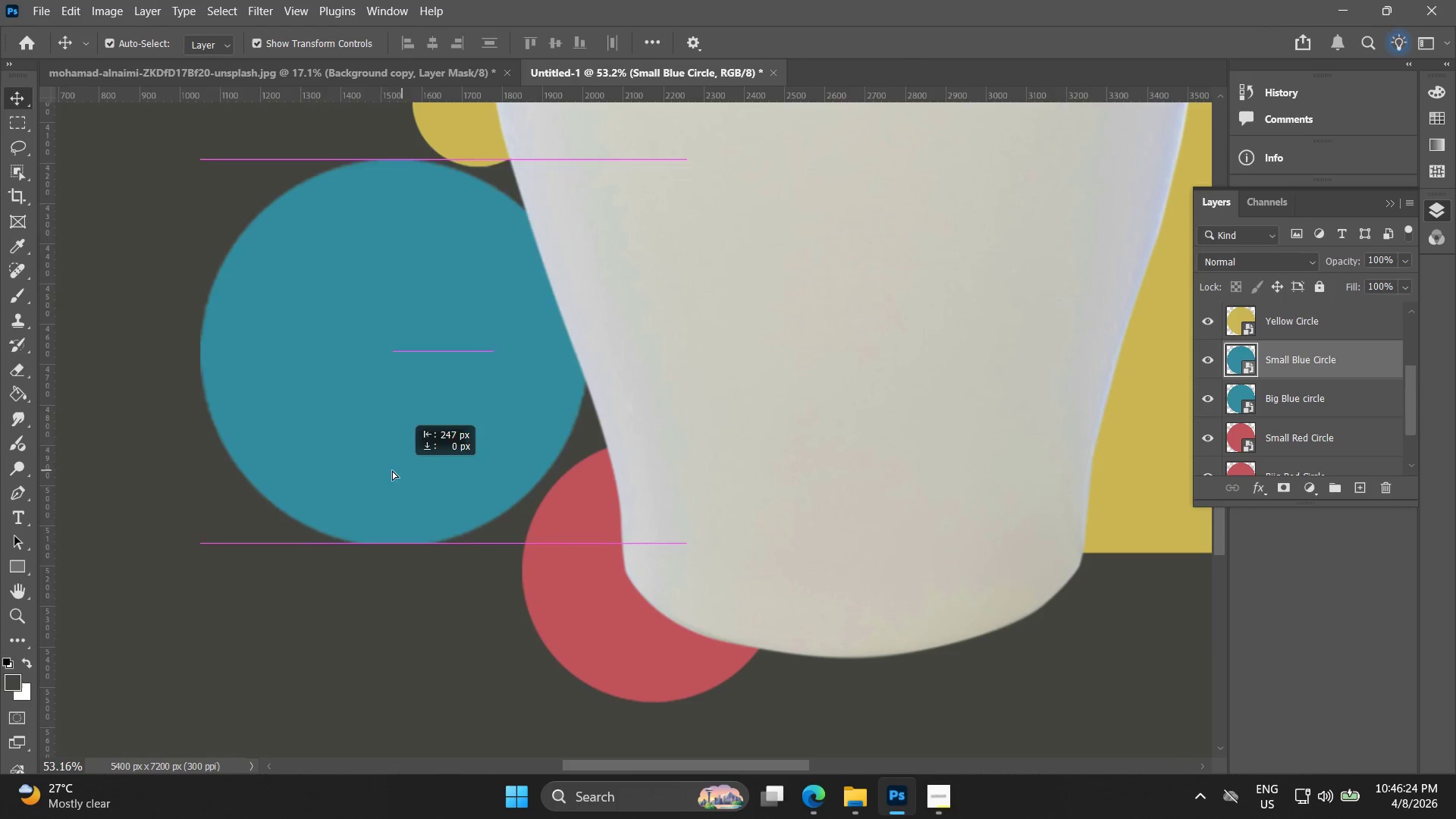 
key(Control+ControlLeft)
 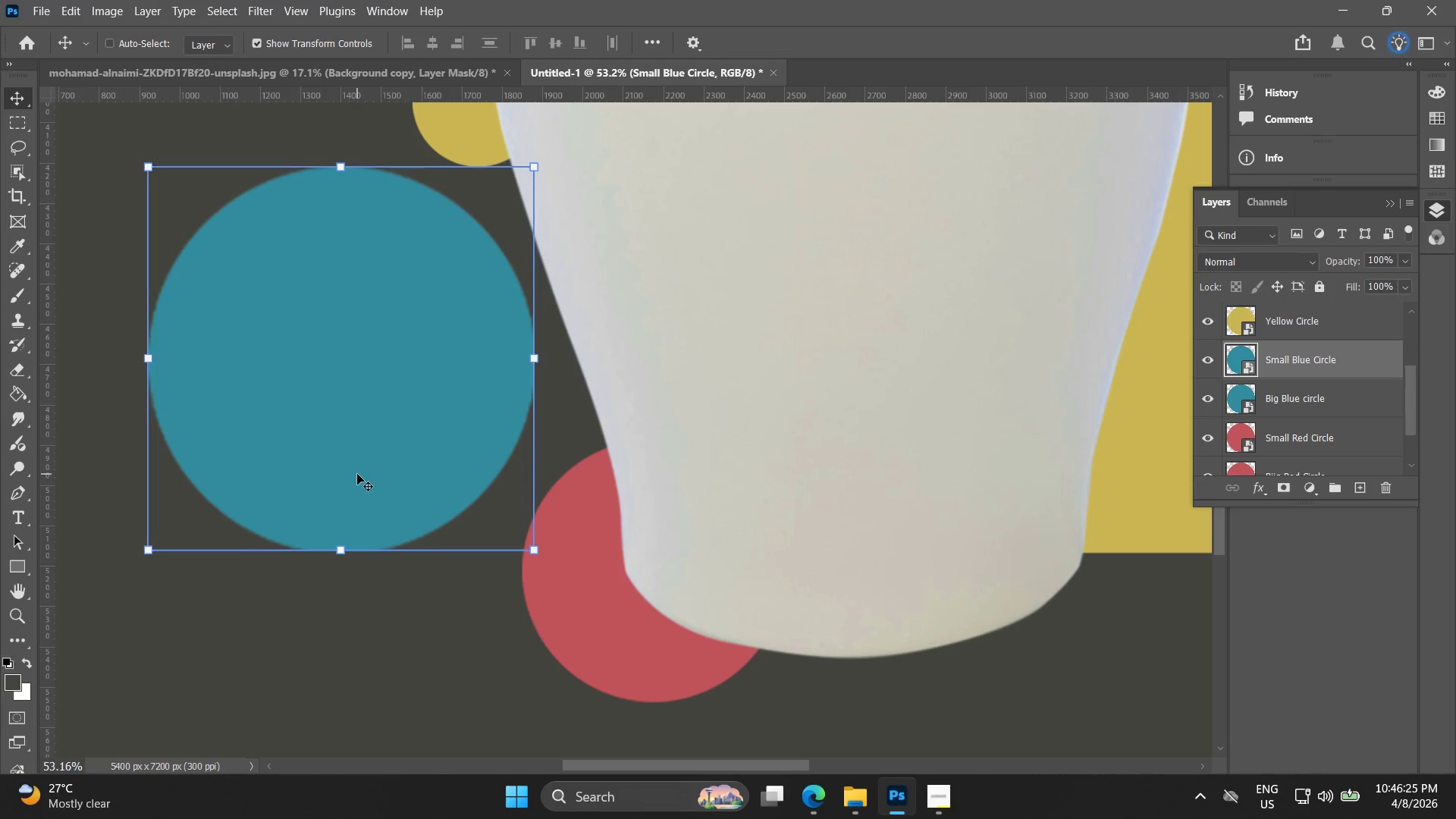 
key(Control+Z)
 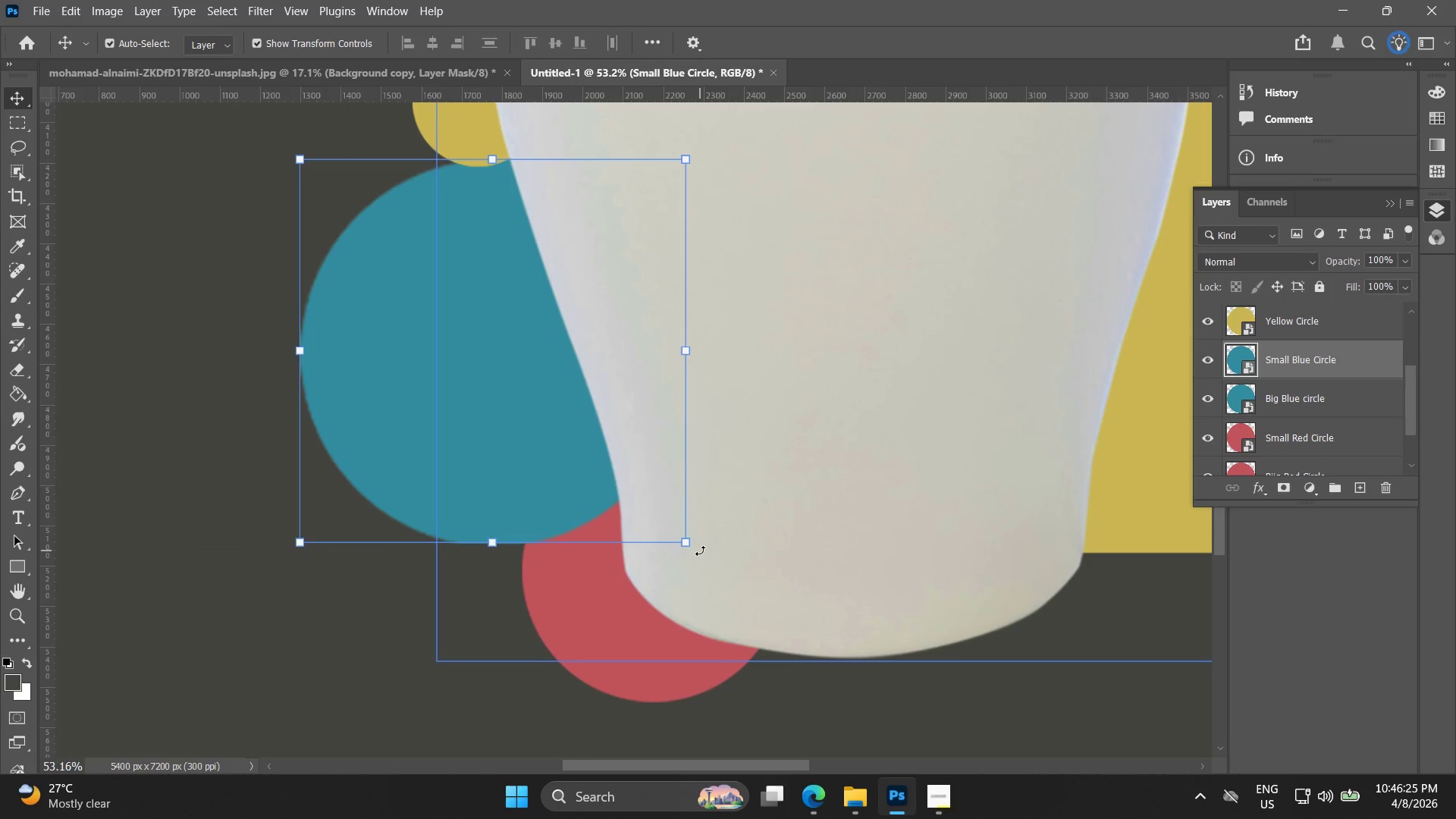 
left_click_drag(start_coordinate=[699, 551], to_coordinate=[722, 255])
 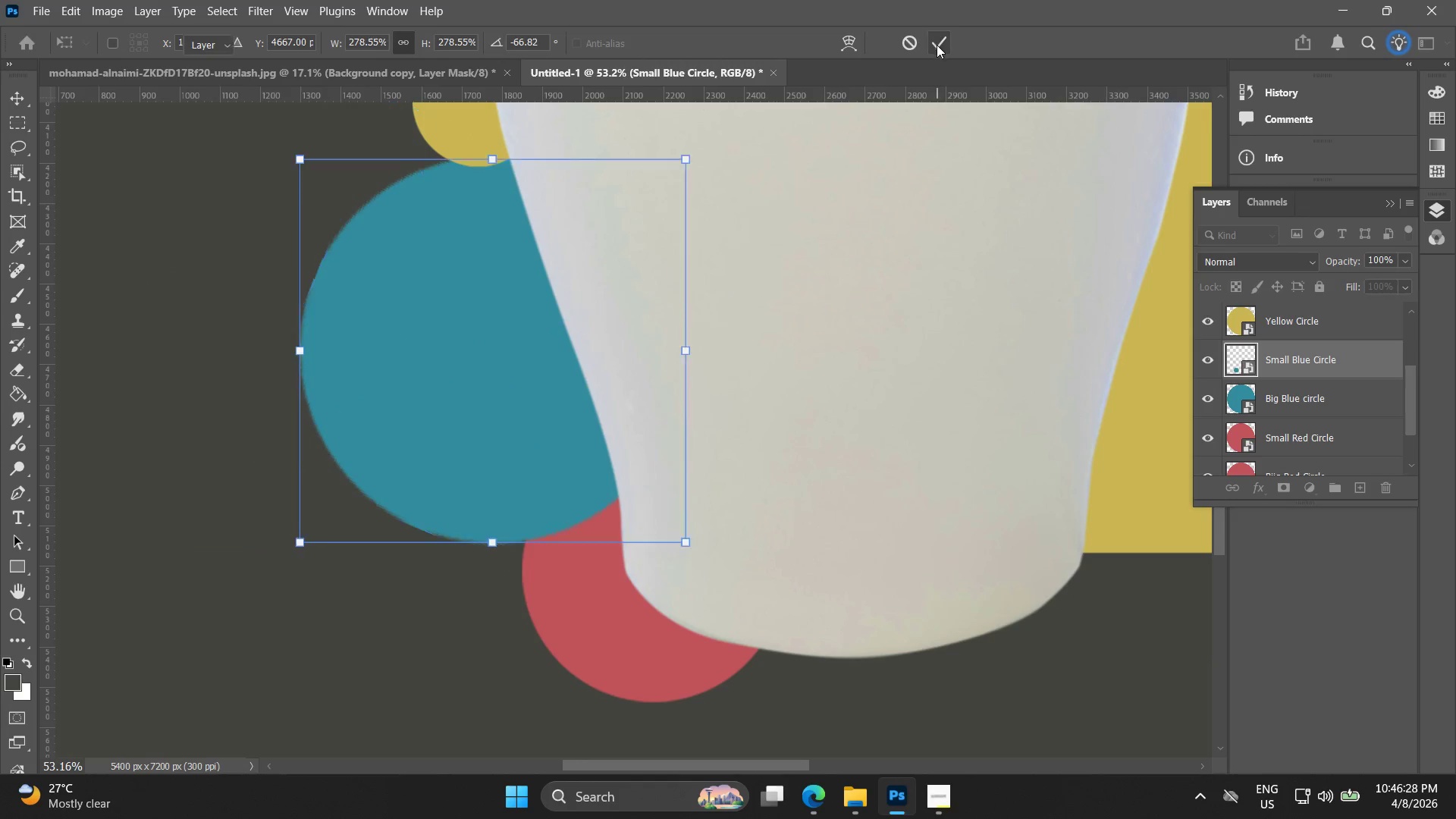 
key(Alt+AltLeft)
 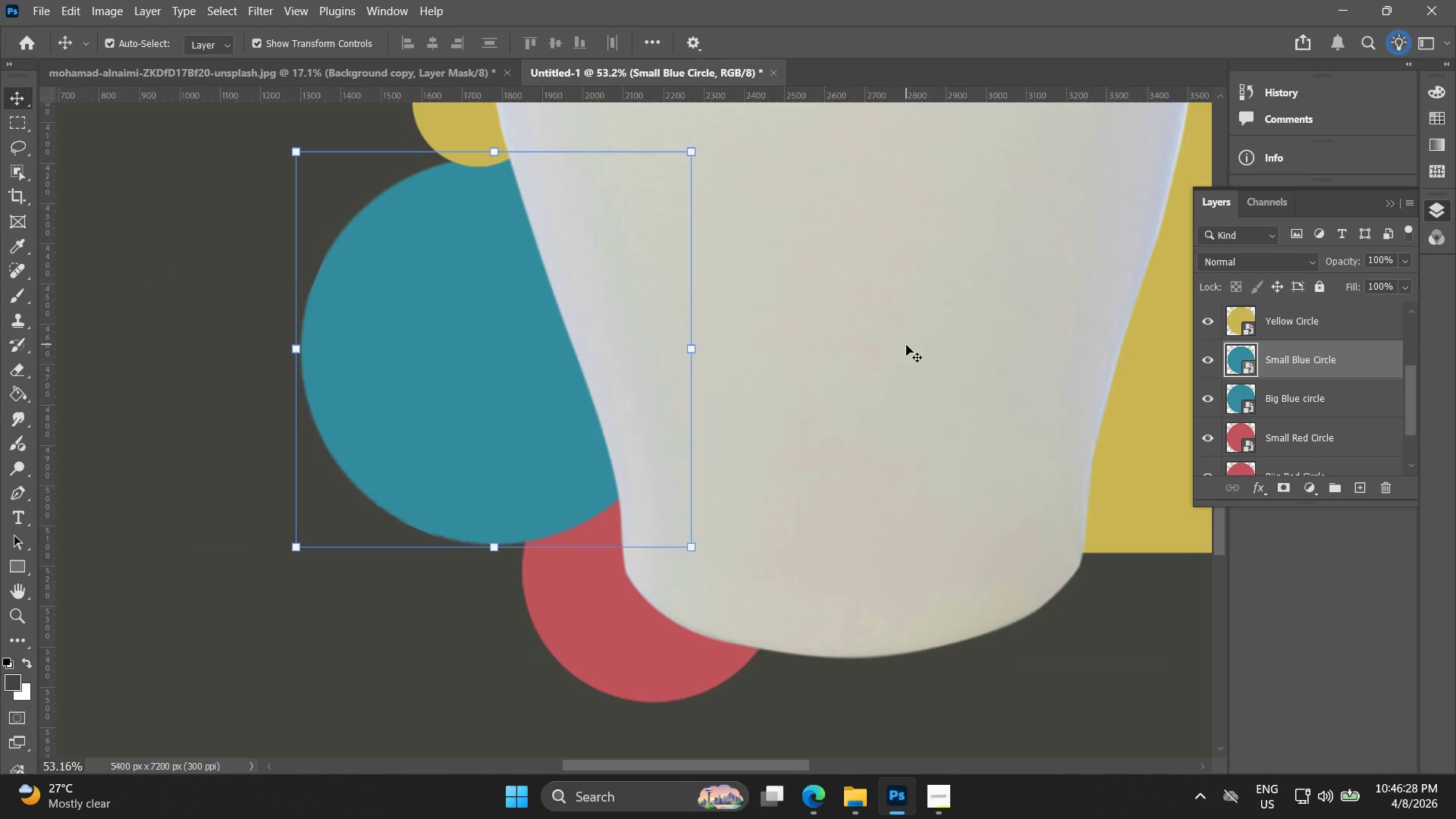 
hold_key(key=Space, duration=0.42)
 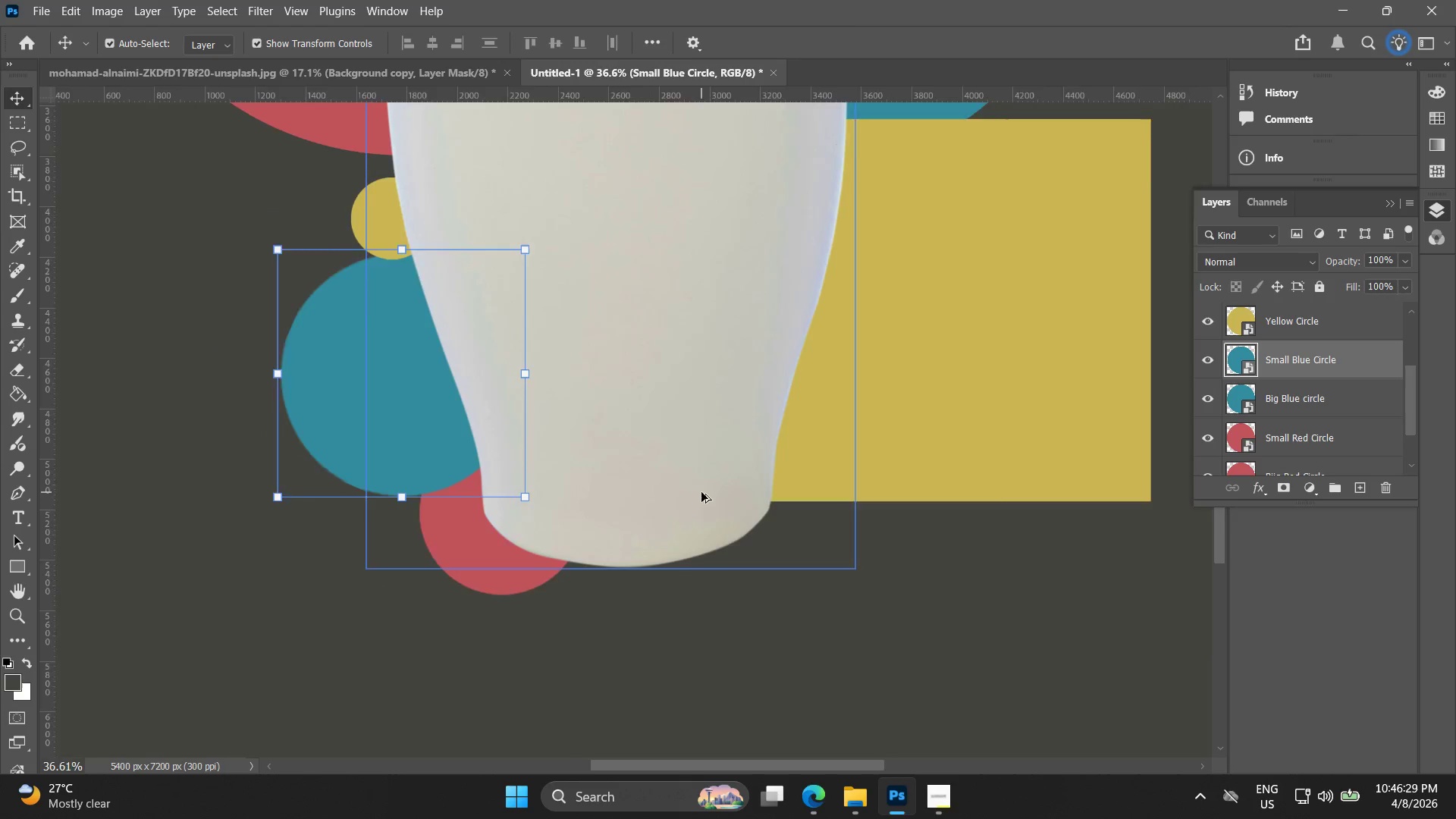 
left_click_drag(start_coordinate=[828, 416], to_coordinate=[520, 416])
 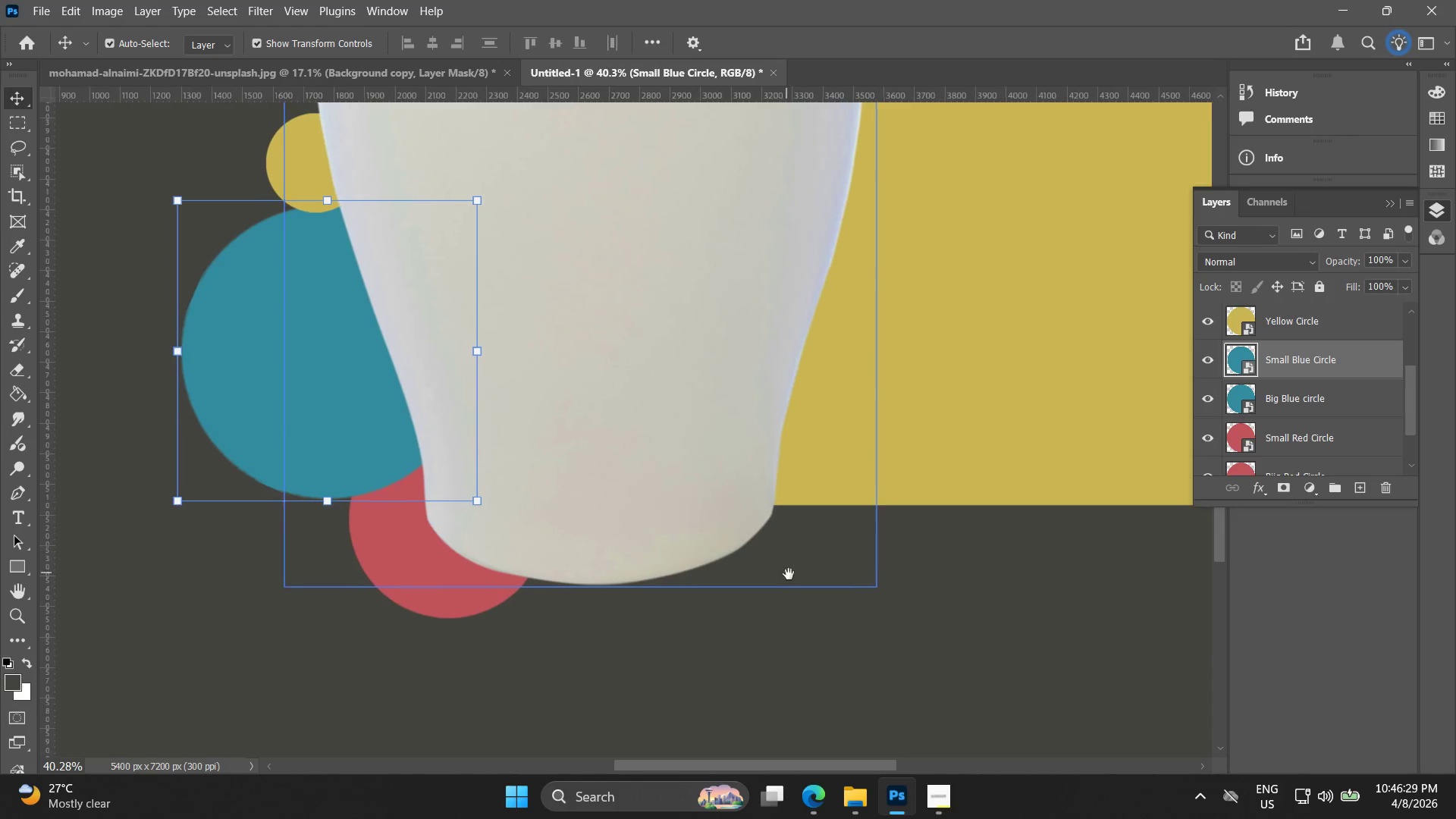 
scroll: coordinate [895, 373], scroll_direction: down, amount: 3.0
 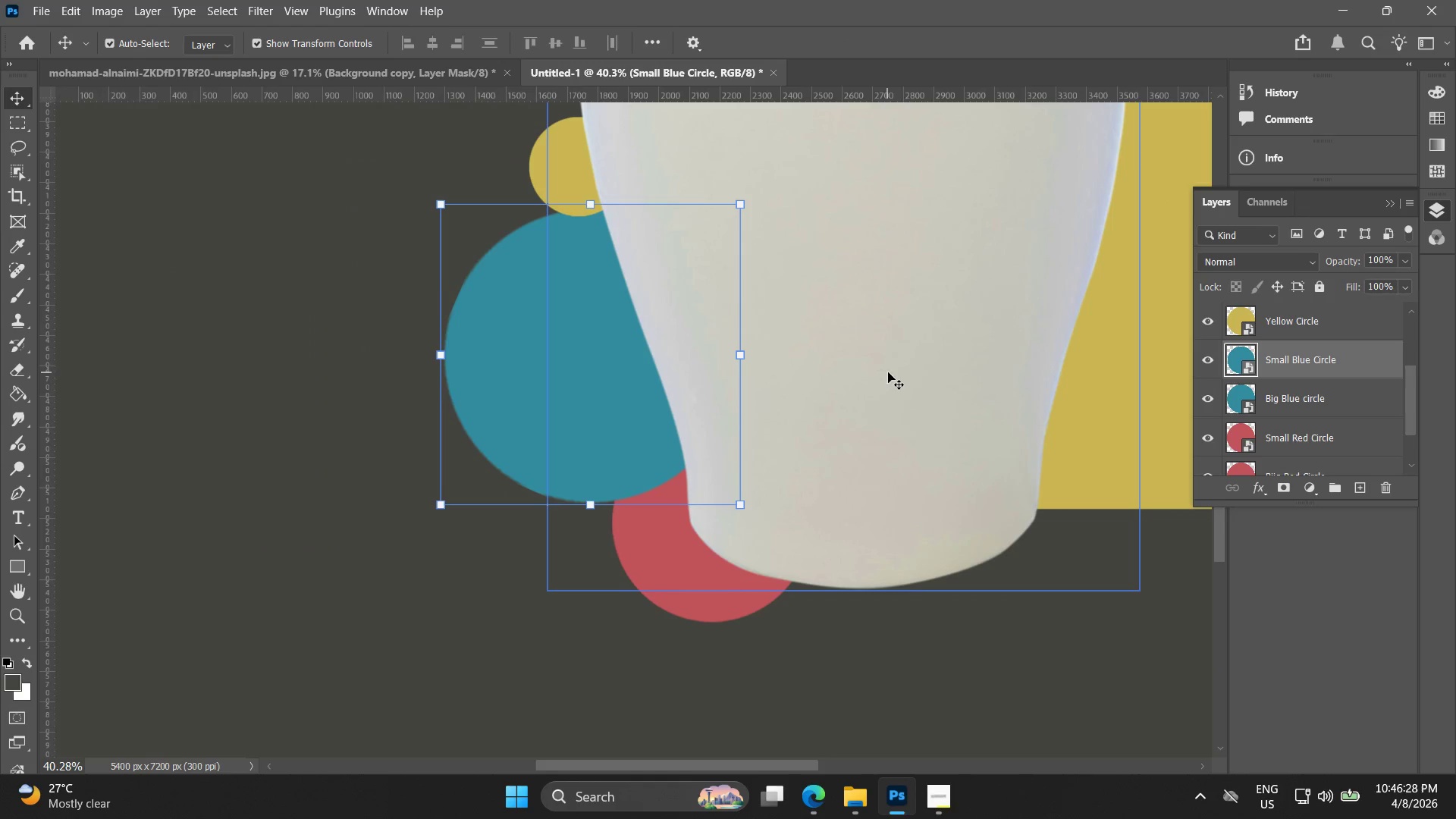 
key(Alt+AltLeft)
 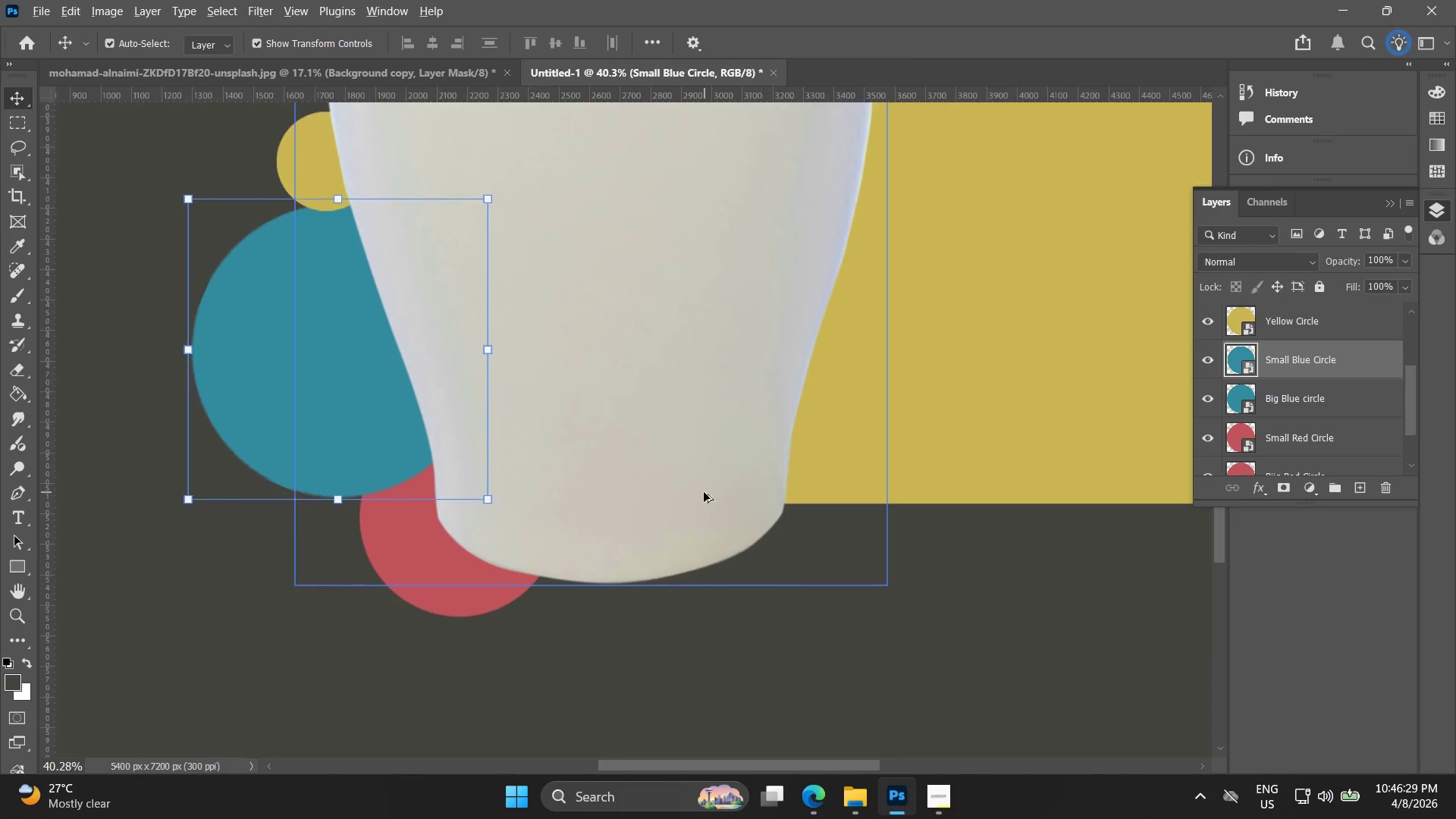 
hold_key(key=Space, duration=0.52)
 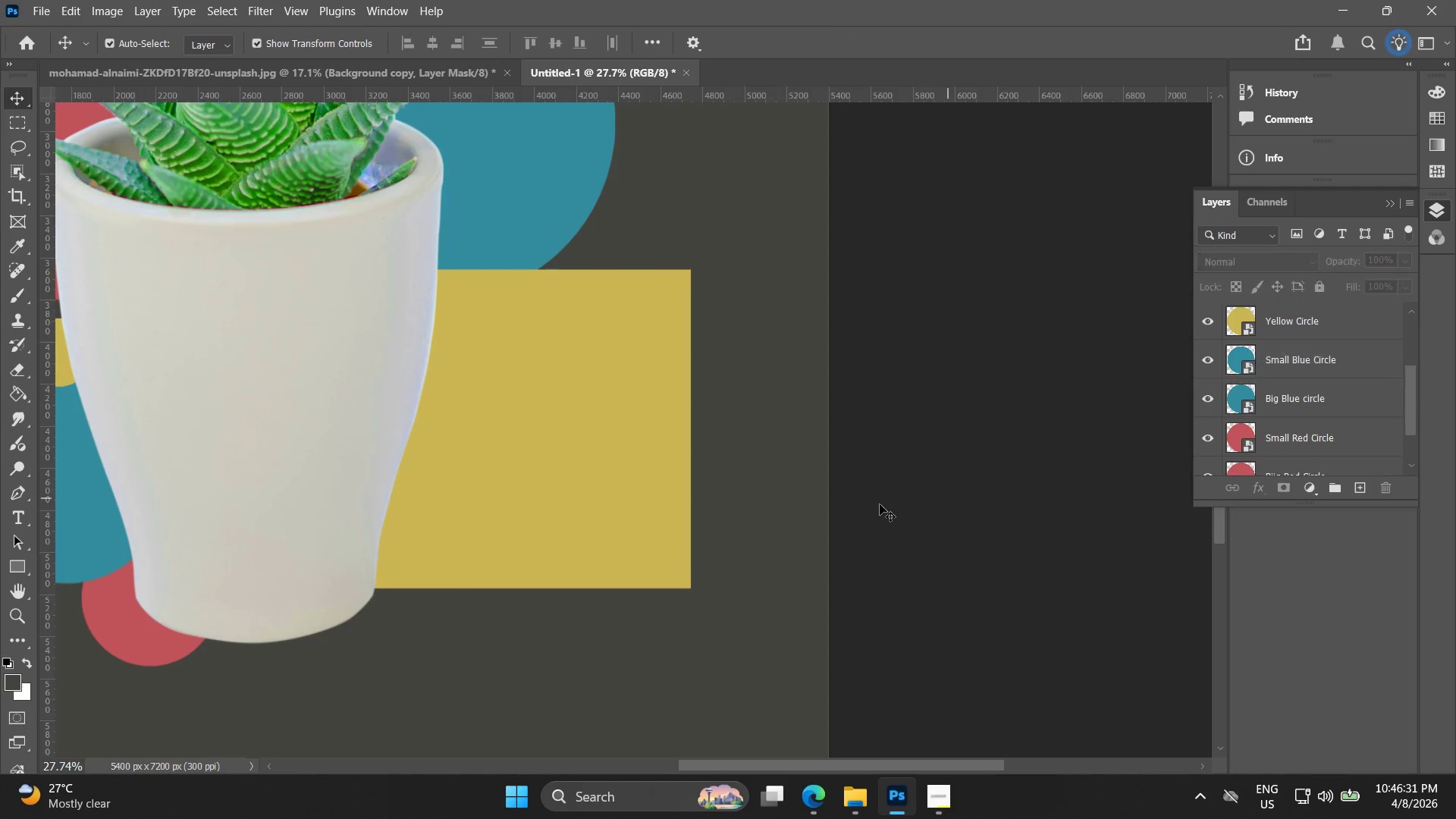 
left_click_drag(start_coordinate=[678, 484], to_coordinate=[293, 572])
 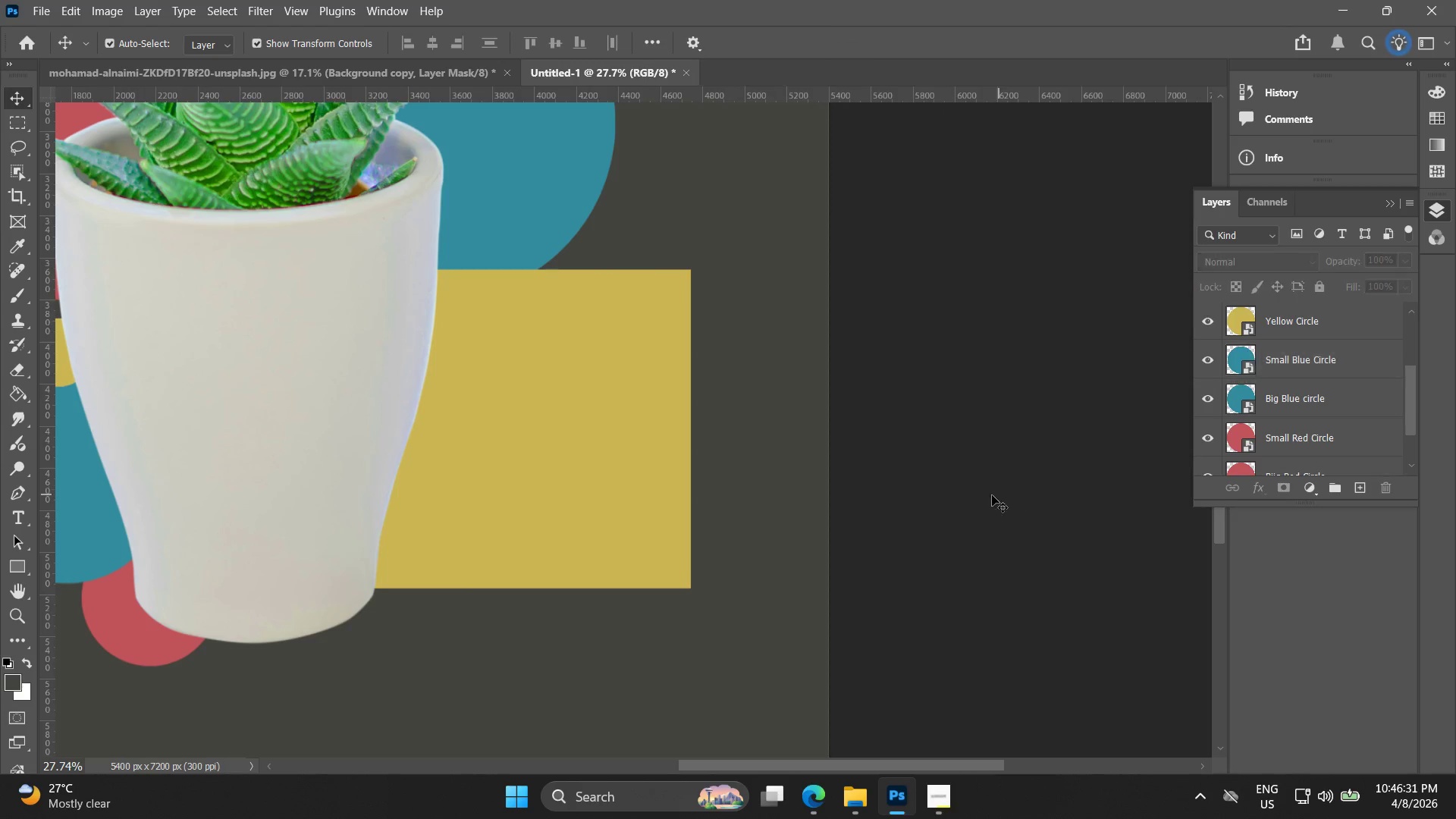 
scroll: coordinate [701, 492], scroll_direction: down, amount: 3.0
 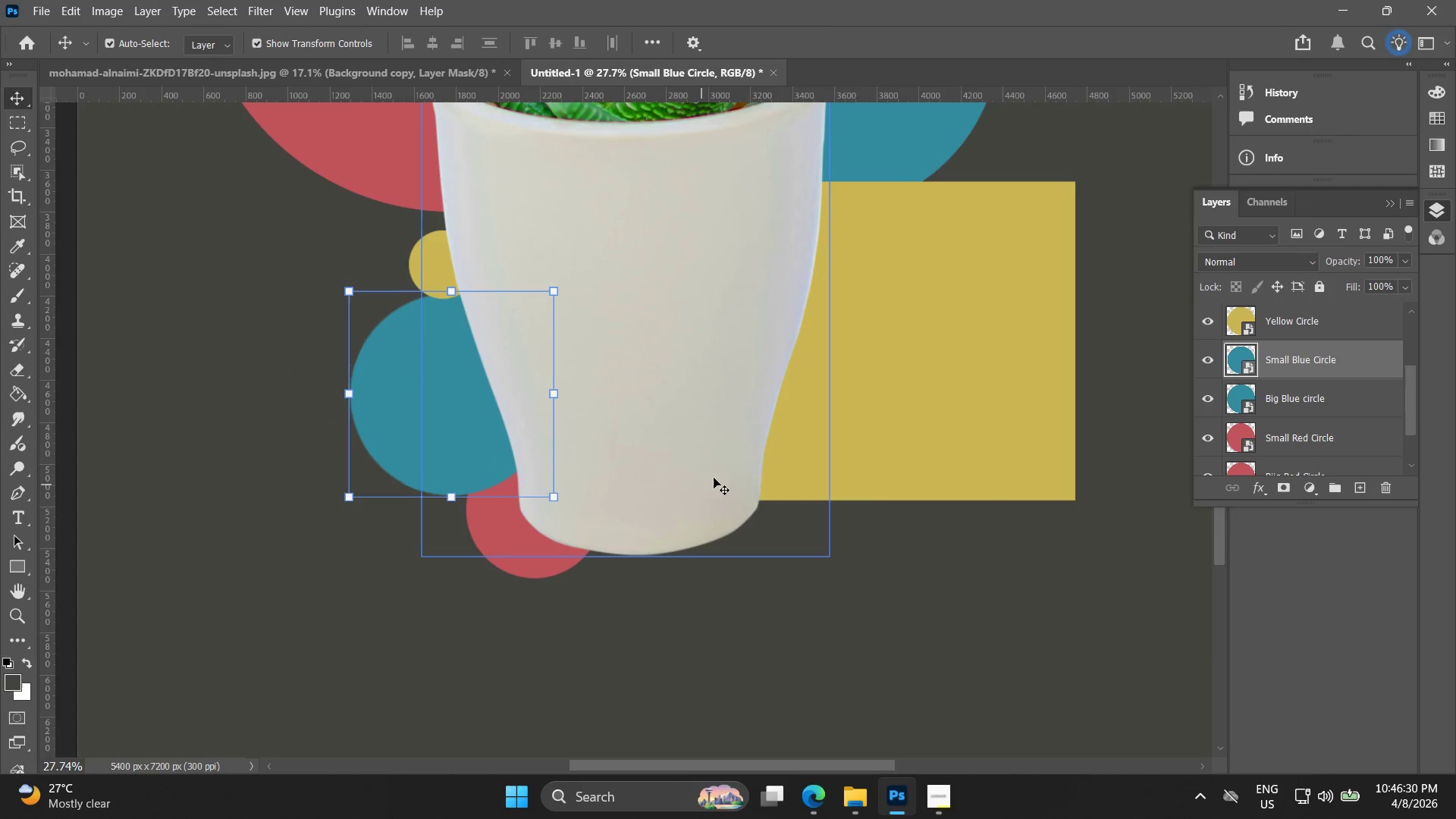 
hold_key(key=AltLeft, duration=0.38)
 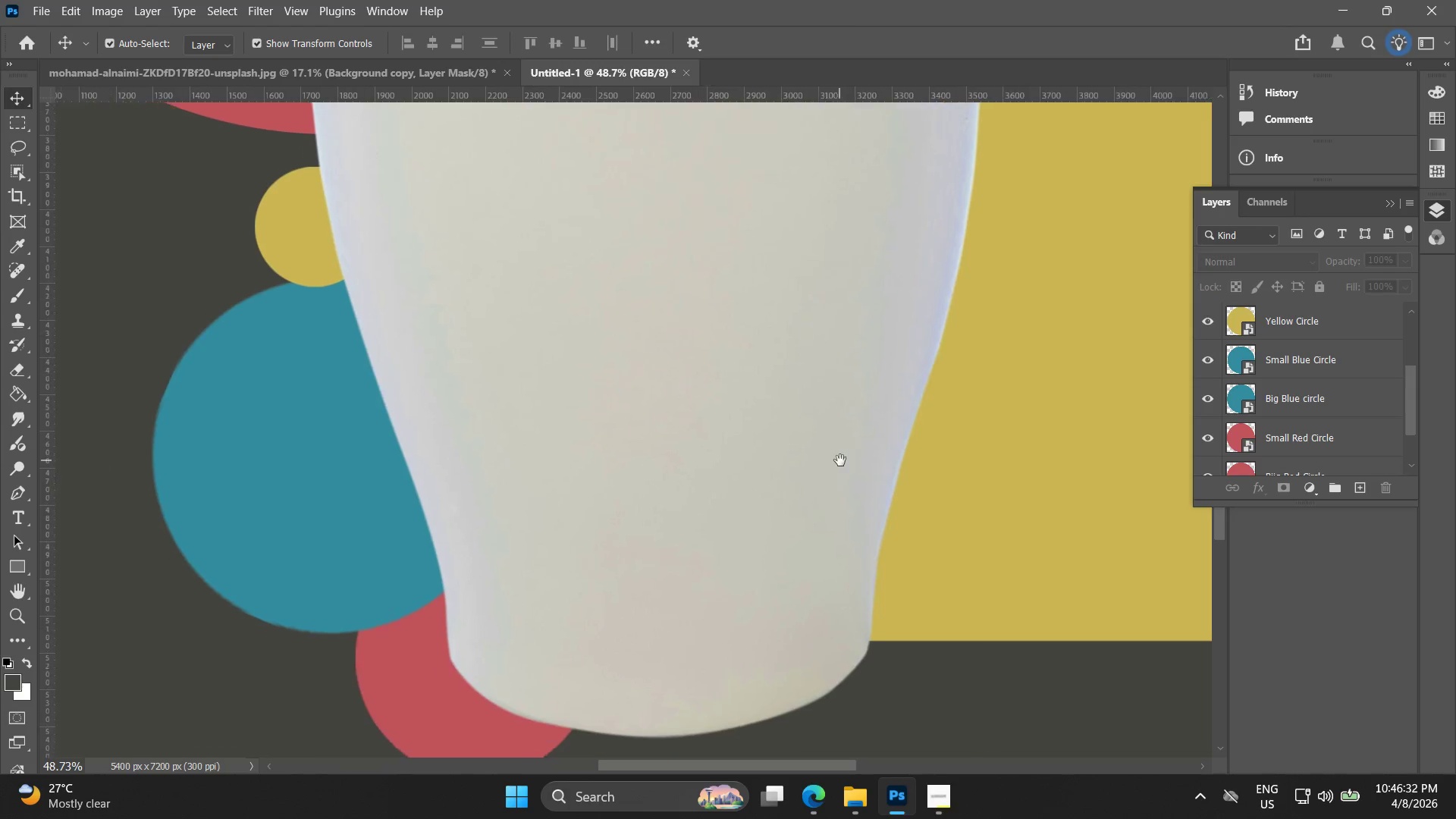 
hold_key(key=Space, duration=0.53)
 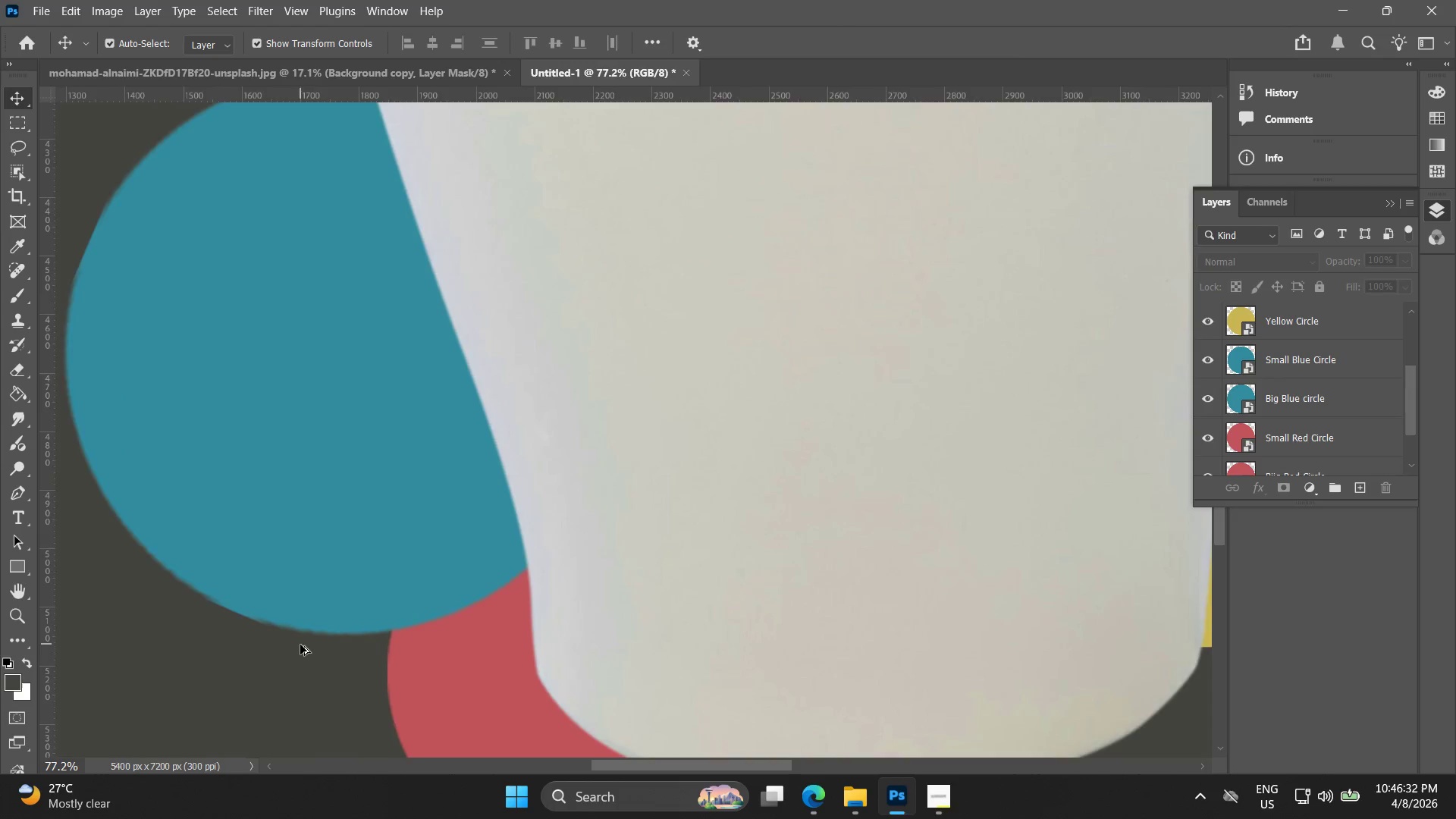 
left_click_drag(start_coordinate=[147, 527], to_coordinate=[831, 459])
 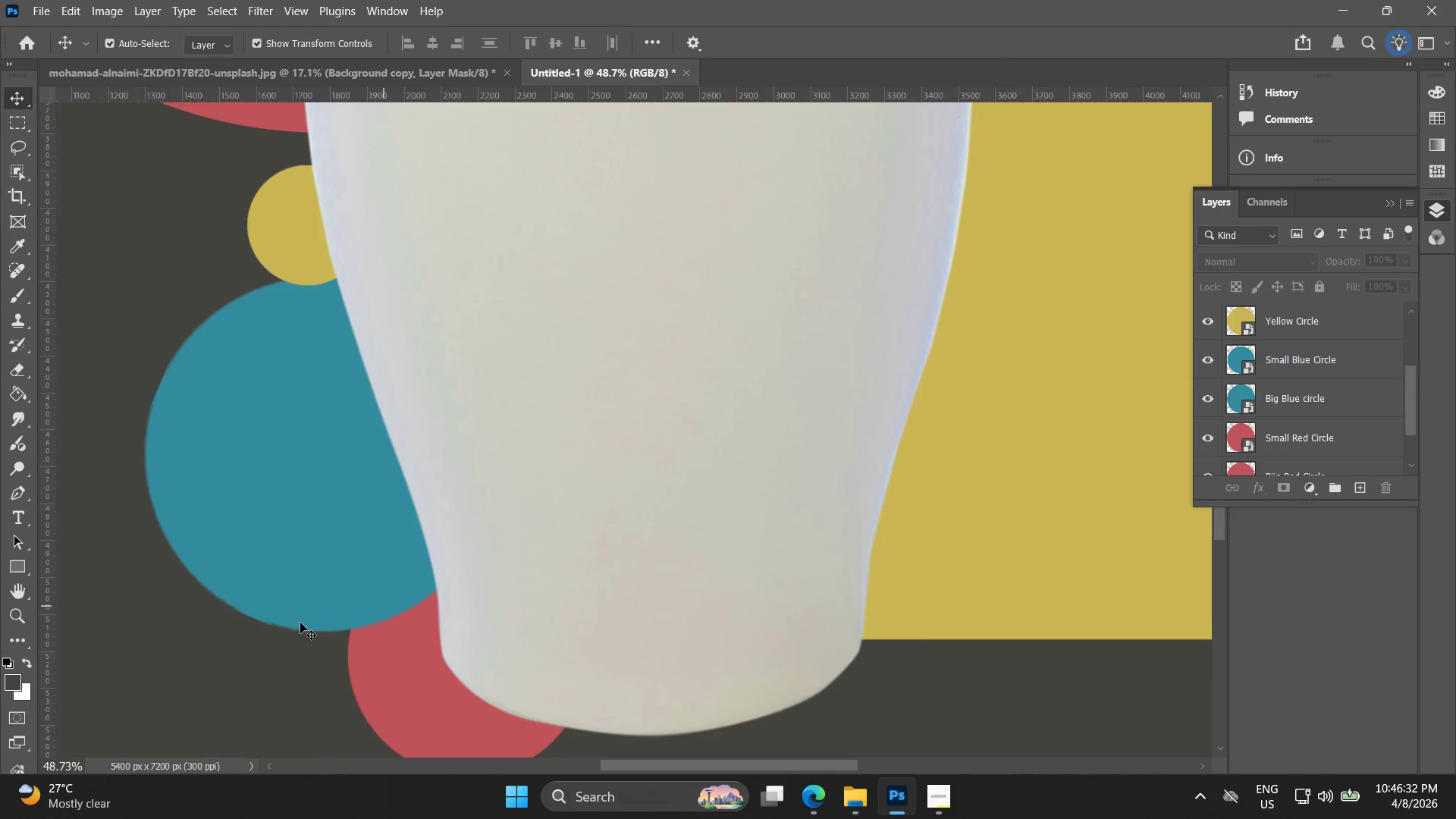 
scroll: coordinate [2, 598], scroll_direction: up, amount: 6.0
 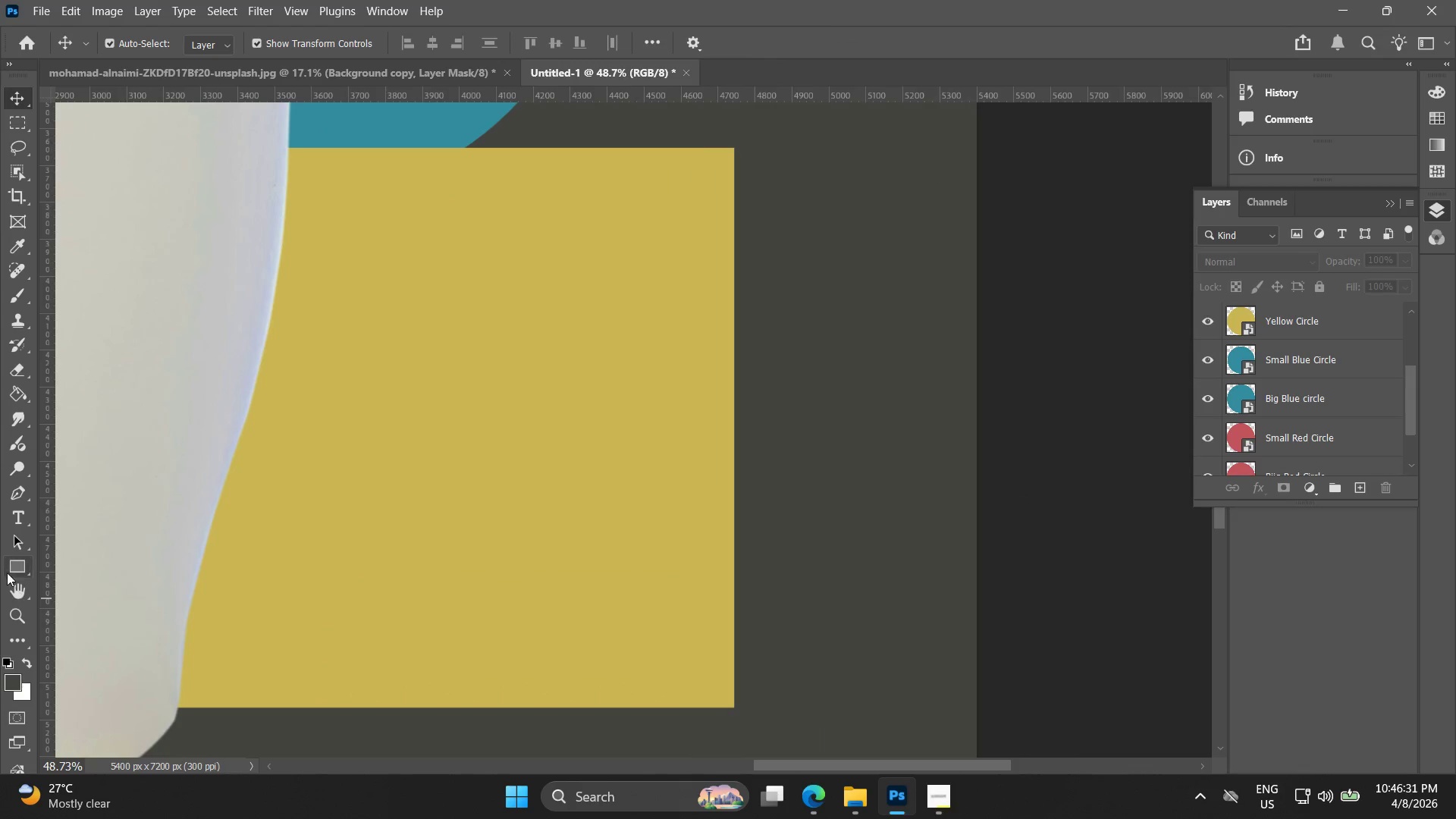 
hold_key(key=AltLeft, duration=0.77)
scroll: coordinate [305, 648], scroll_direction: up, amount: 10.0
 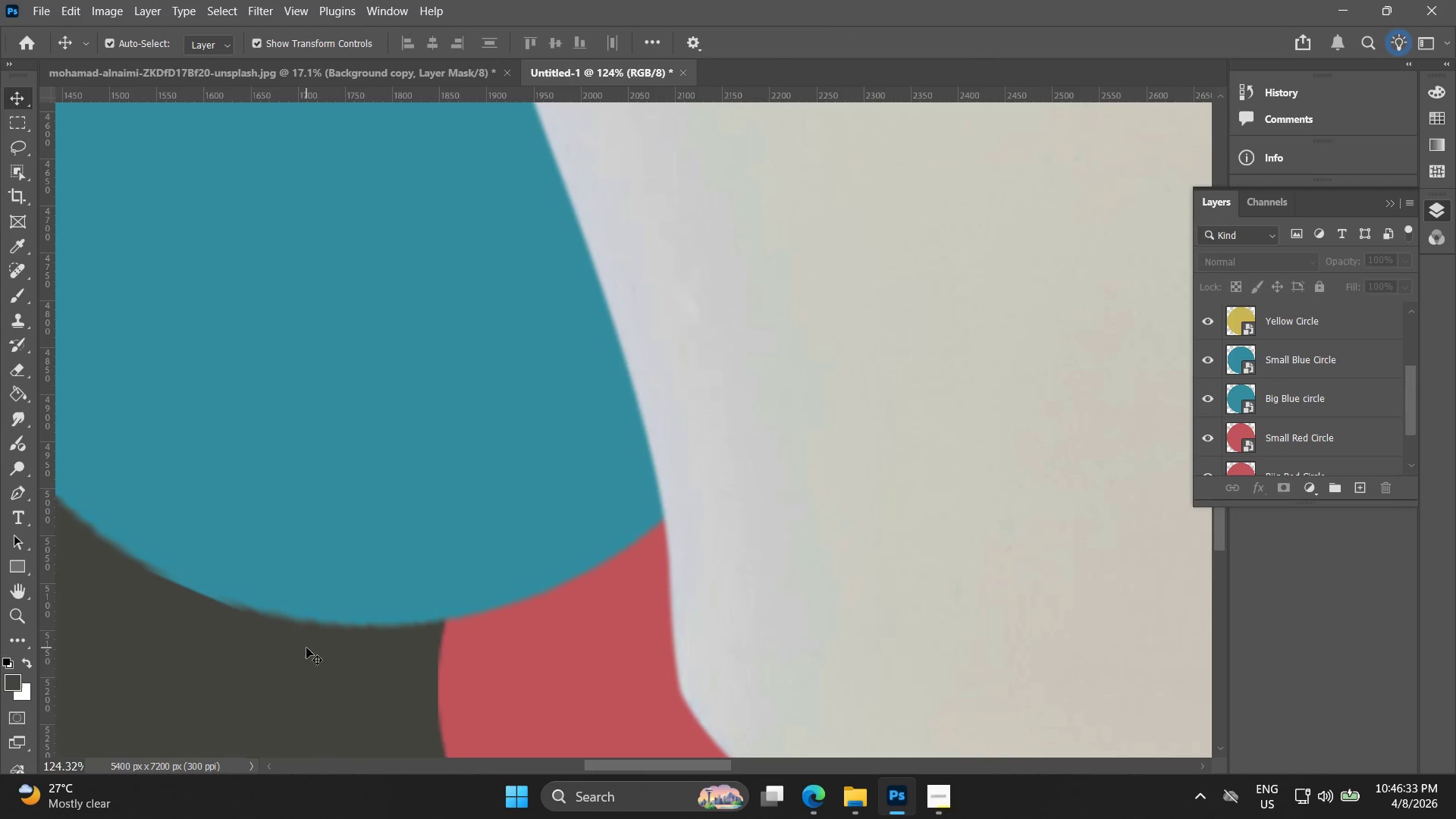 
hold_key(key=AltLeft, duration=0.73)
 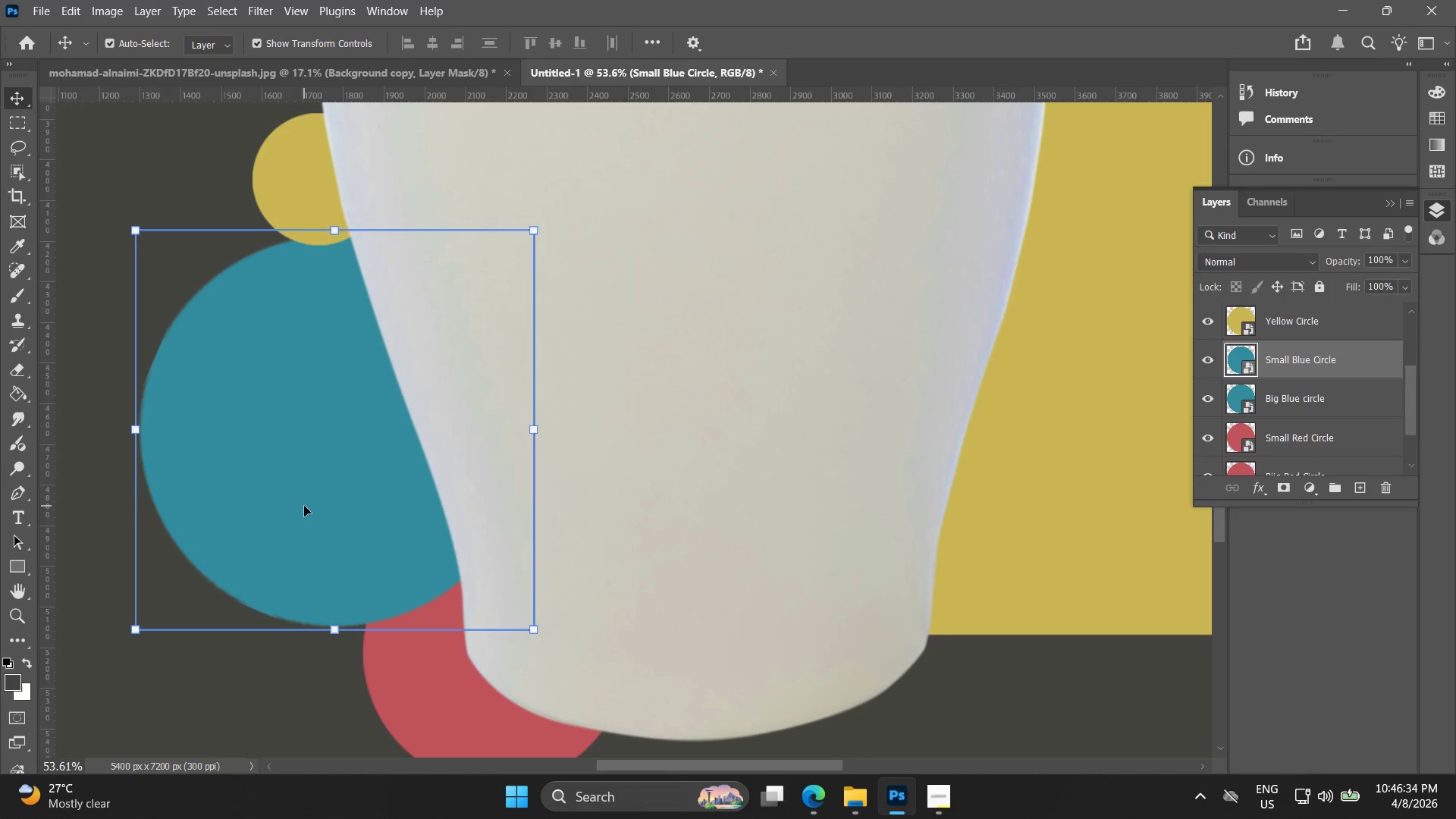 
hold_key(key=AltLeft, duration=1.66)
left_click([306, 508])
 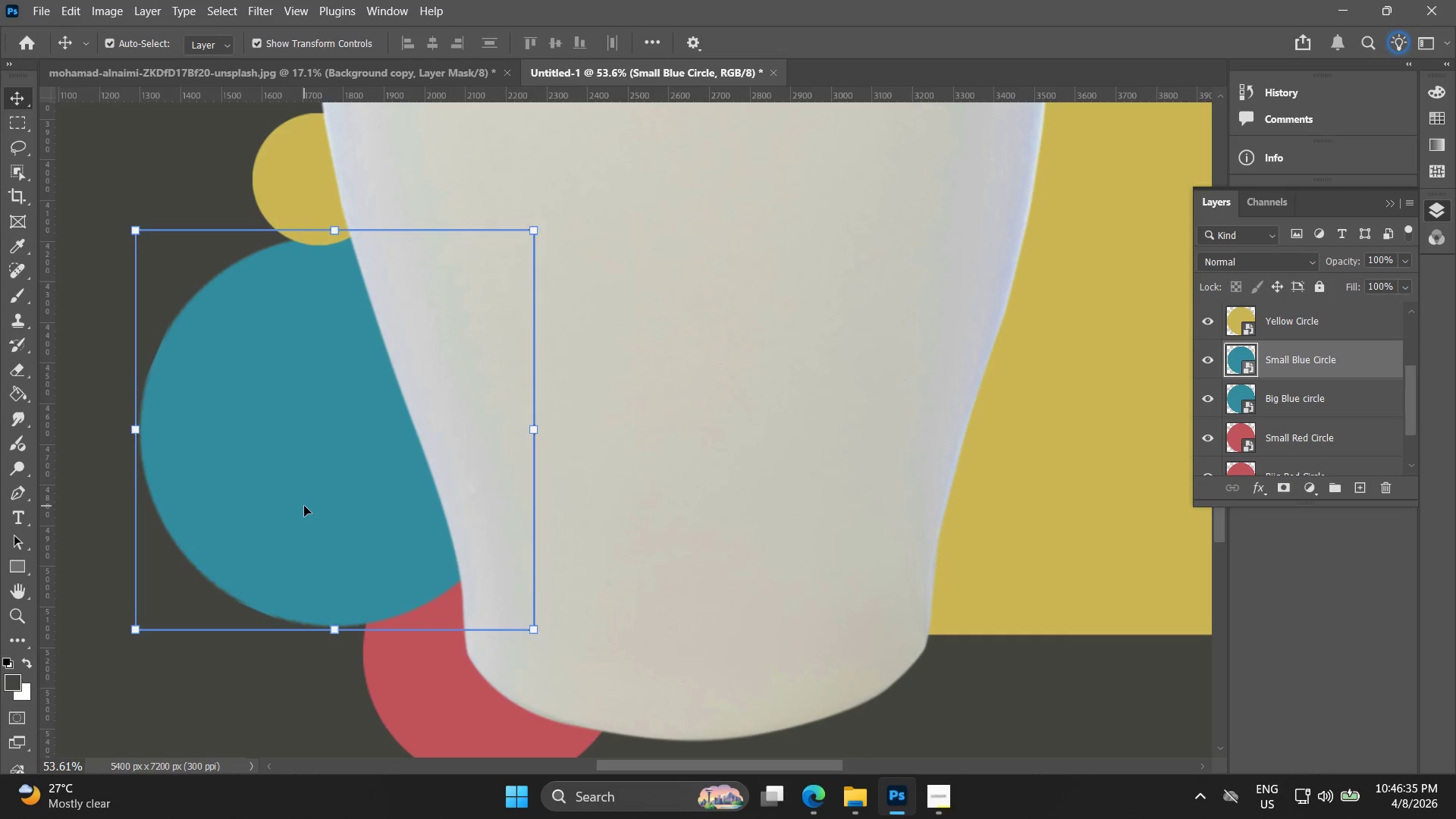 
scroll: coordinate [306, 607], scroll_direction: down, amount: 9.0
 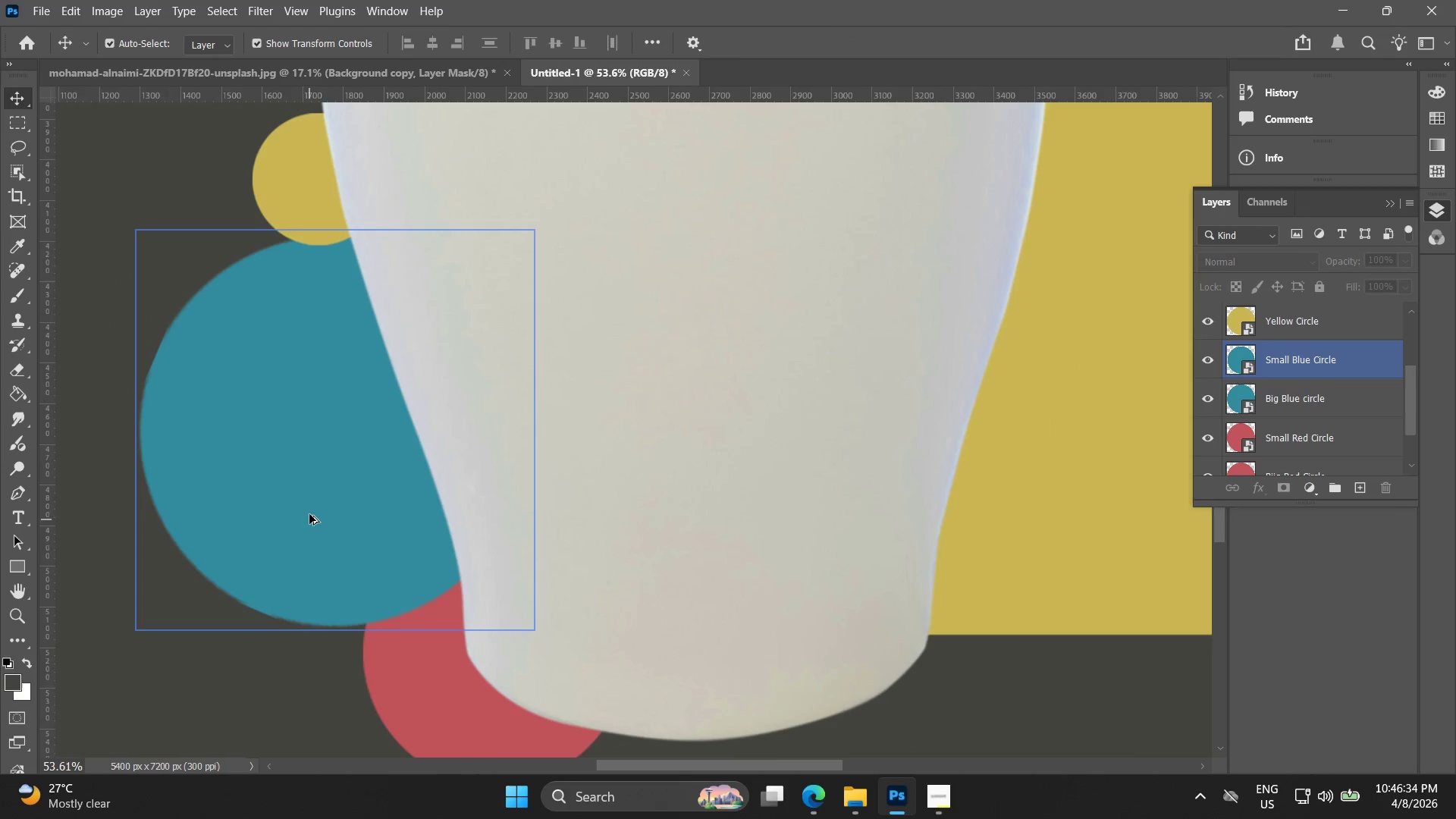 
key(Backspace)
 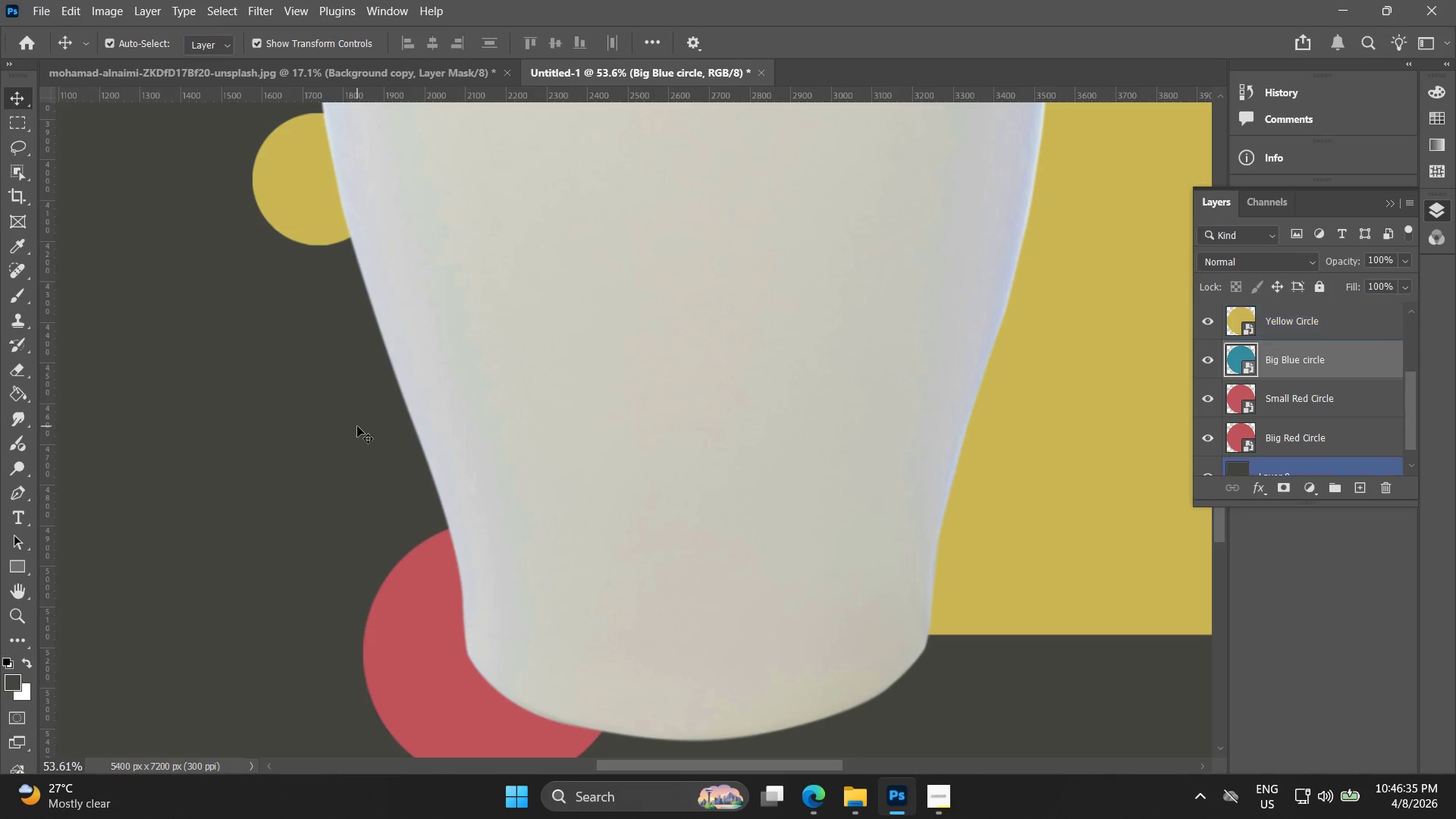 
hold_key(key=AltLeft, duration=0.58)
 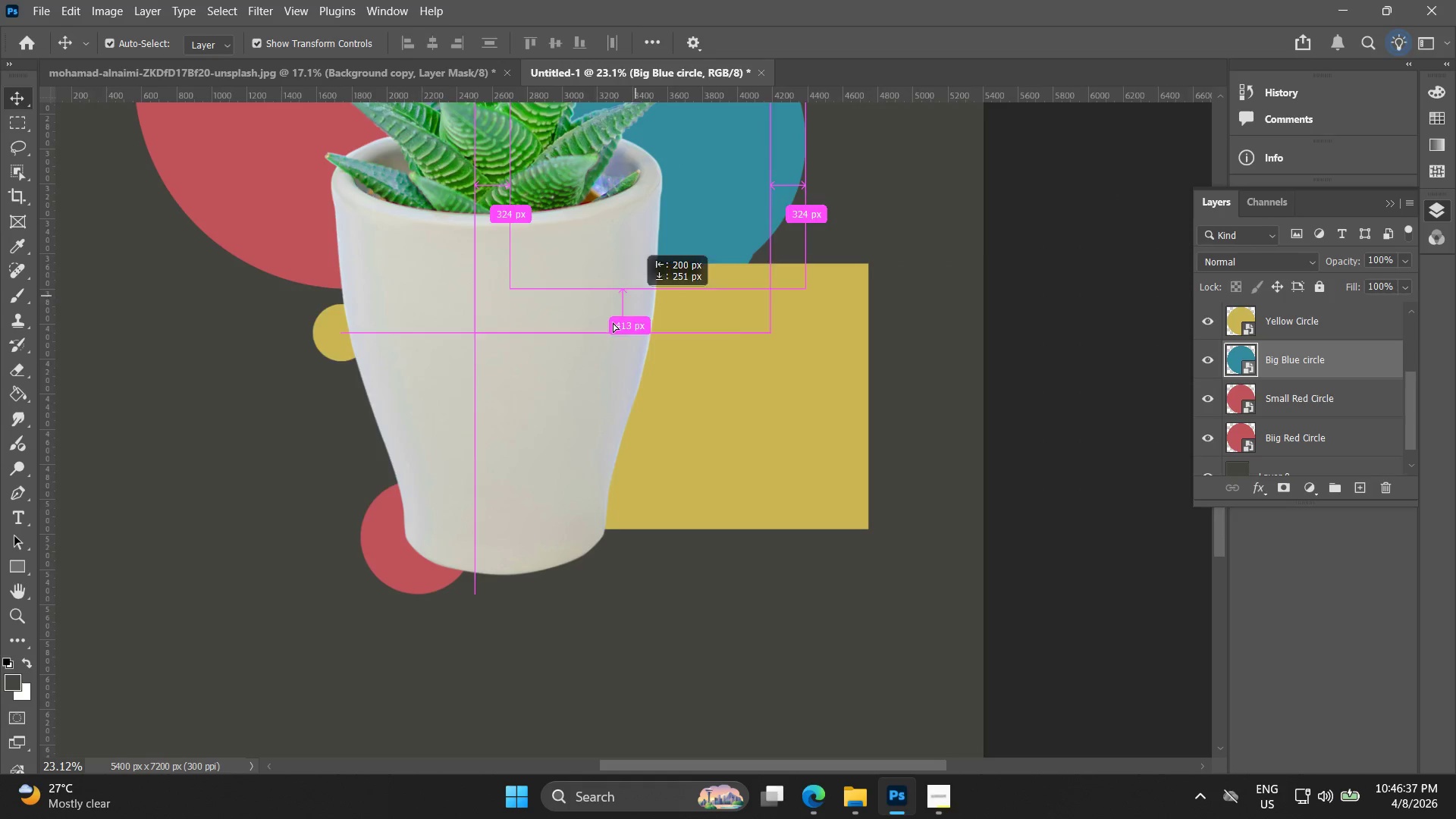 
hold_key(key=AltLeft, duration=1.05)
 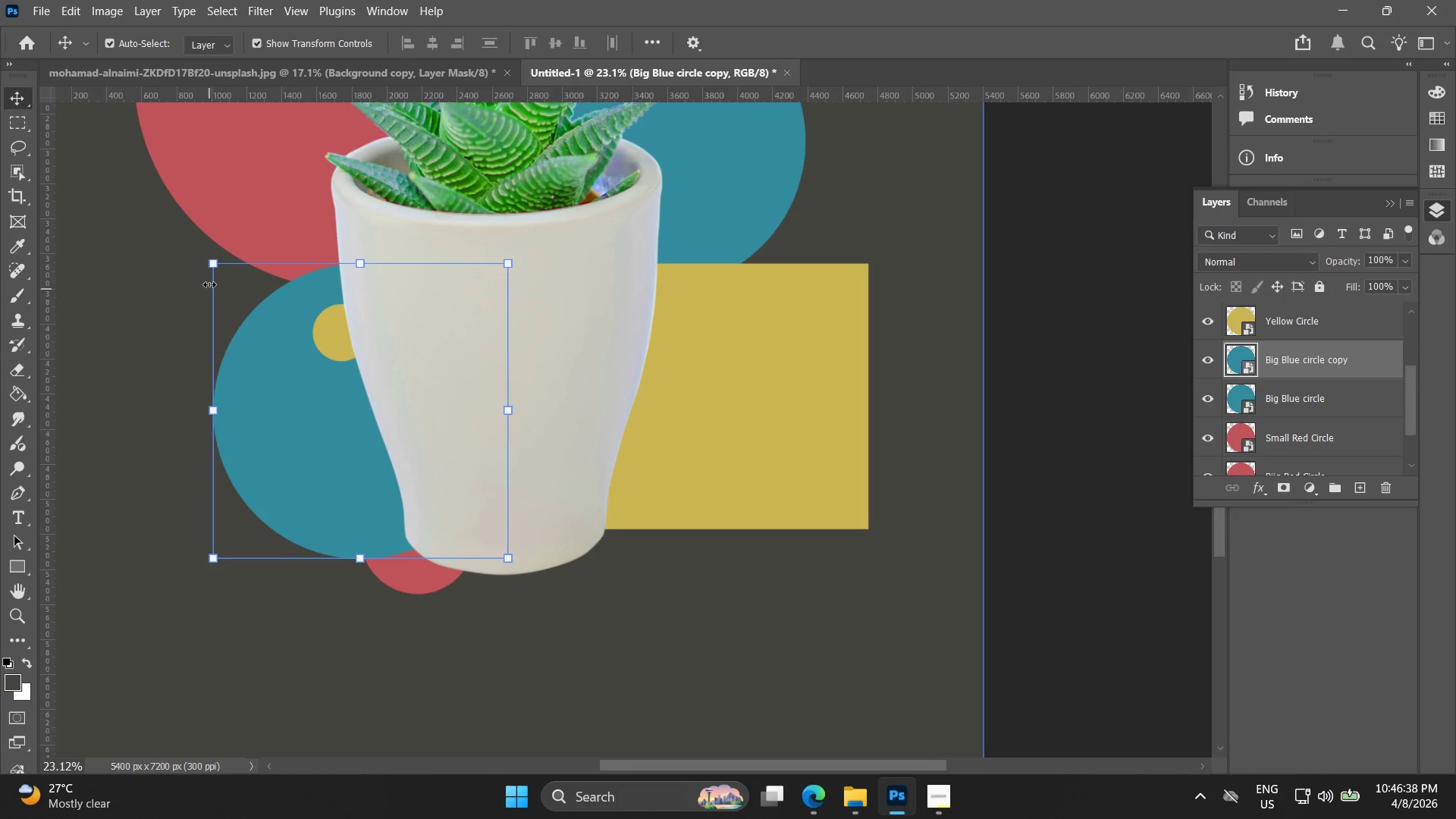 
scroll: coordinate [359, 465], scroll_direction: down, amount: 9.0
 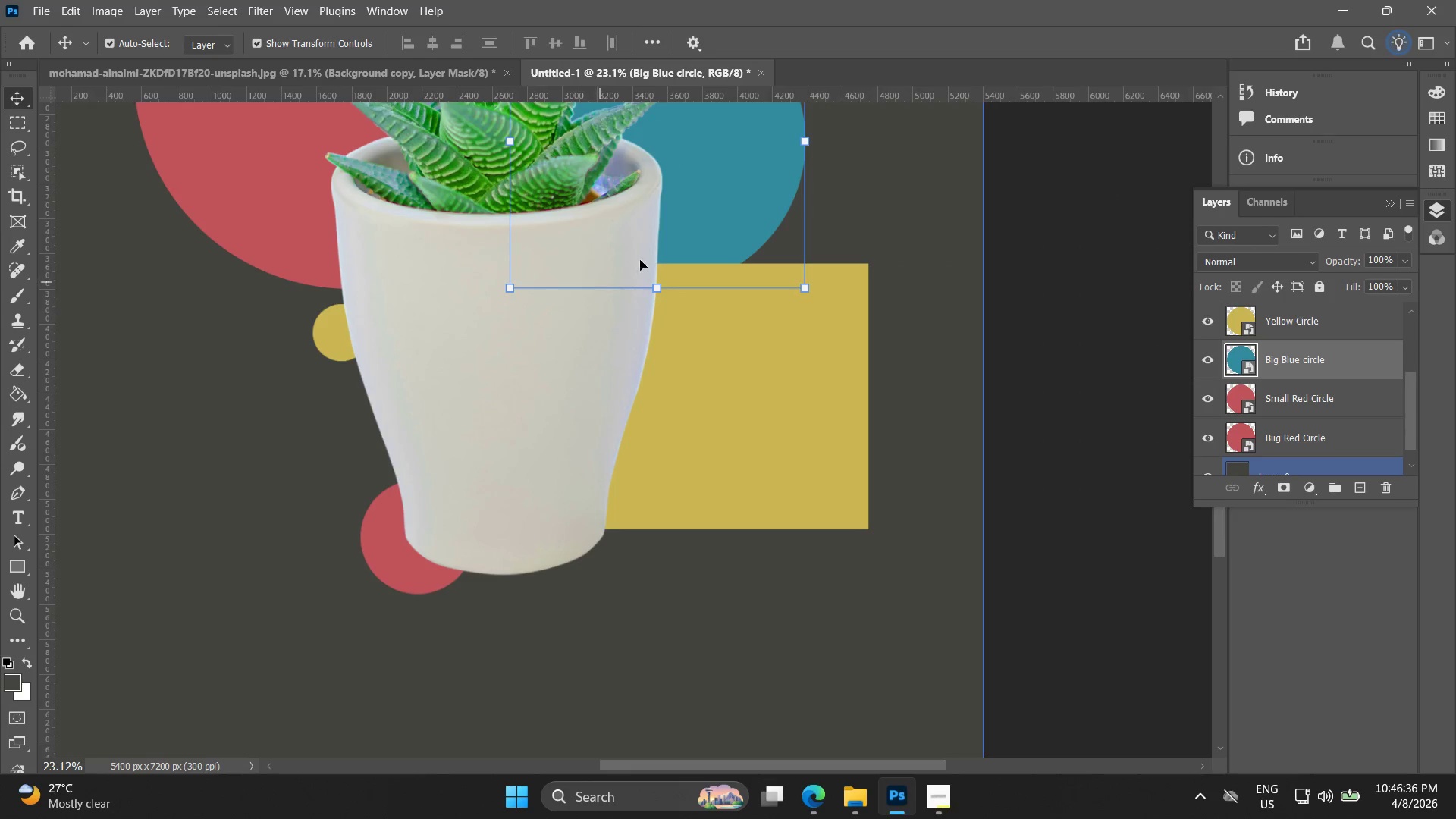 
left_click_drag(start_coordinate=[687, 231], to_coordinate=[384, 506])
 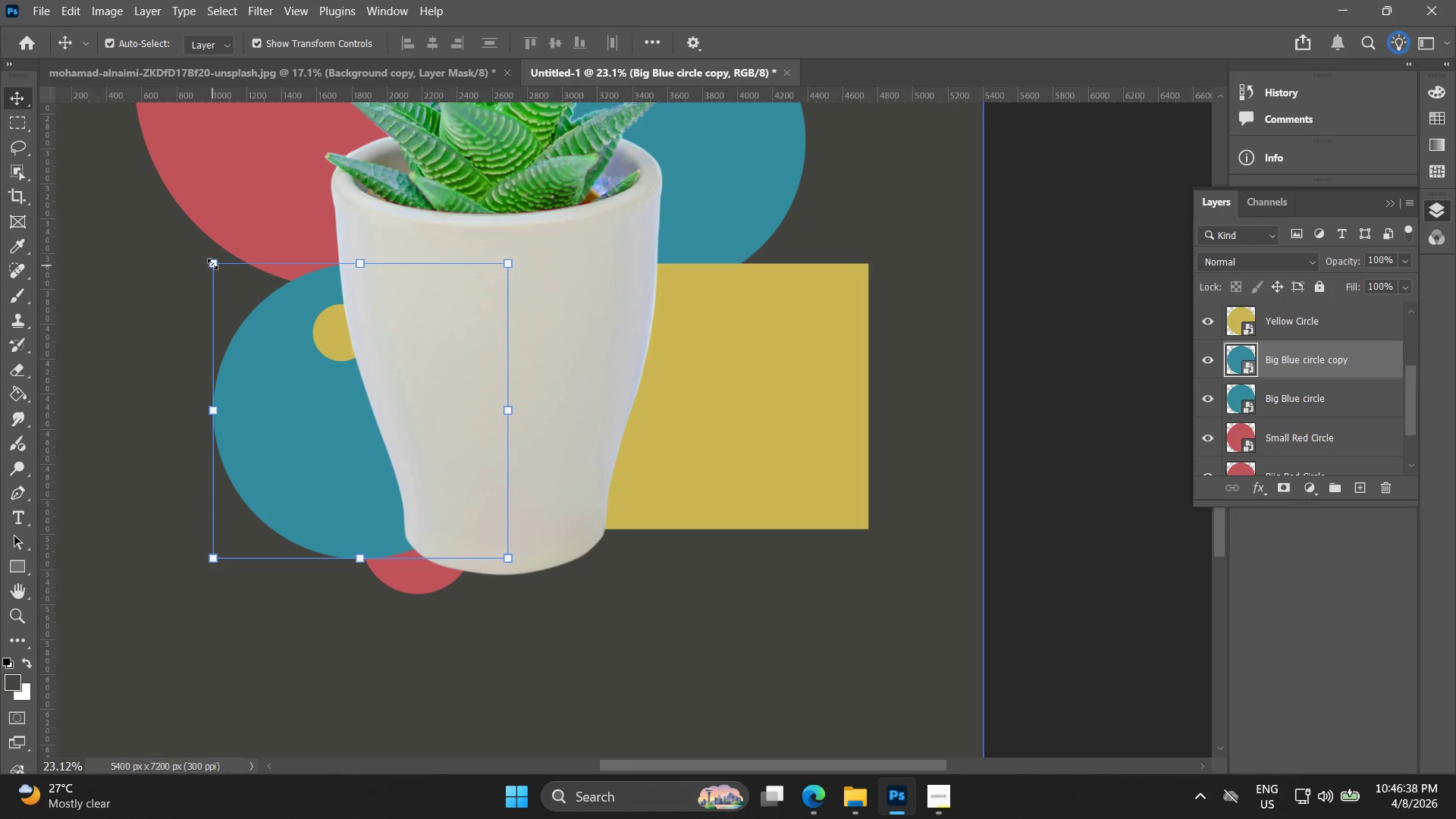 
left_click_drag(start_coordinate=[212, 264], to_coordinate=[315, 379])
 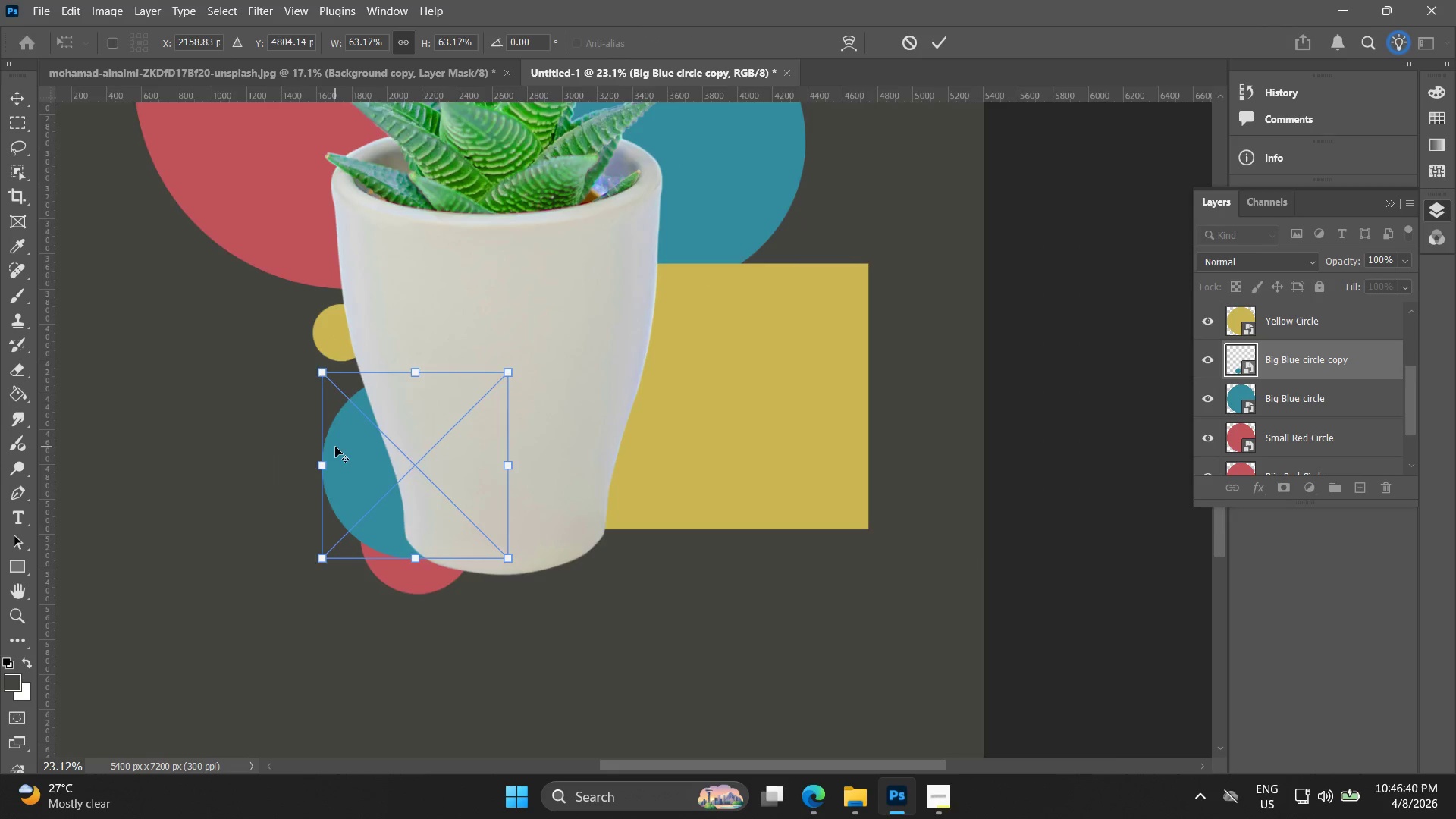 
key(Alt+AltLeft)
 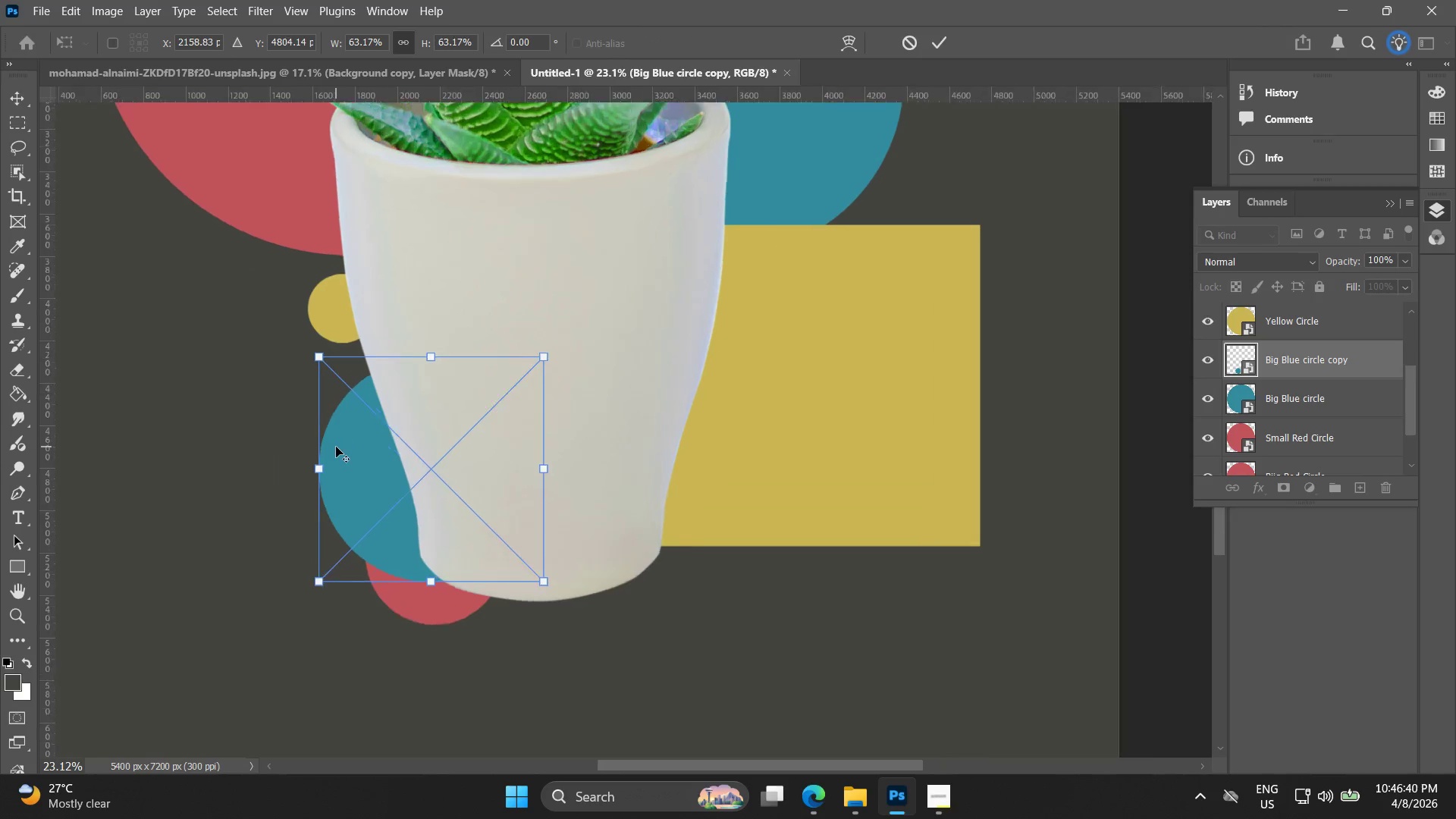 
left_click_drag(start_coordinate=[381, 472], to_coordinate=[319, 415])
 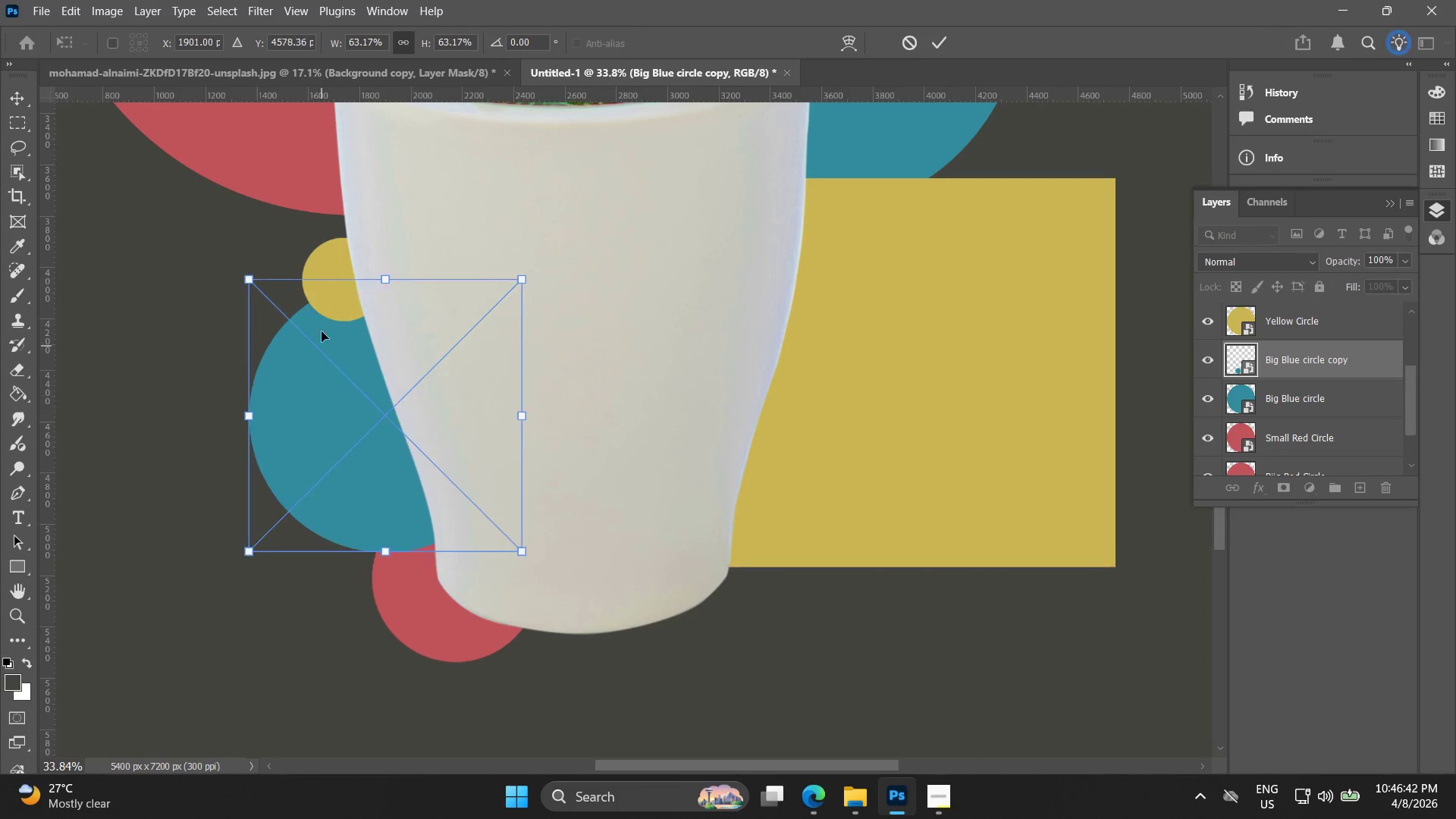 
scroll: coordinate [336, 447], scroll_direction: up, amount: 4.0
 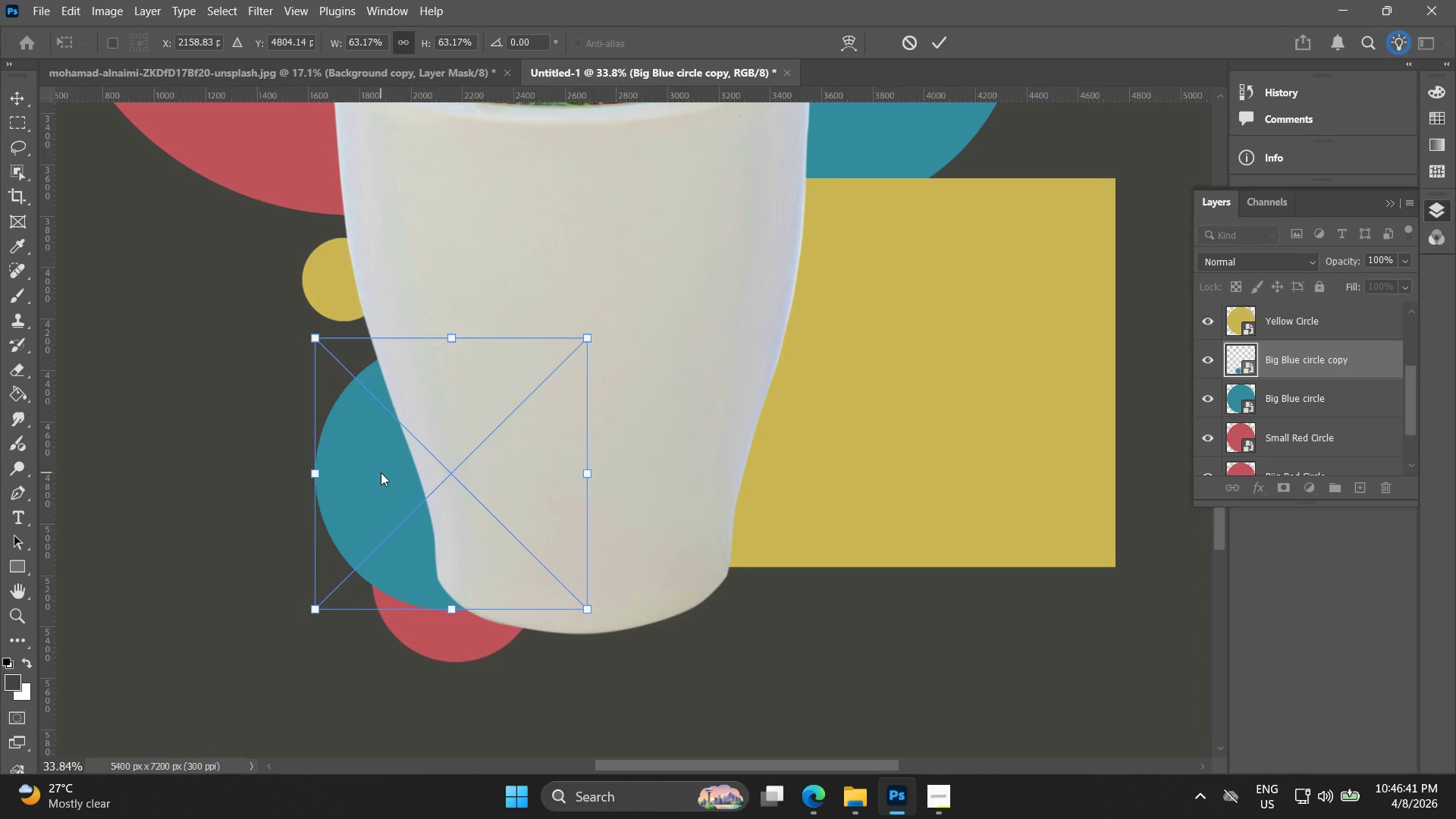 
hold_key(key=AltLeft, duration=1.51)
scroll: coordinate [316, 303], scroll_direction: up, amount: 16.0
 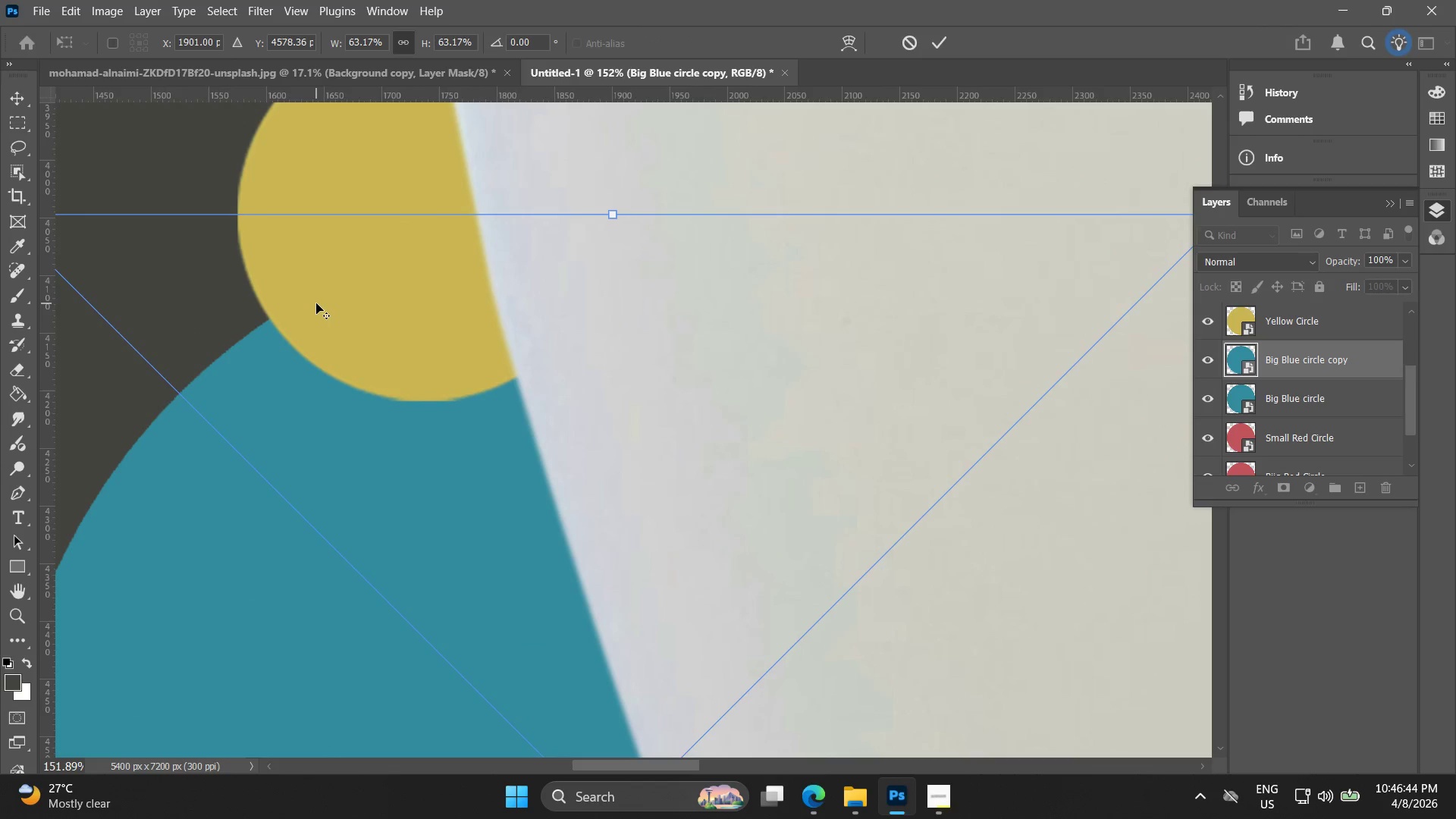 
hold_key(key=AltLeft, duration=0.84)
 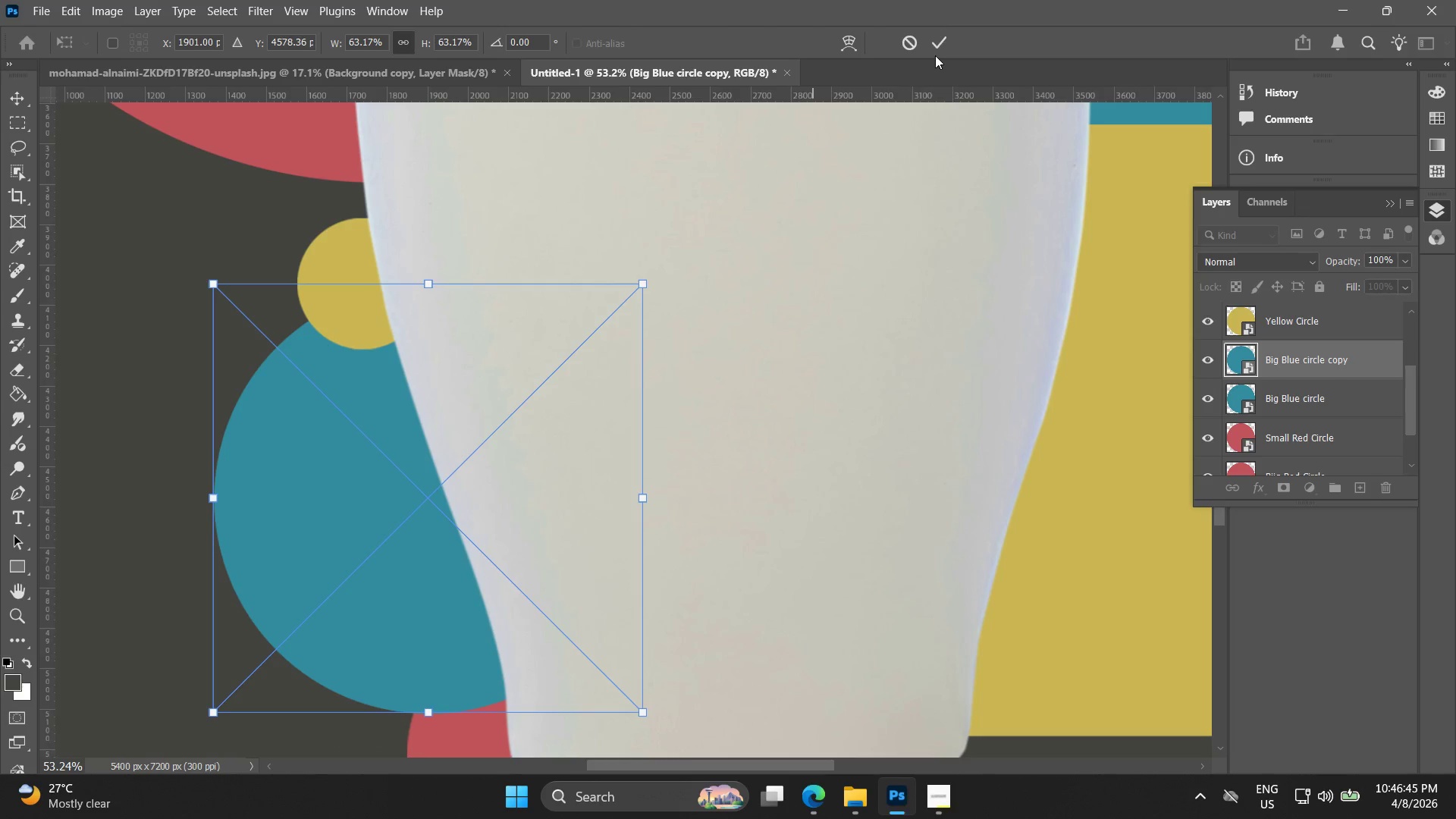 
hold_key(key=AltLeft, duration=1.72)
 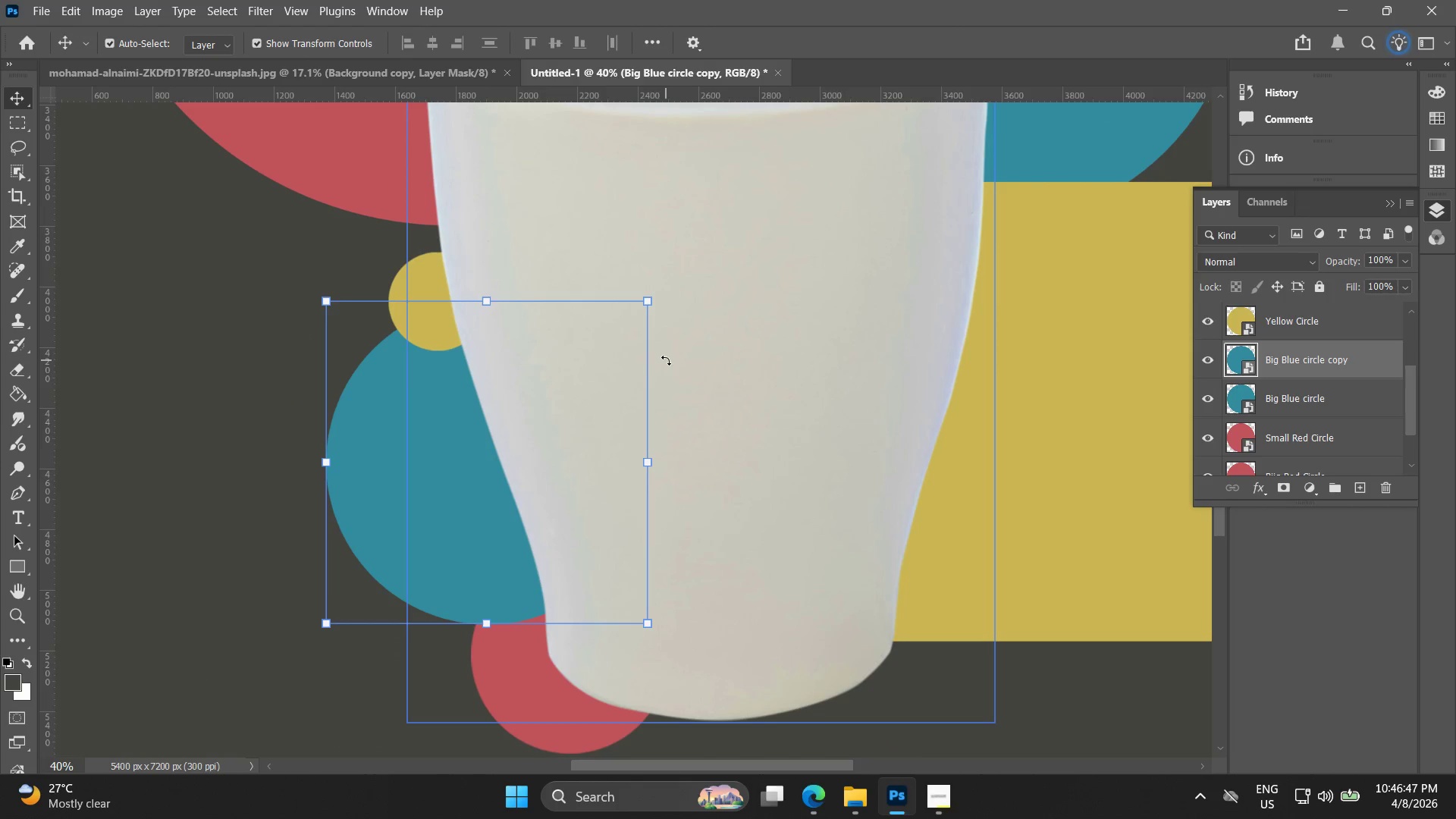 
scroll: coordinate [331, 325], scroll_direction: down, amount: 10.0
 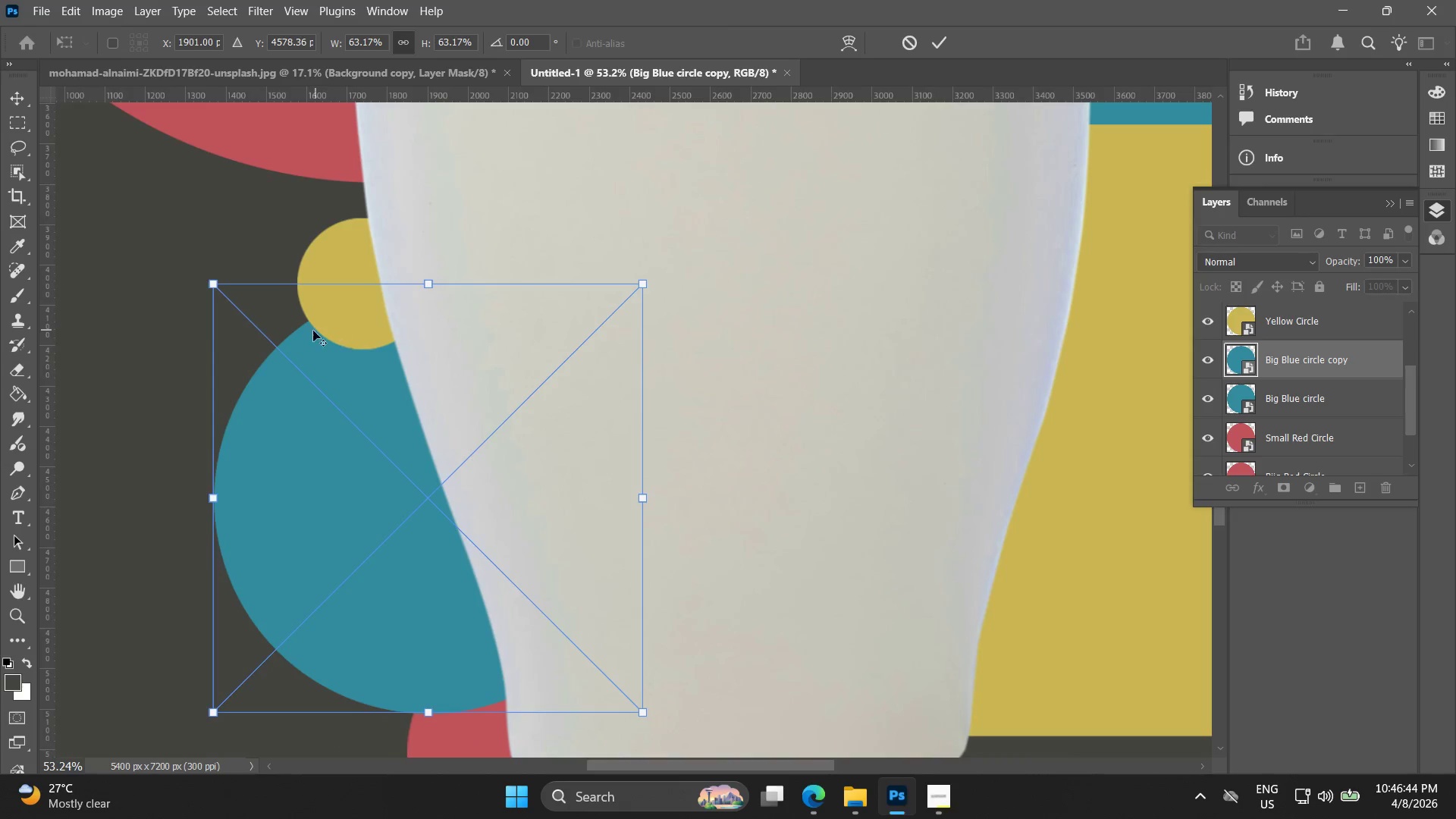 
left_click([936, 52])
 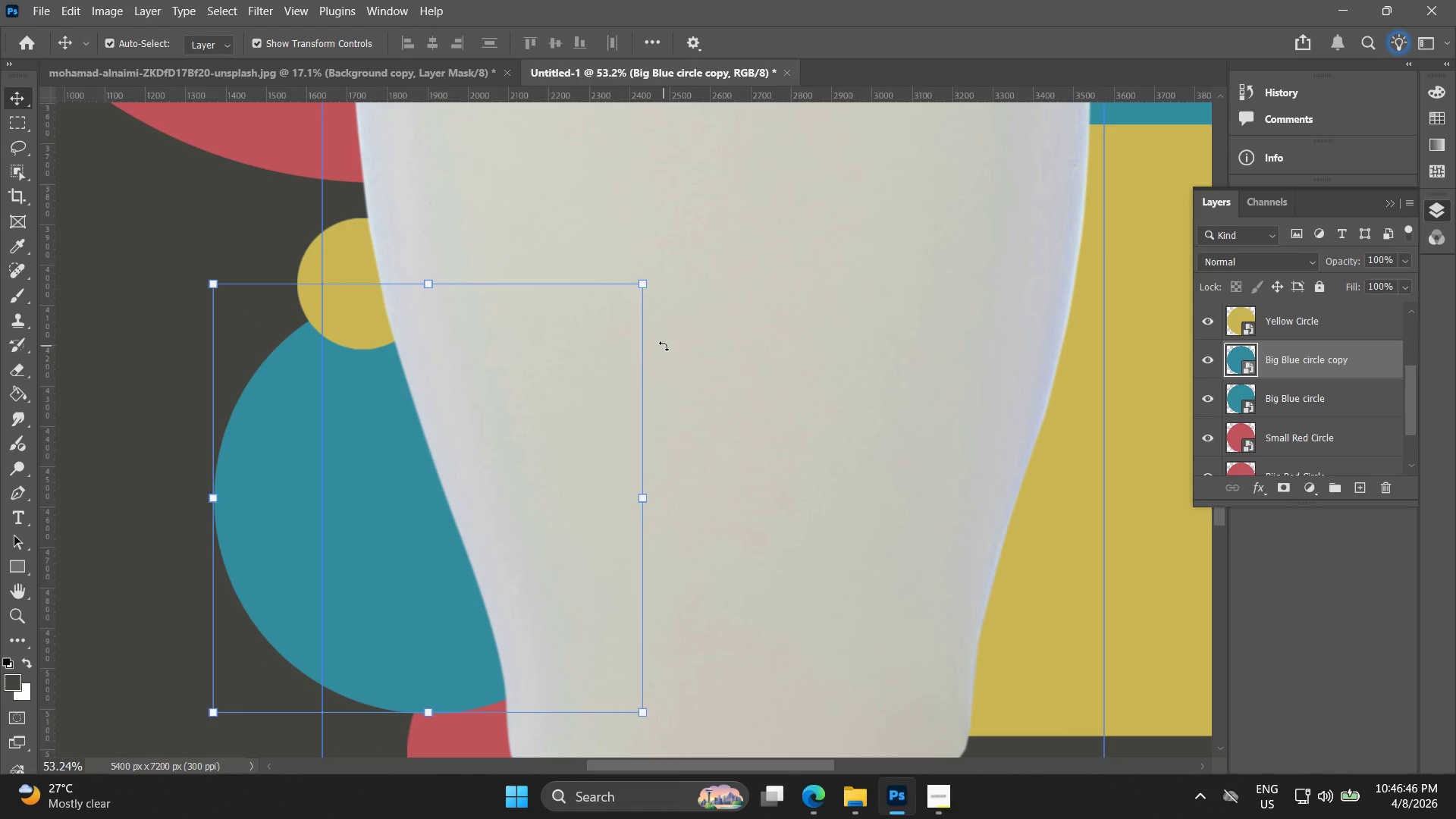 
scroll: coordinate [665, 357], scroll_direction: down, amount: 3.0
 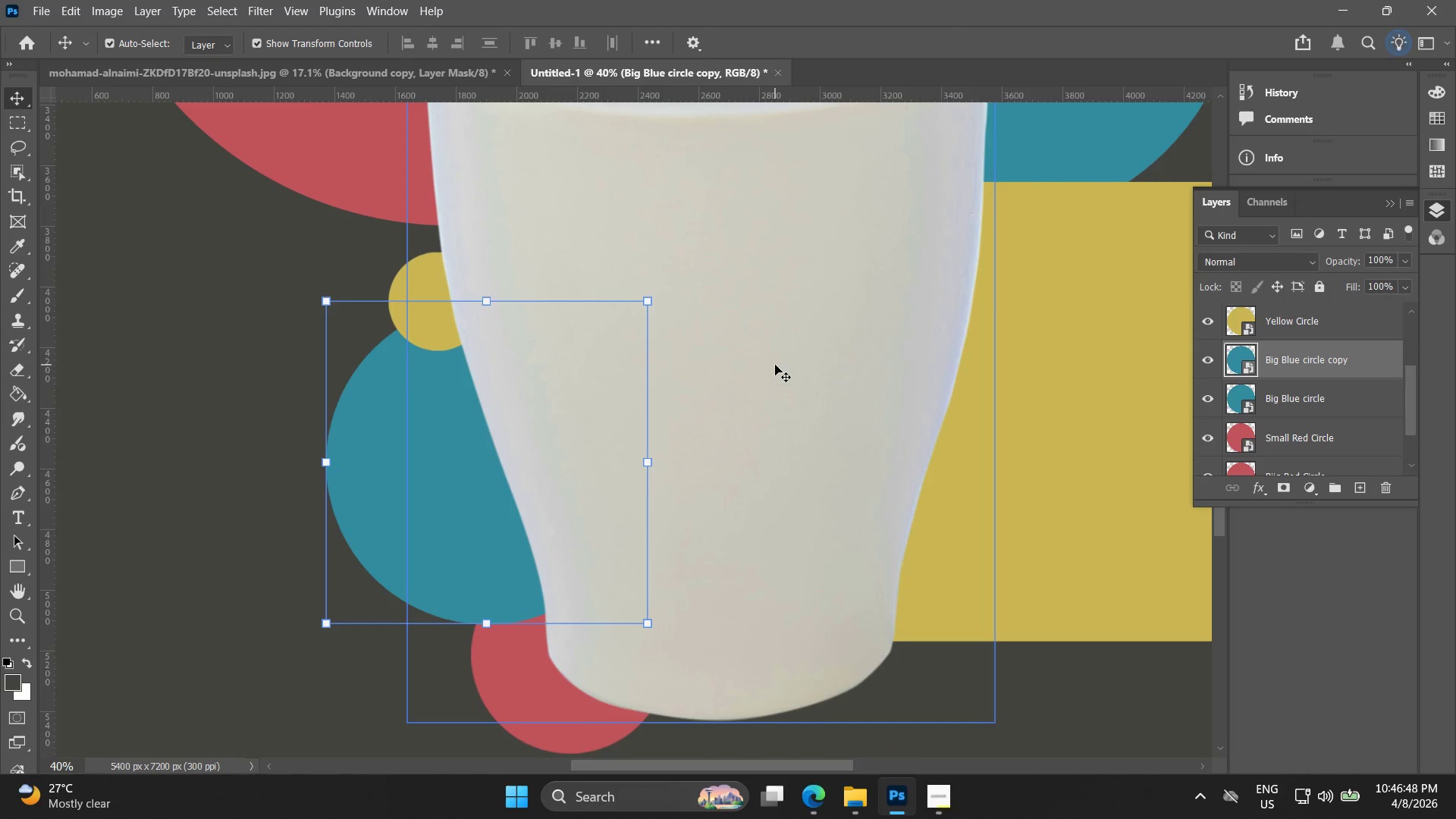 
key(Alt+AltLeft)
 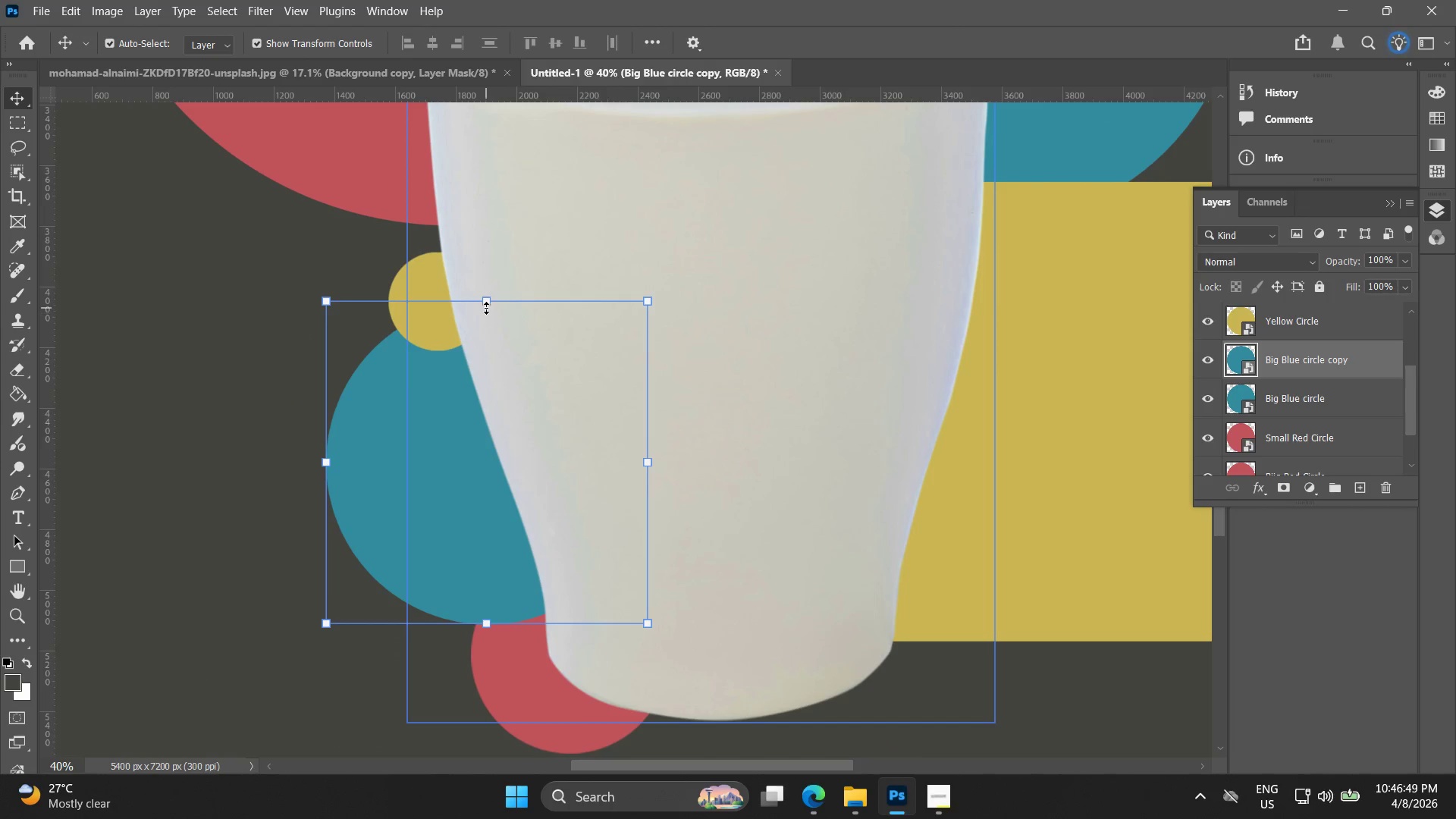 
left_click_drag(start_coordinate=[488, 305], to_coordinate=[497, 331])
 